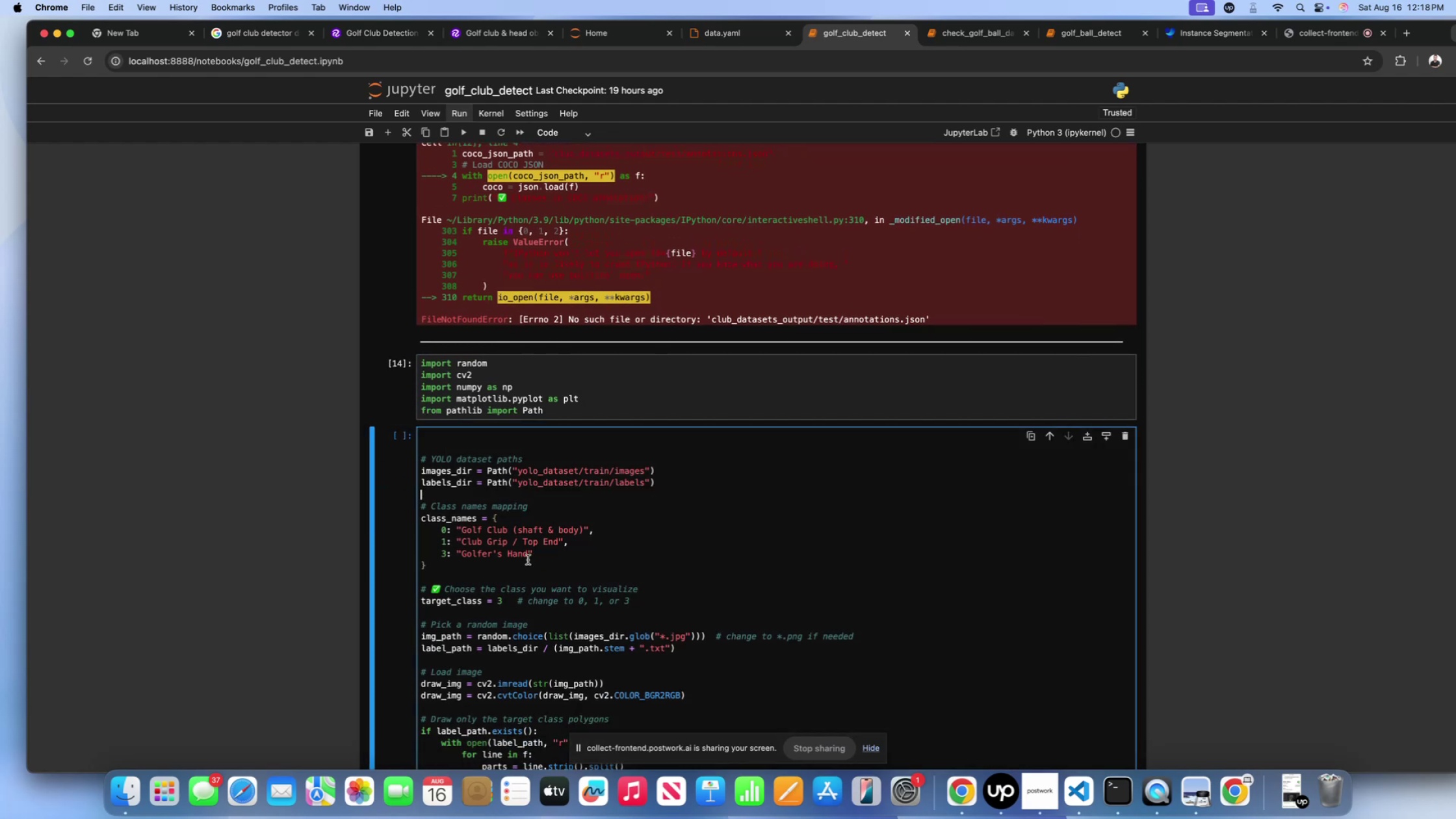 
left_click([528, 560])
 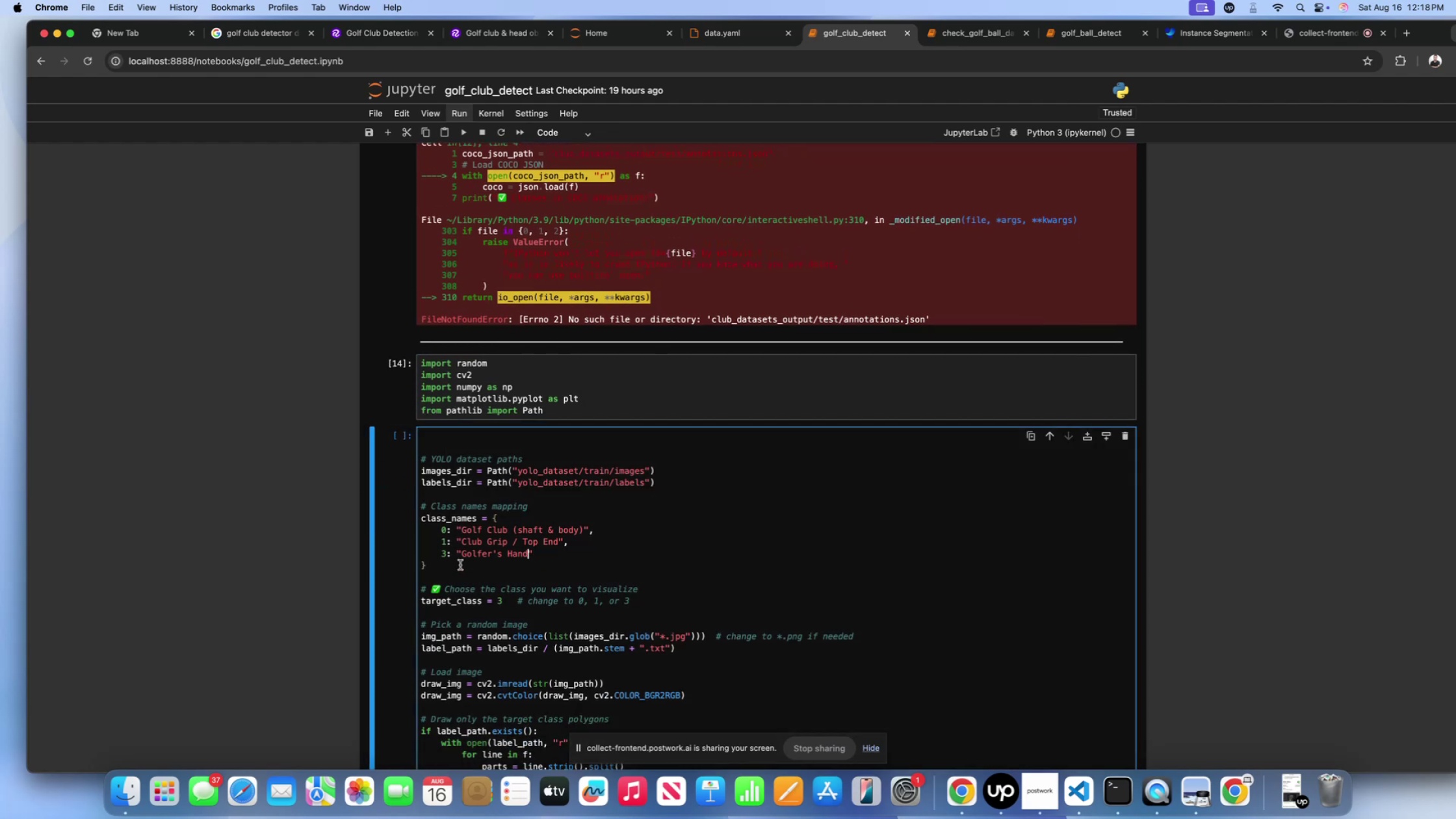 
left_click_drag(start_coordinate=[458, 565], to_coordinate=[389, 452])
 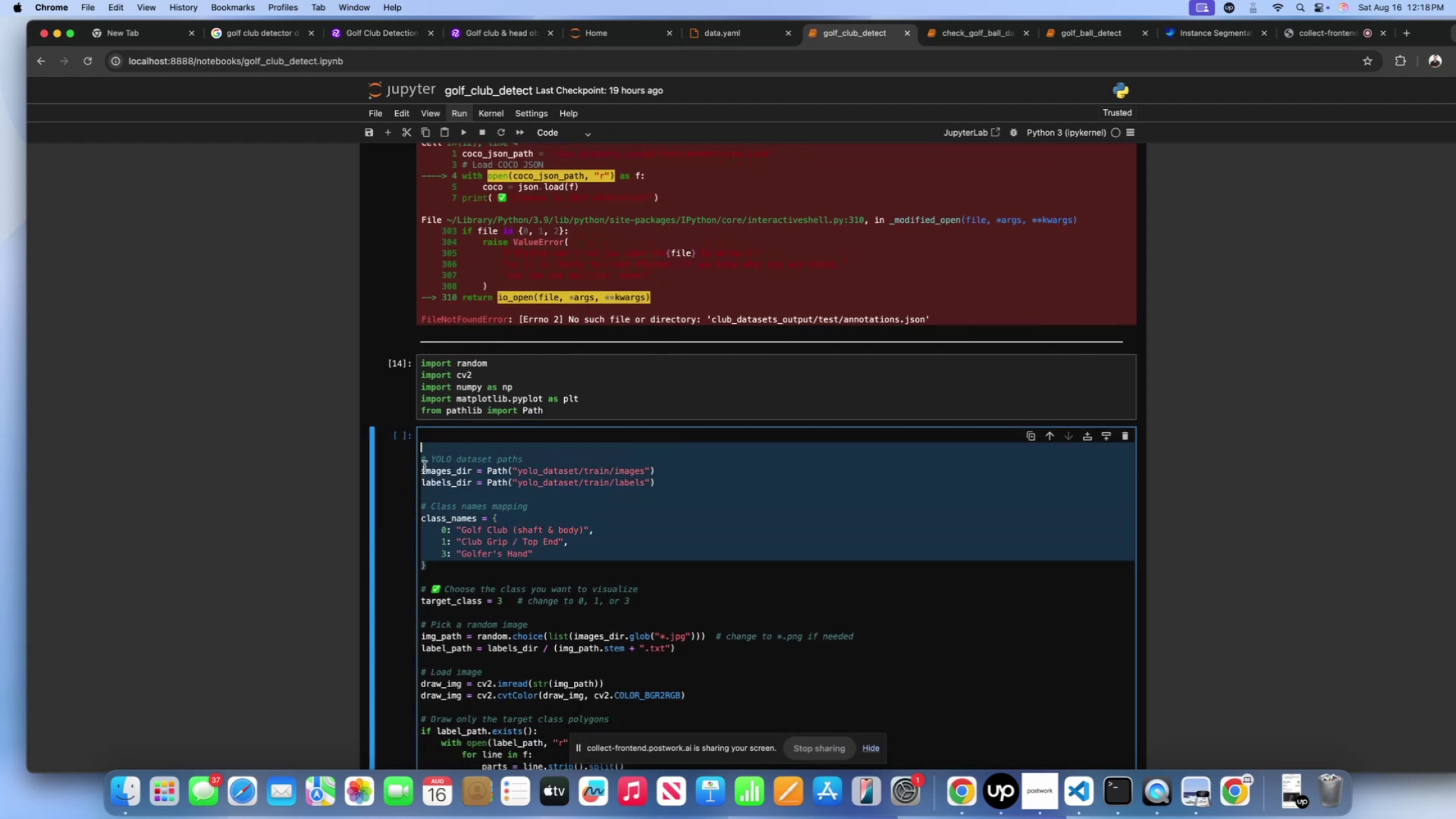 
left_click([424, 466])
 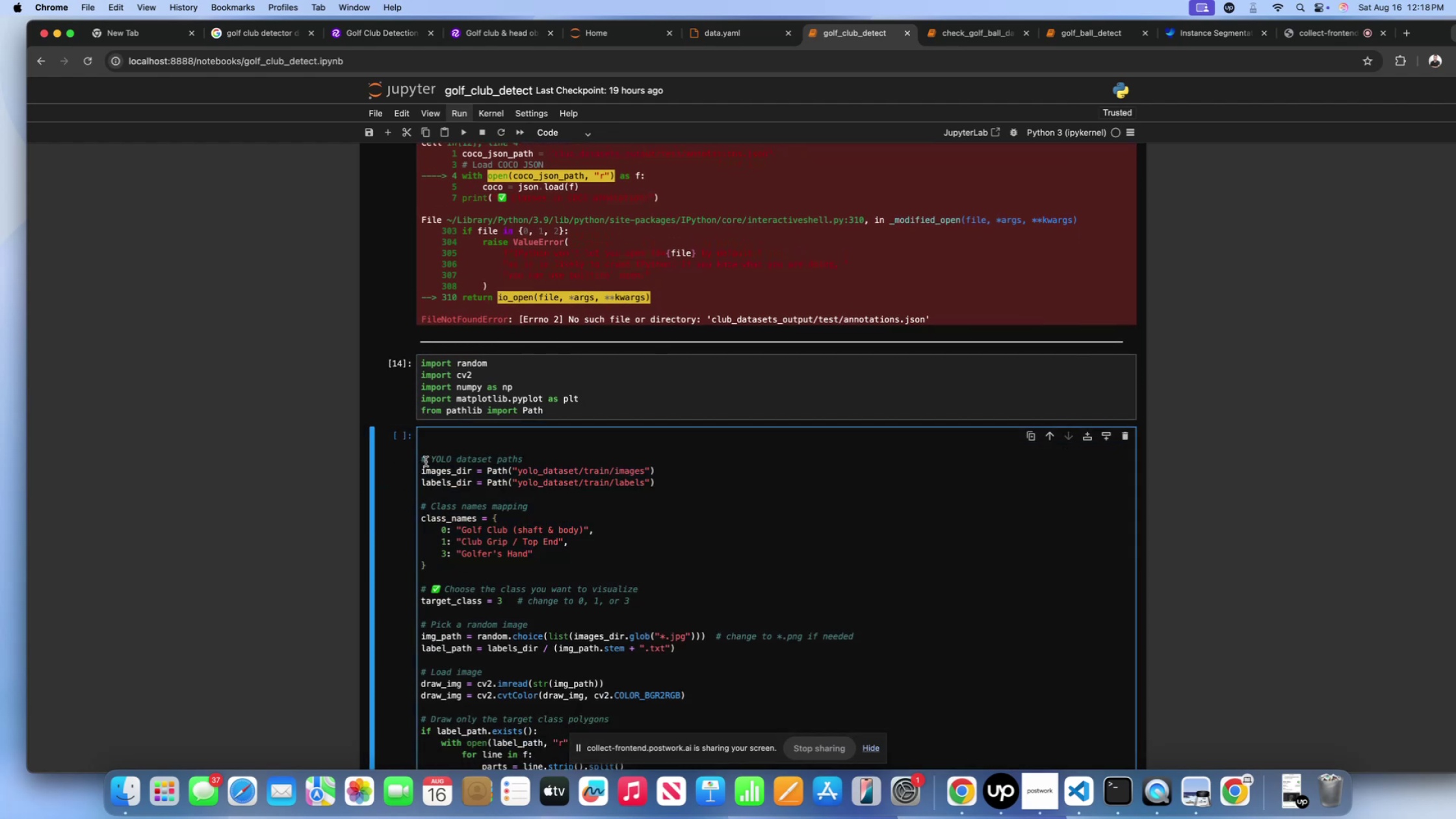 
left_click_drag(start_coordinate=[422, 458], to_coordinate=[448, 565])
 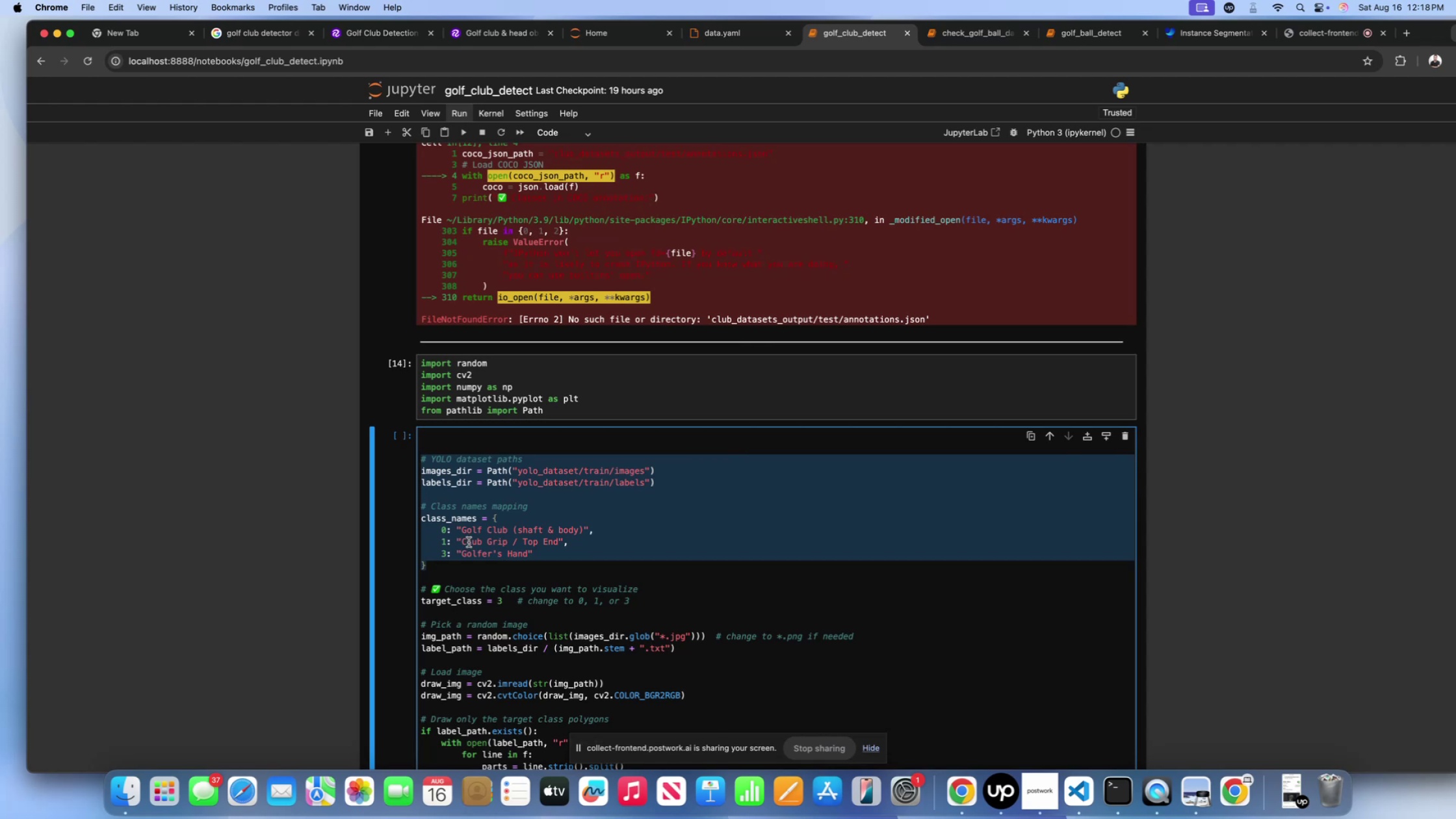 
key(Meta+CommandLeft)
 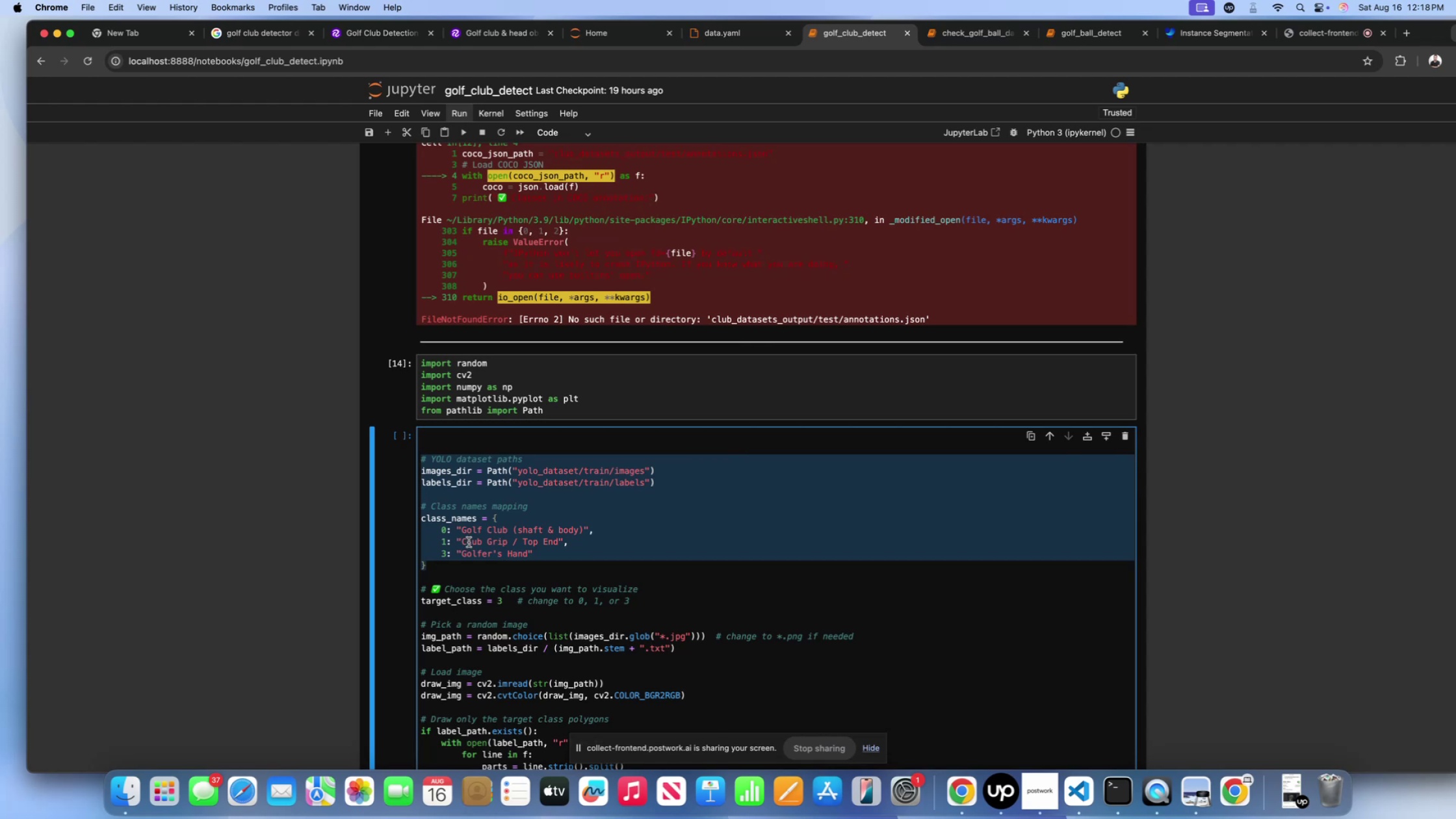 
key(Meta+C)
 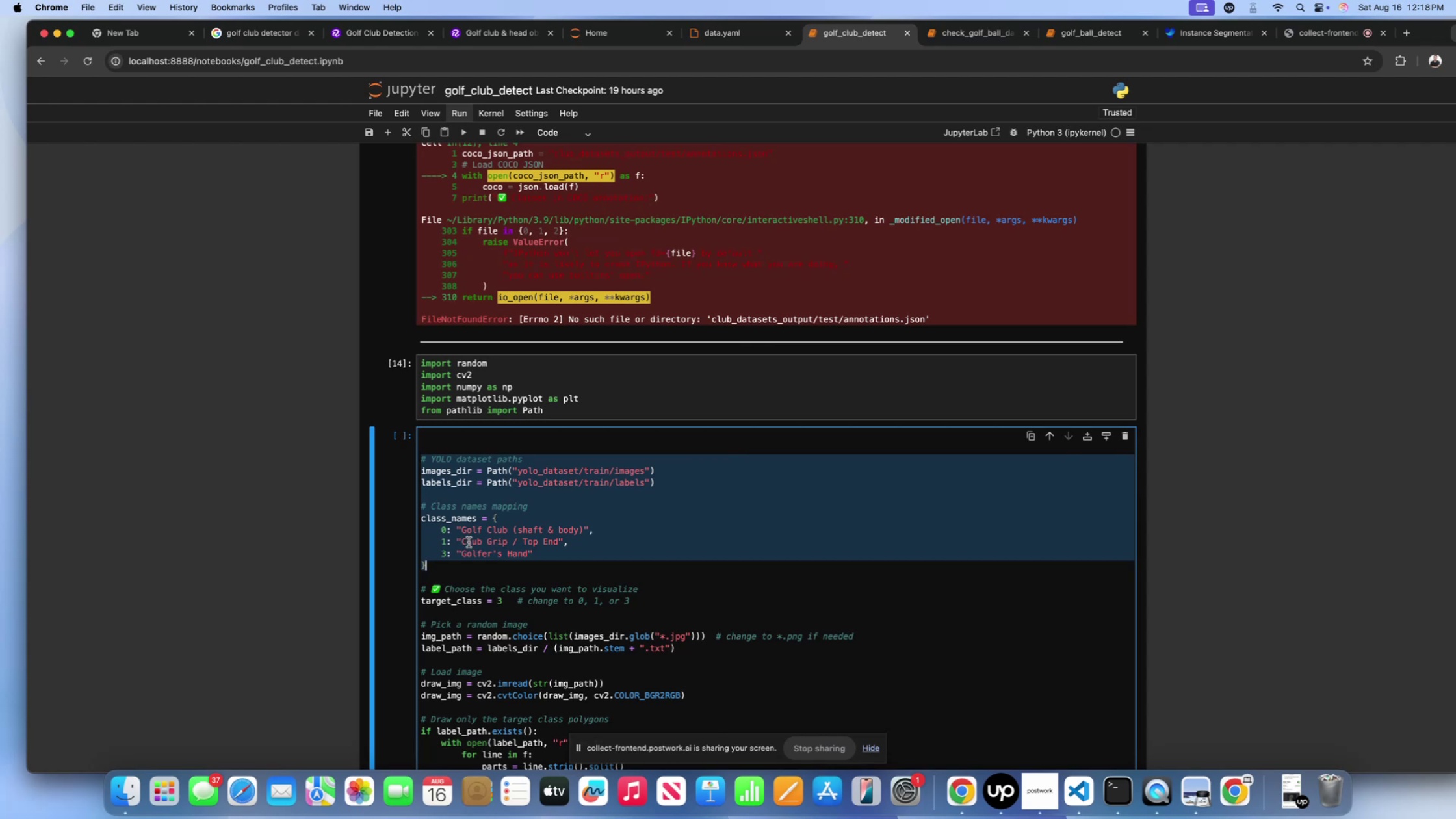 
key(Backspace)
 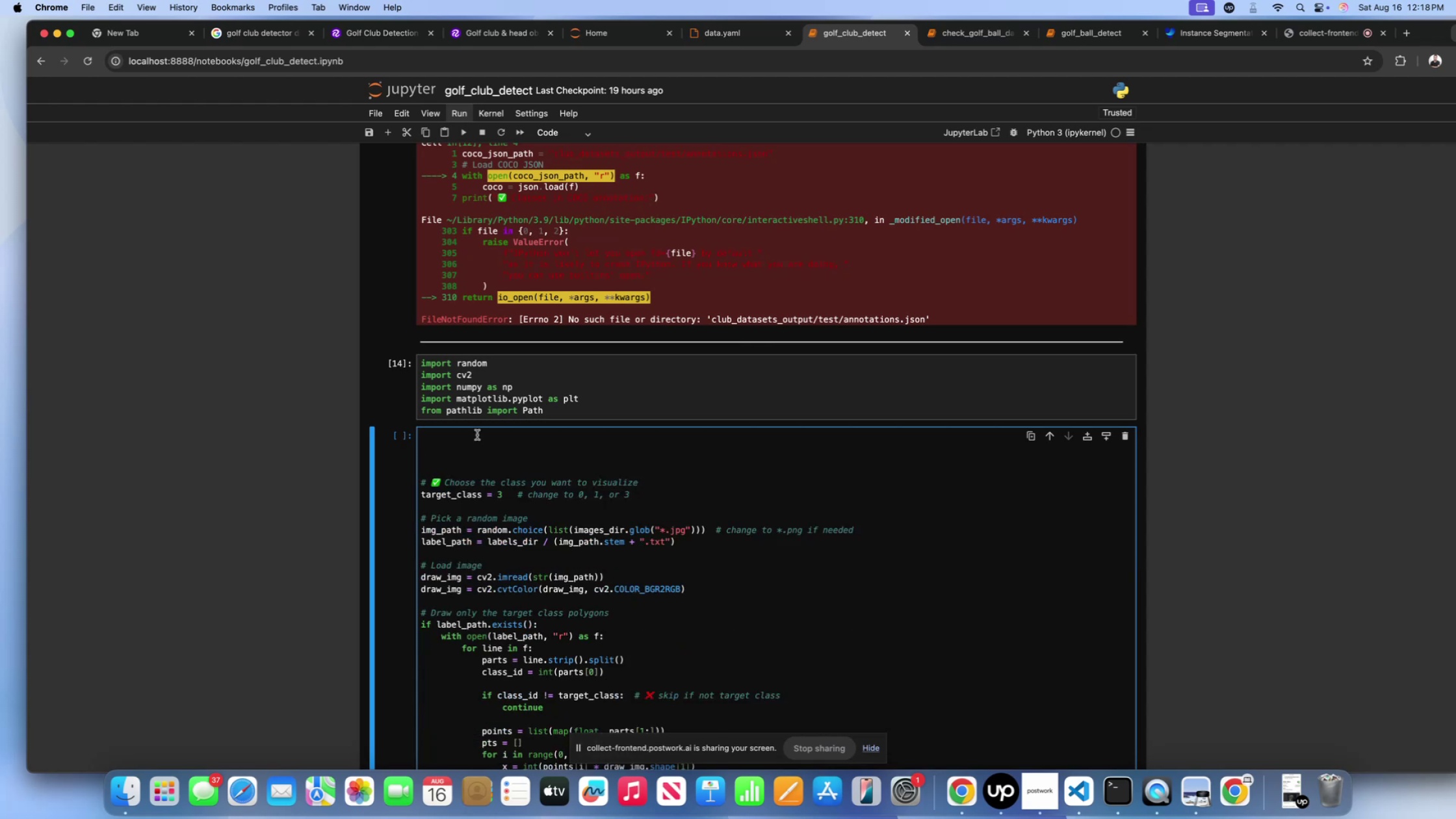 
left_click([454, 383])
 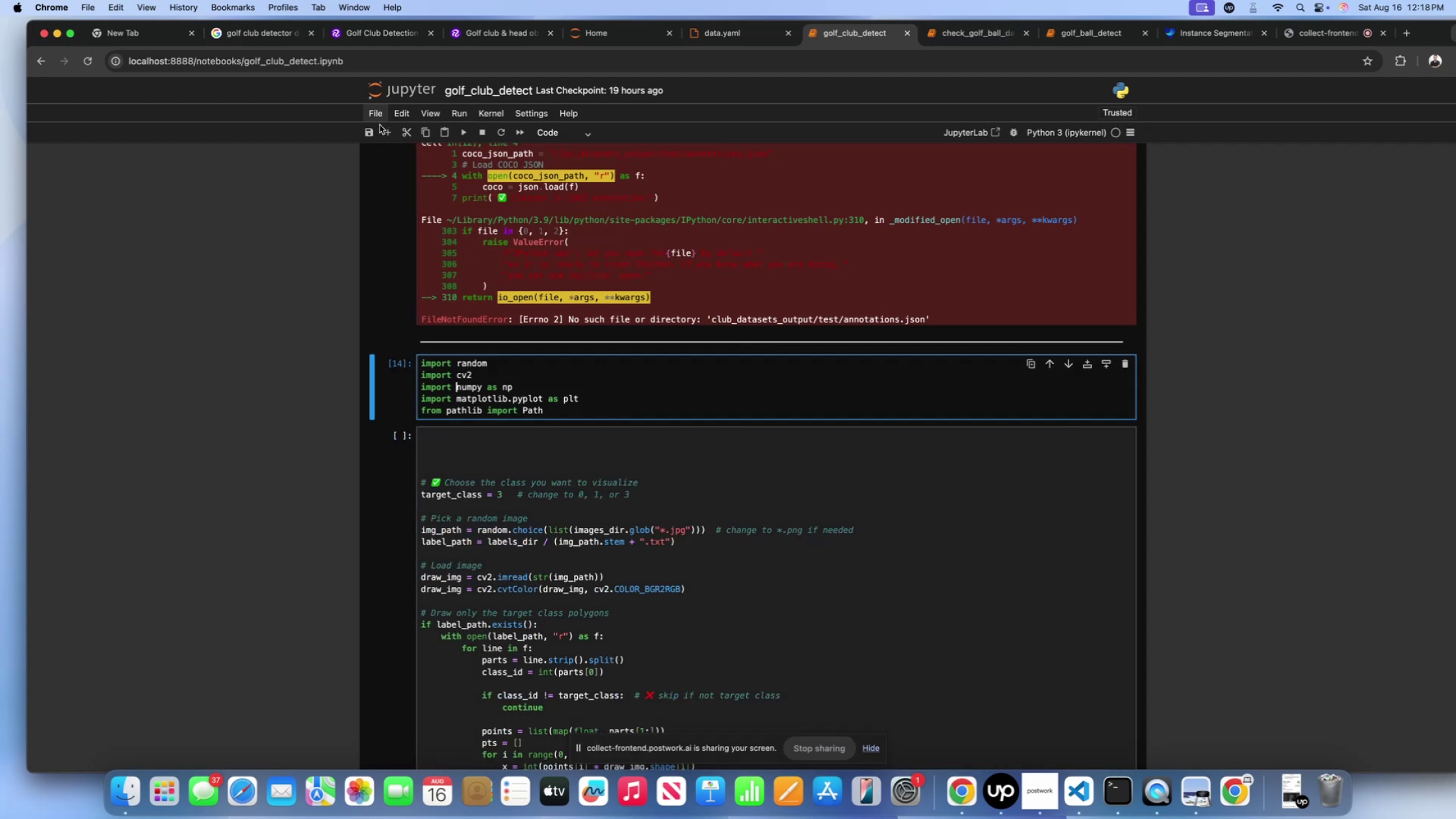 
left_click([382, 130])
 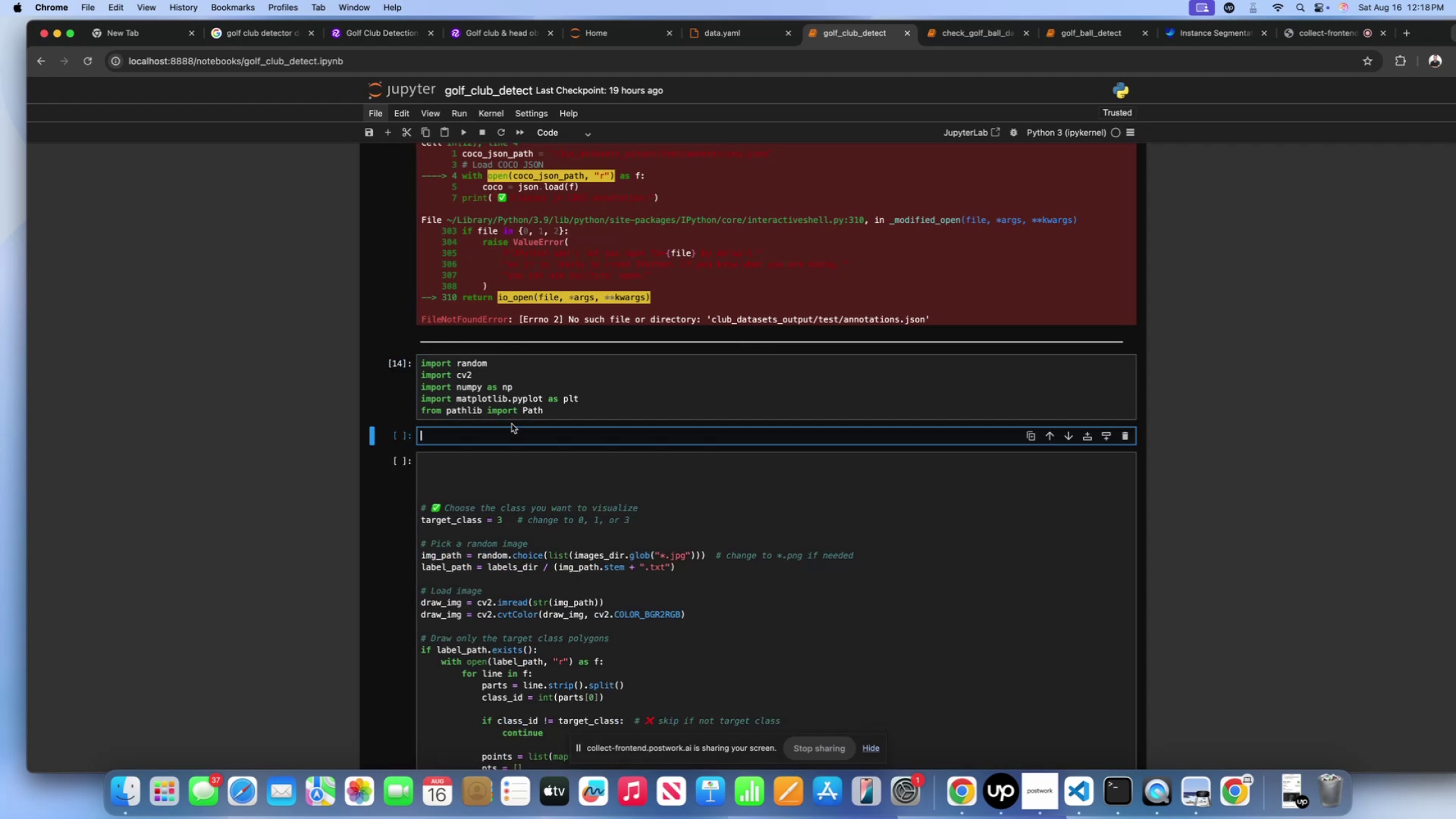 
key(Meta+V)
 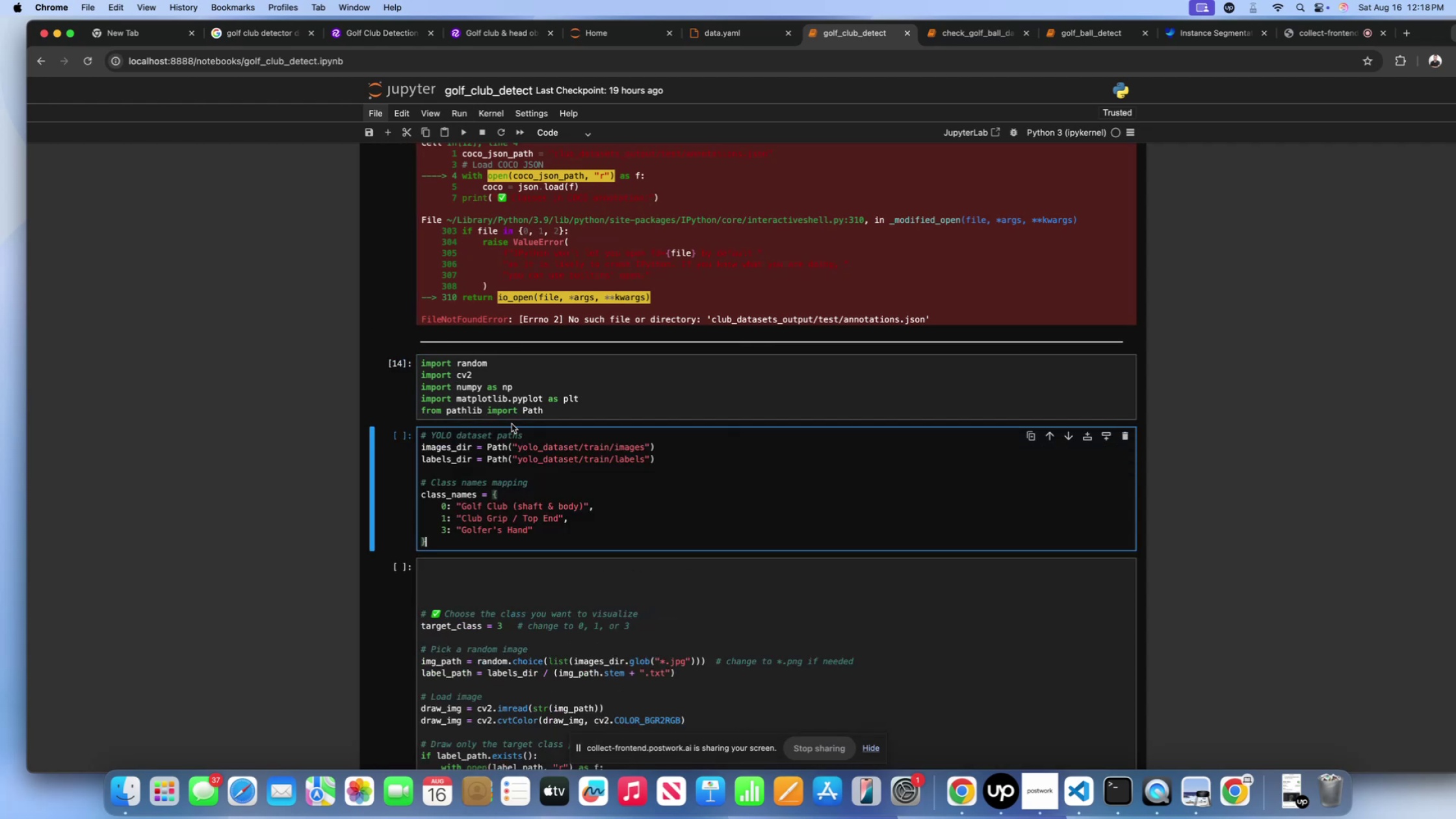 
key(Shift+Enter)
 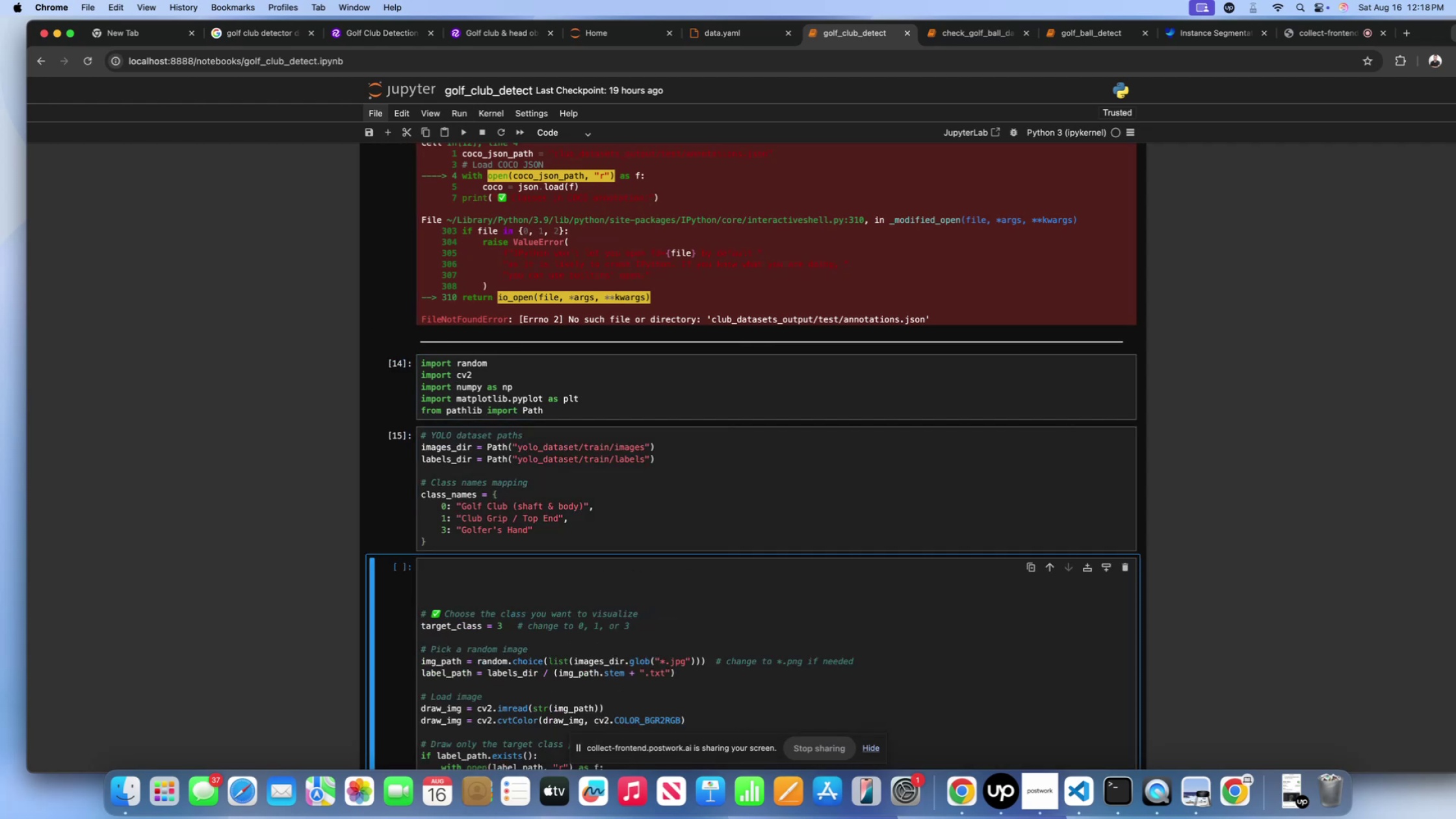 
scroll: coordinate [533, 452], scroll_direction: down, amount: 16.0
 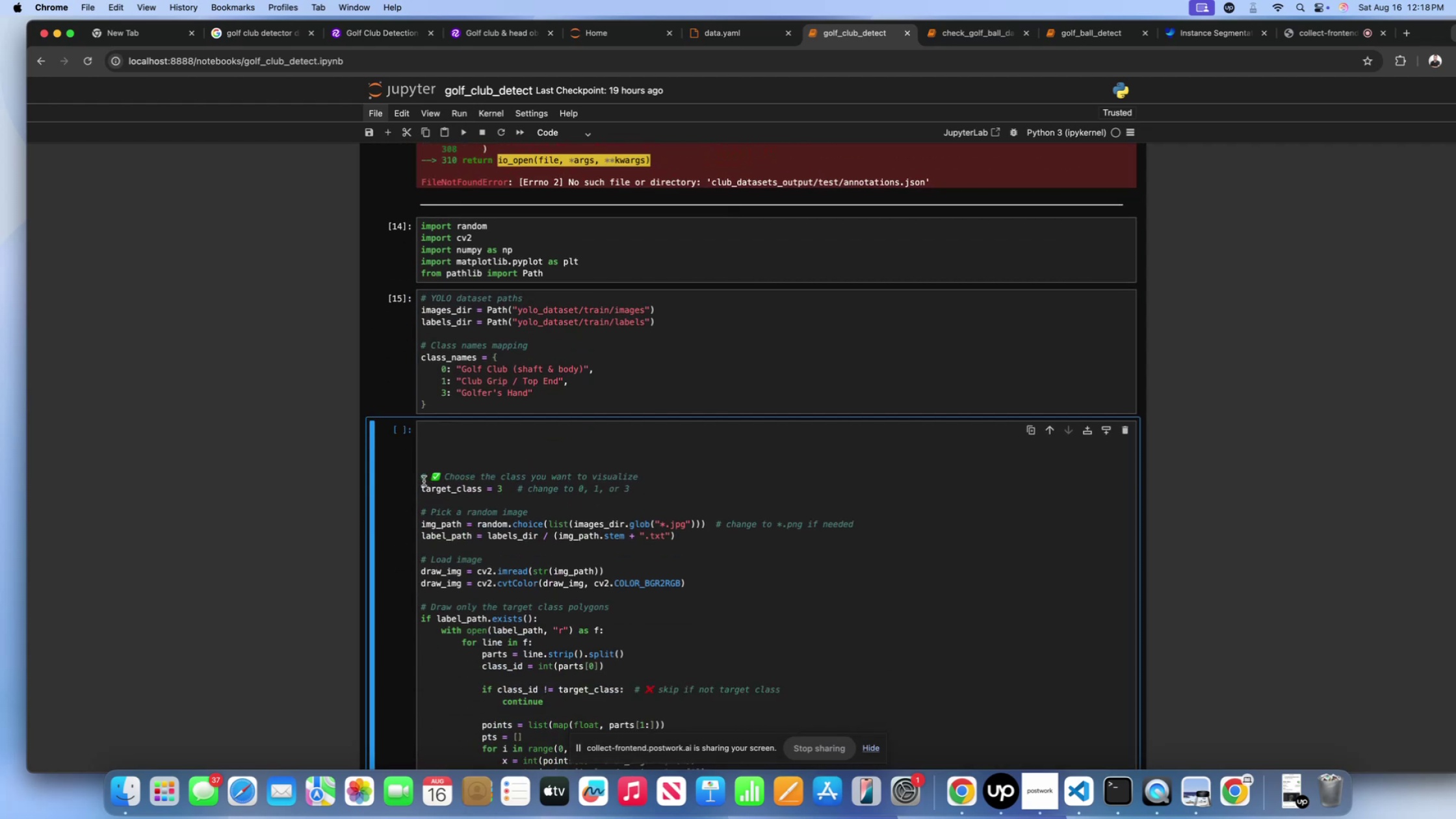 
left_click([424, 481])
 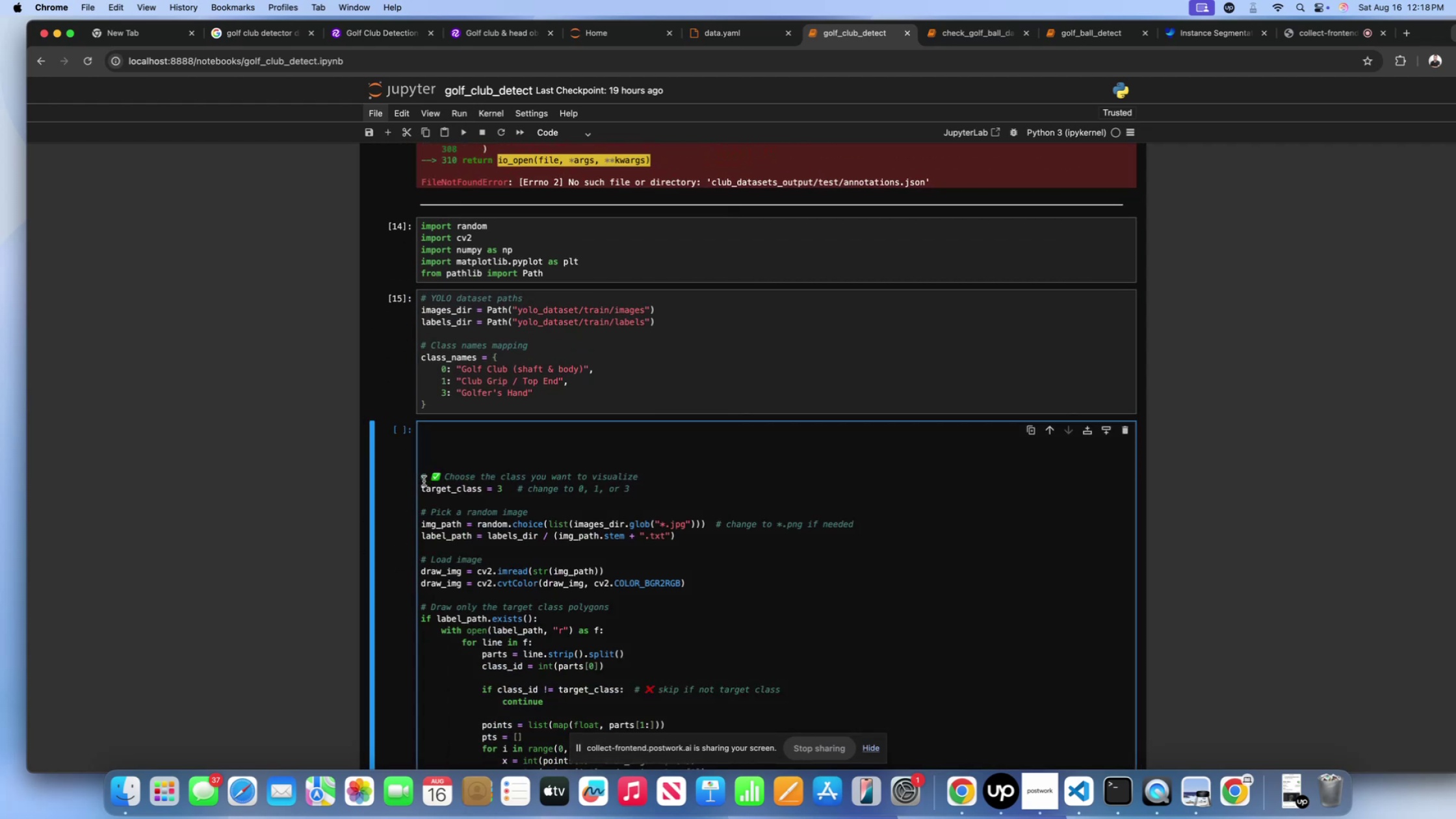 
key(ArrowLeft)
 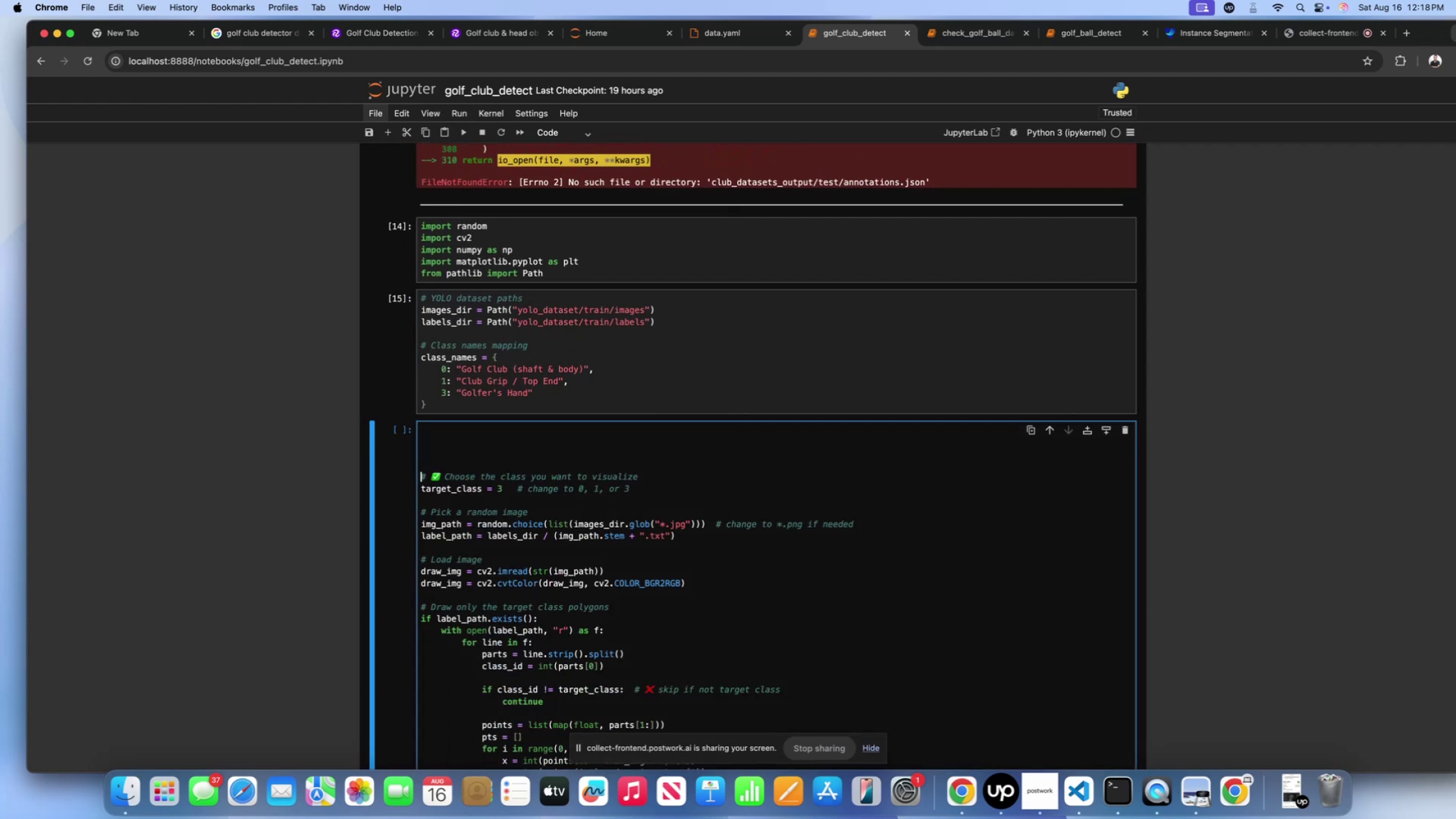 
key(Backspace)
 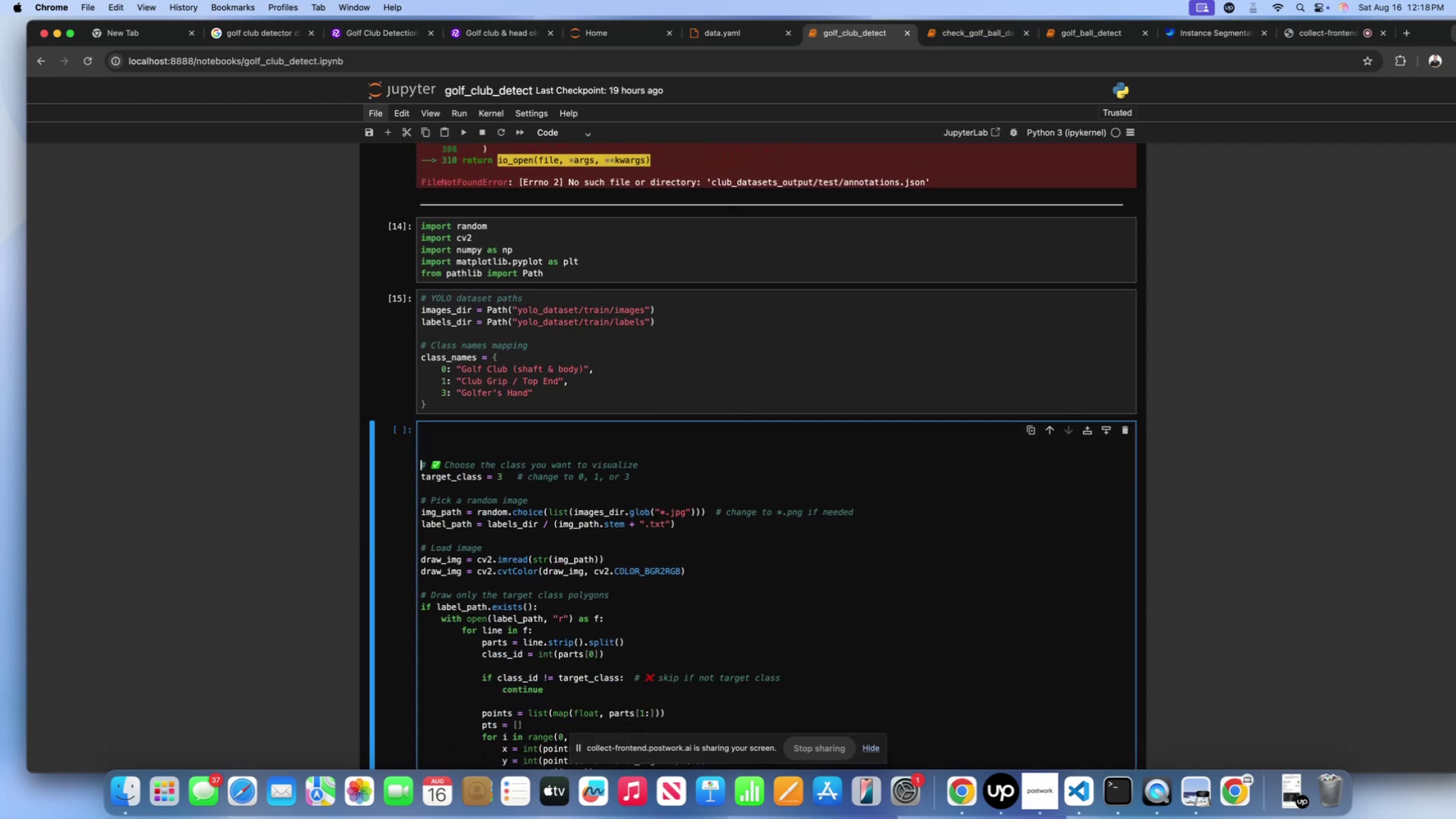 
key(Backspace)
 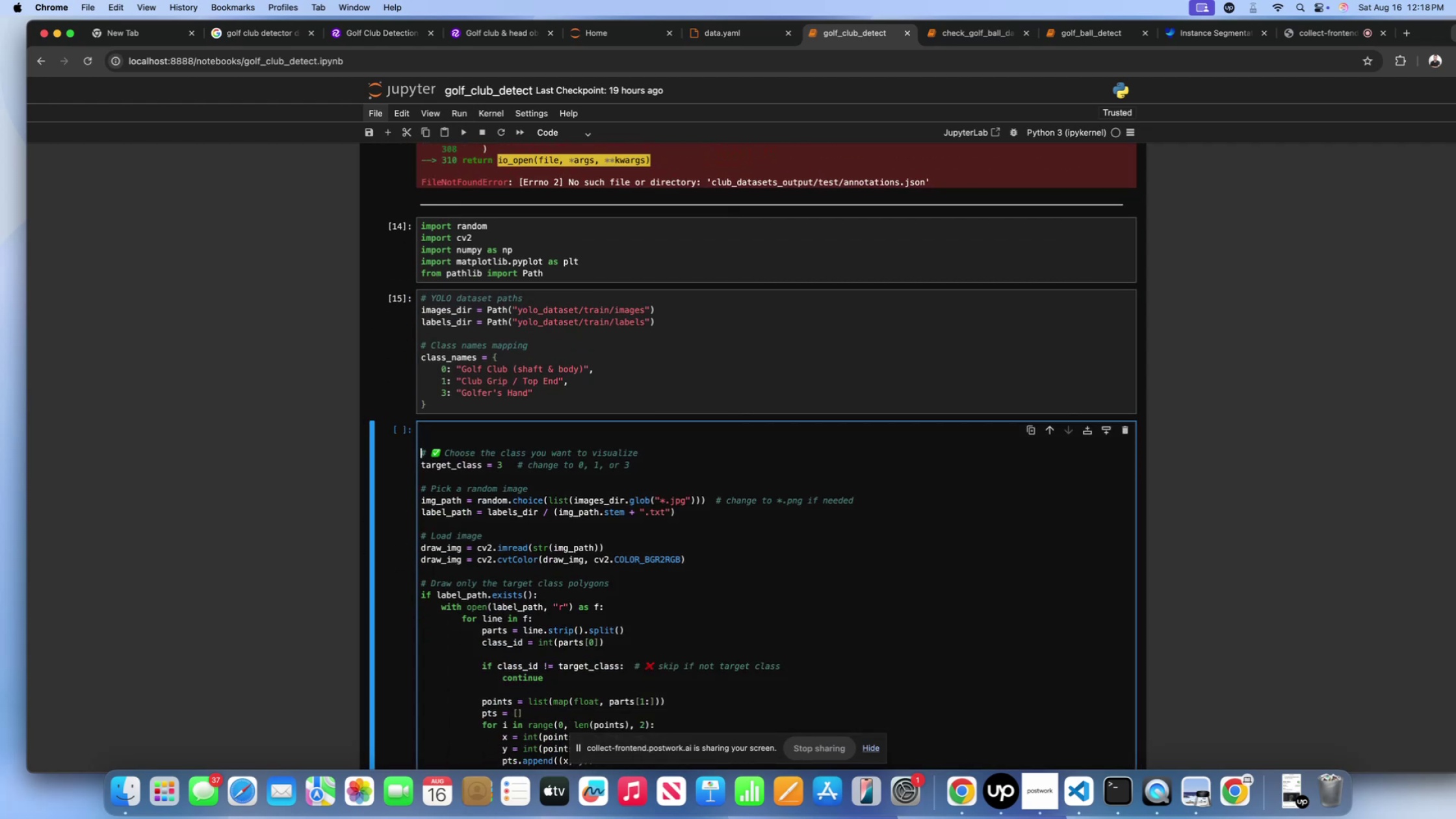 
key(Backspace)
 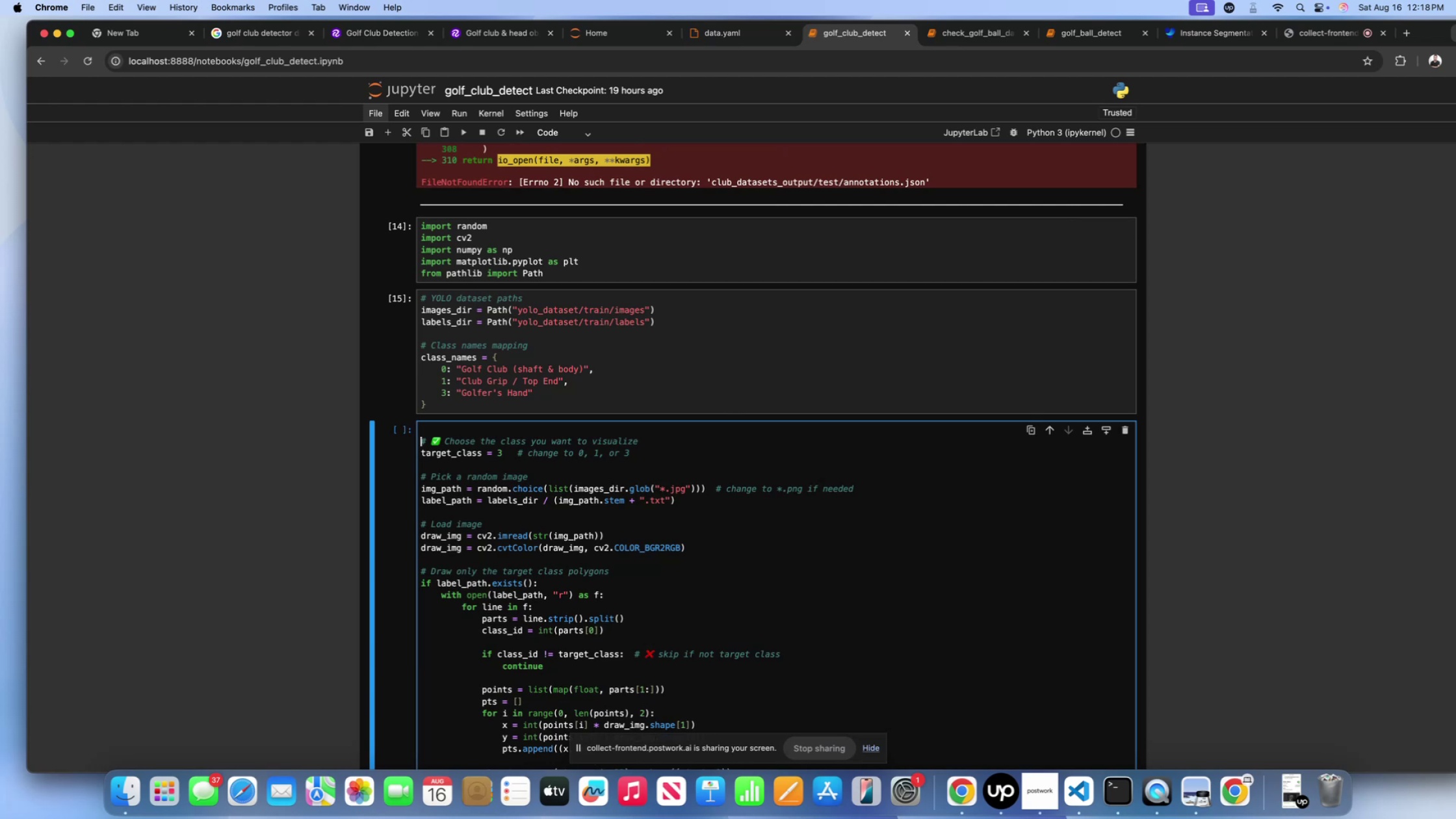 
key(Backspace)
 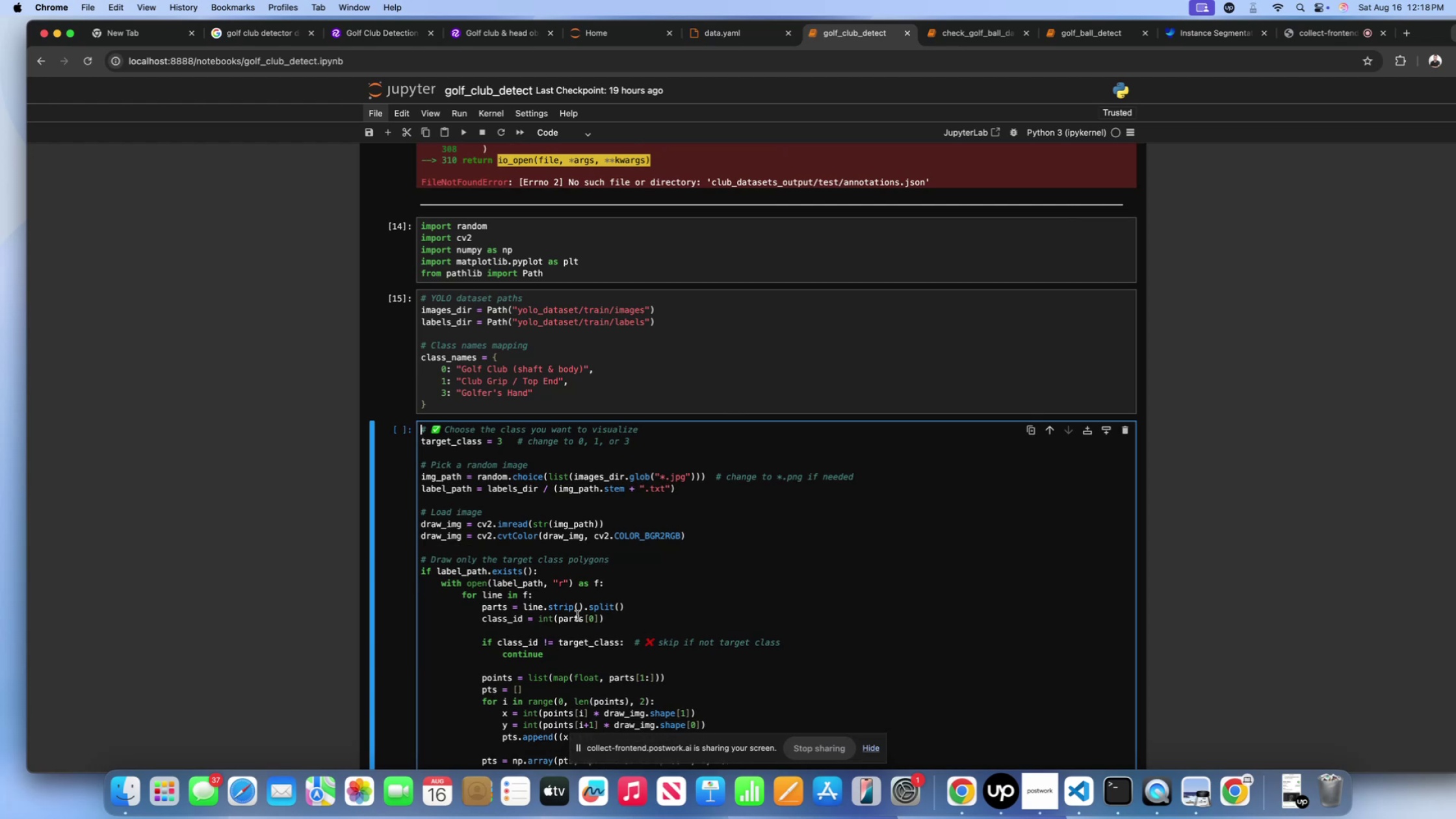 
scroll: coordinate [657, 664], scroll_direction: down, amount: 63.0
 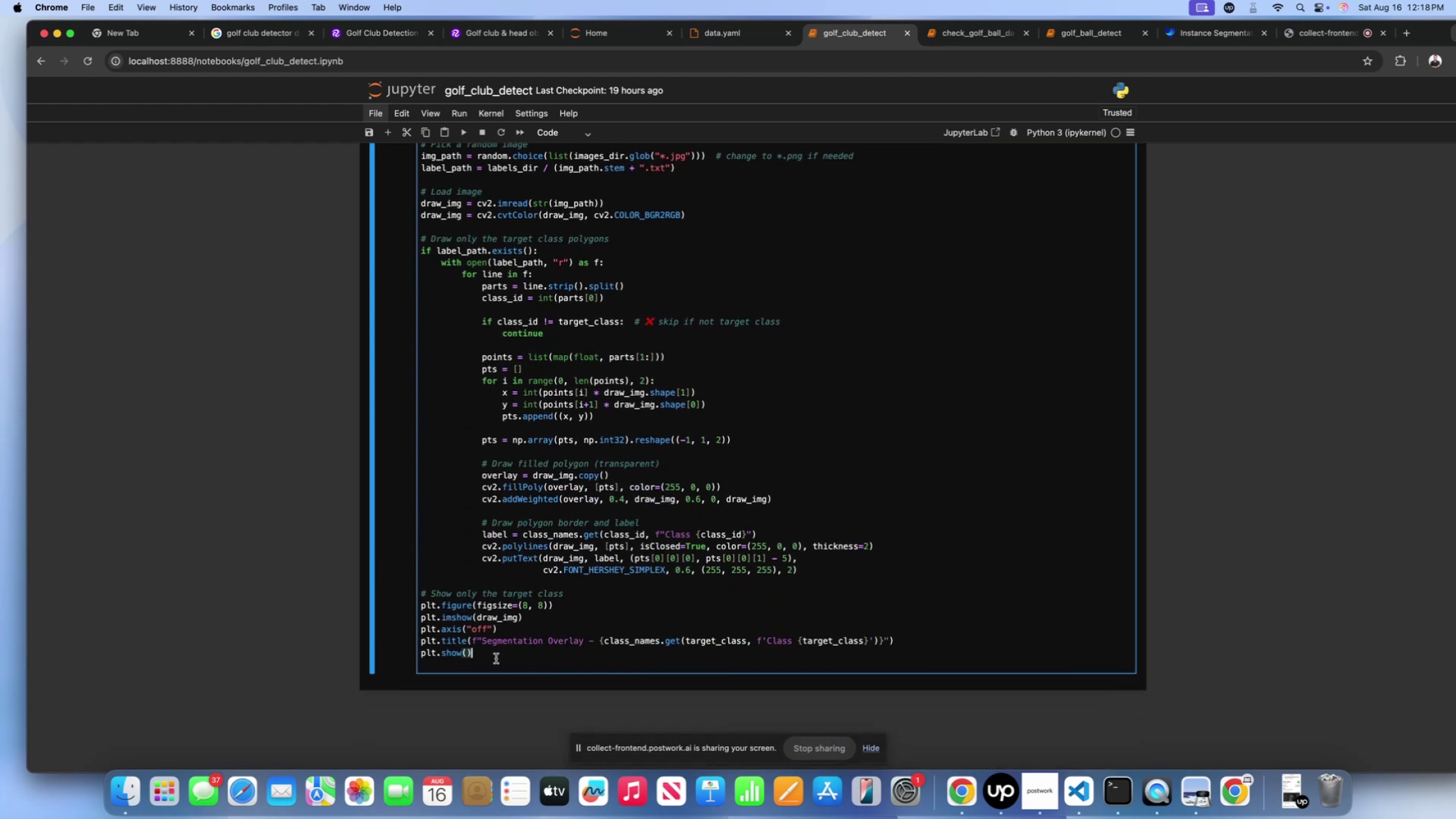 
double_click([495, 662])
 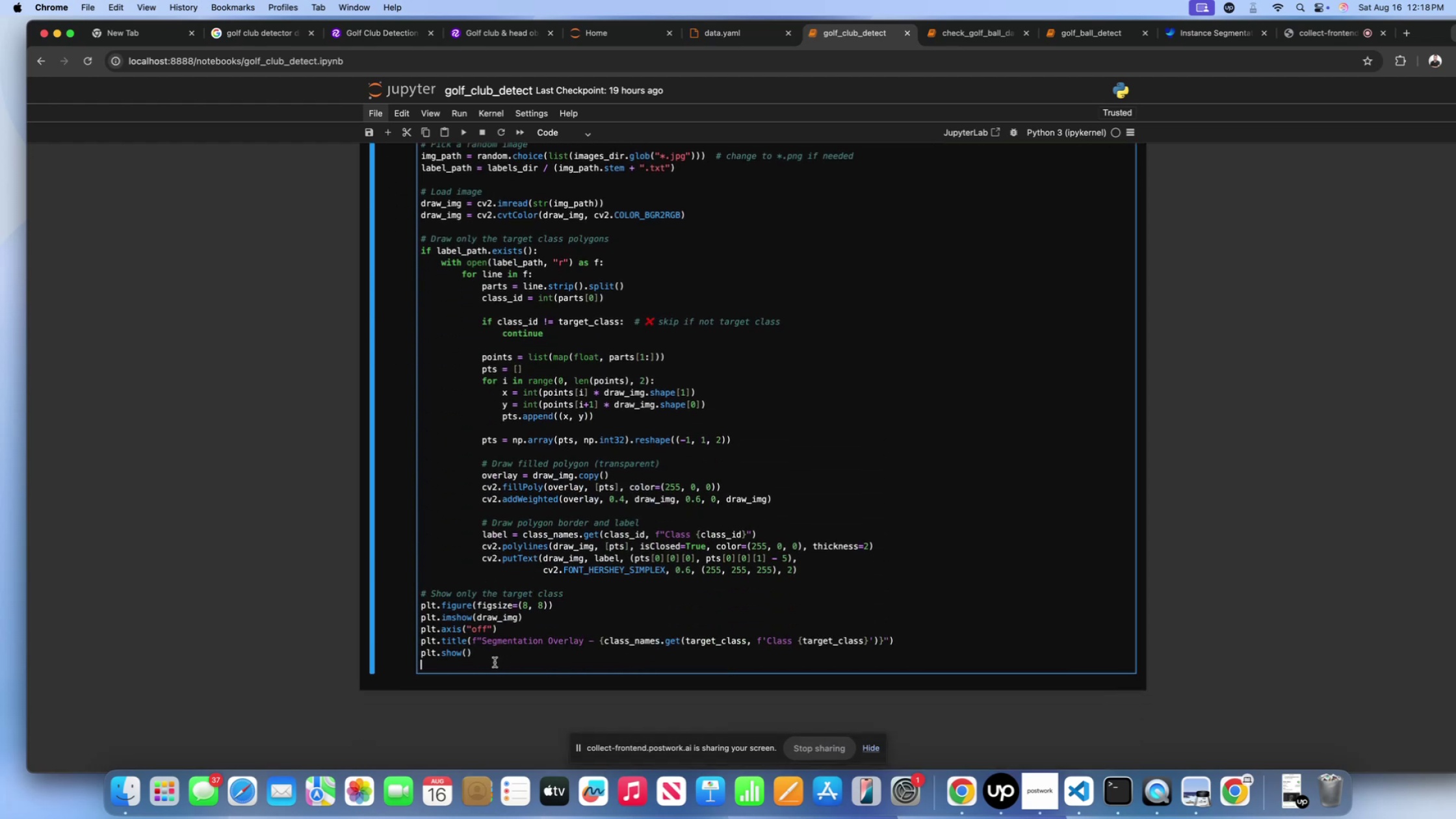 
key(Backspace)
 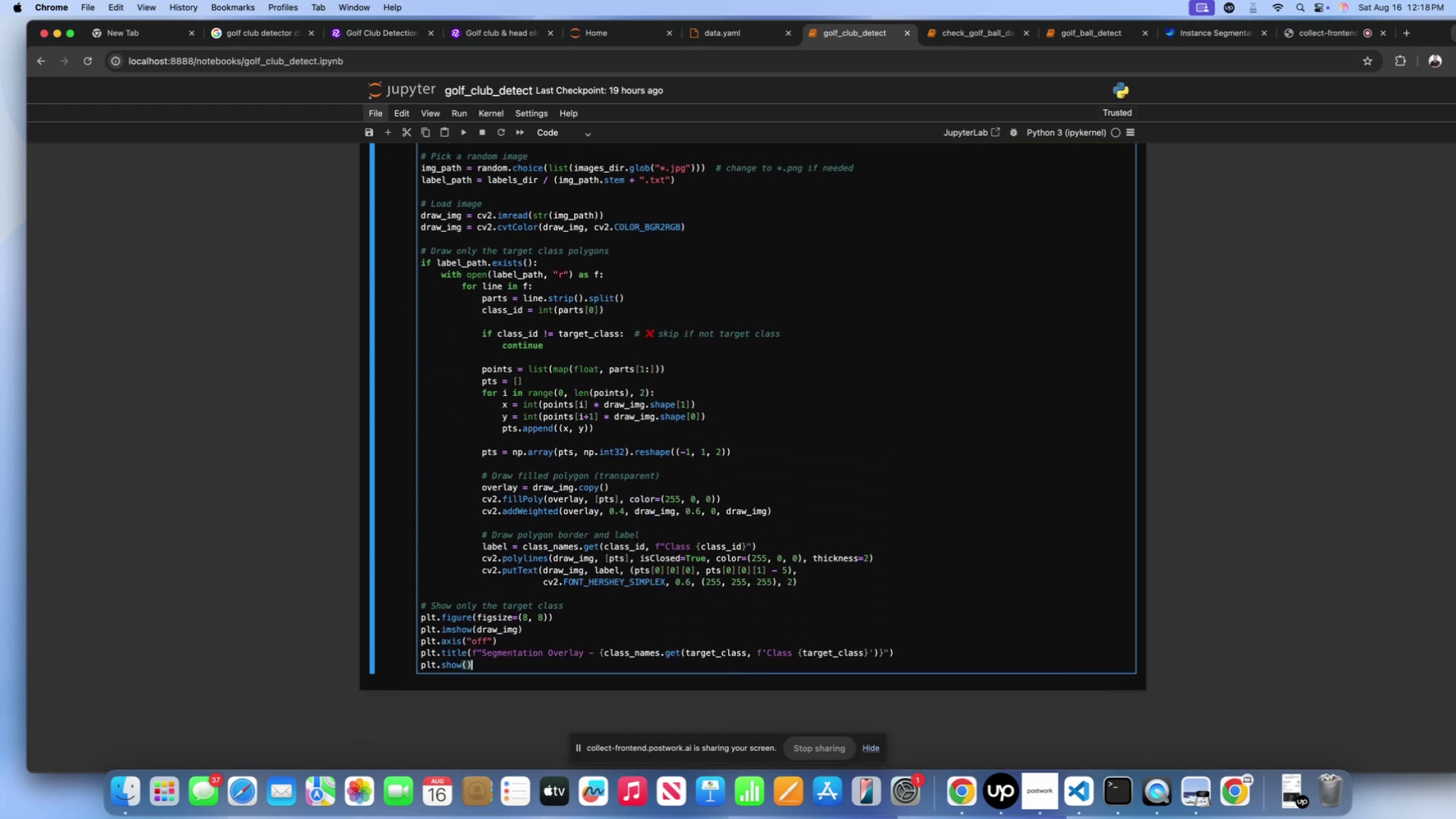 
key(Shift+ShiftLeft)
 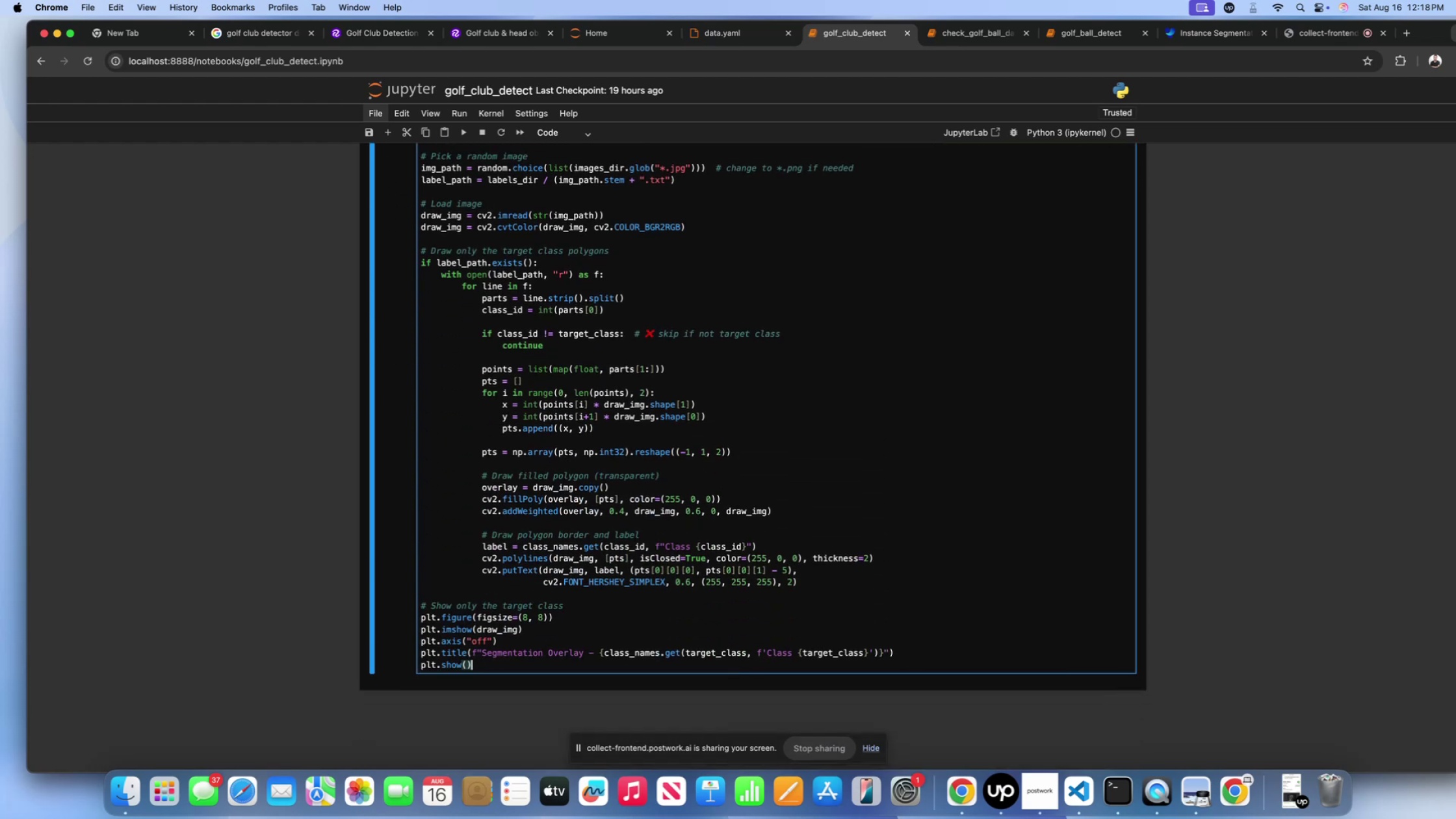 
key(Shift+Enter)
 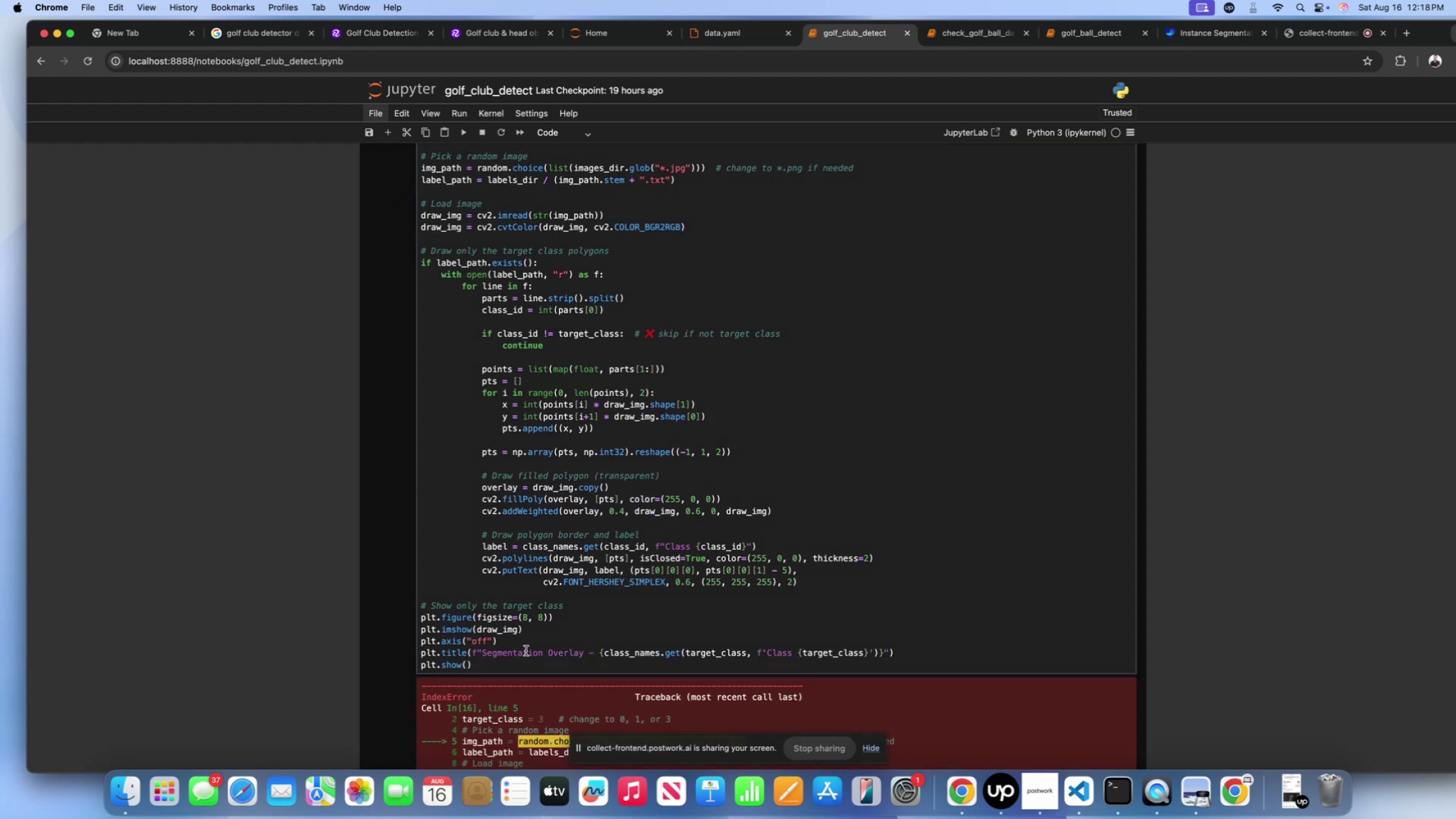 
scroll: coordinate [529, 604], scroll_direction: down, amount: 33.0
 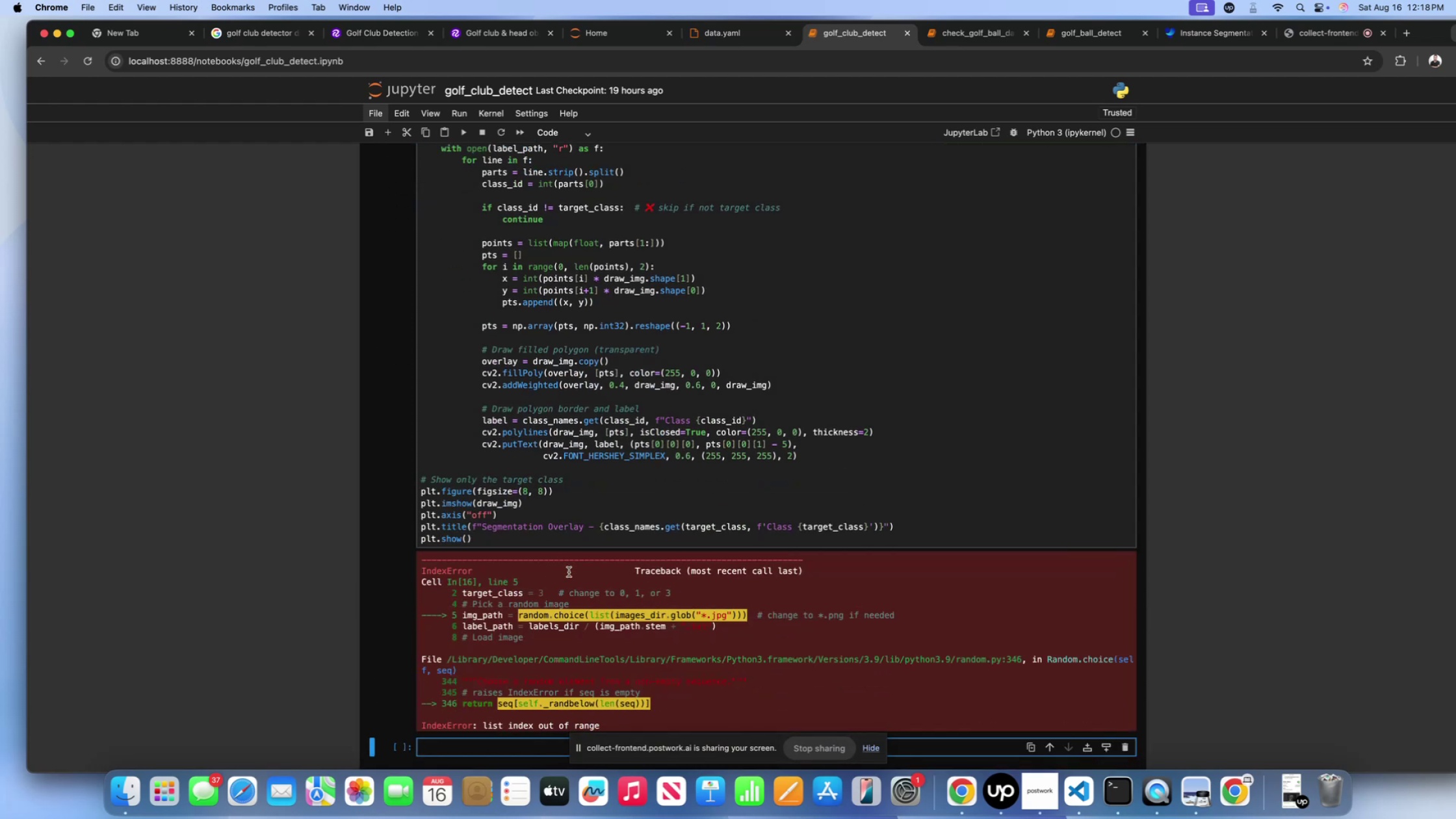 
scroll: coordinate [569, 518], scroll_direction: up, amount: 62.0
 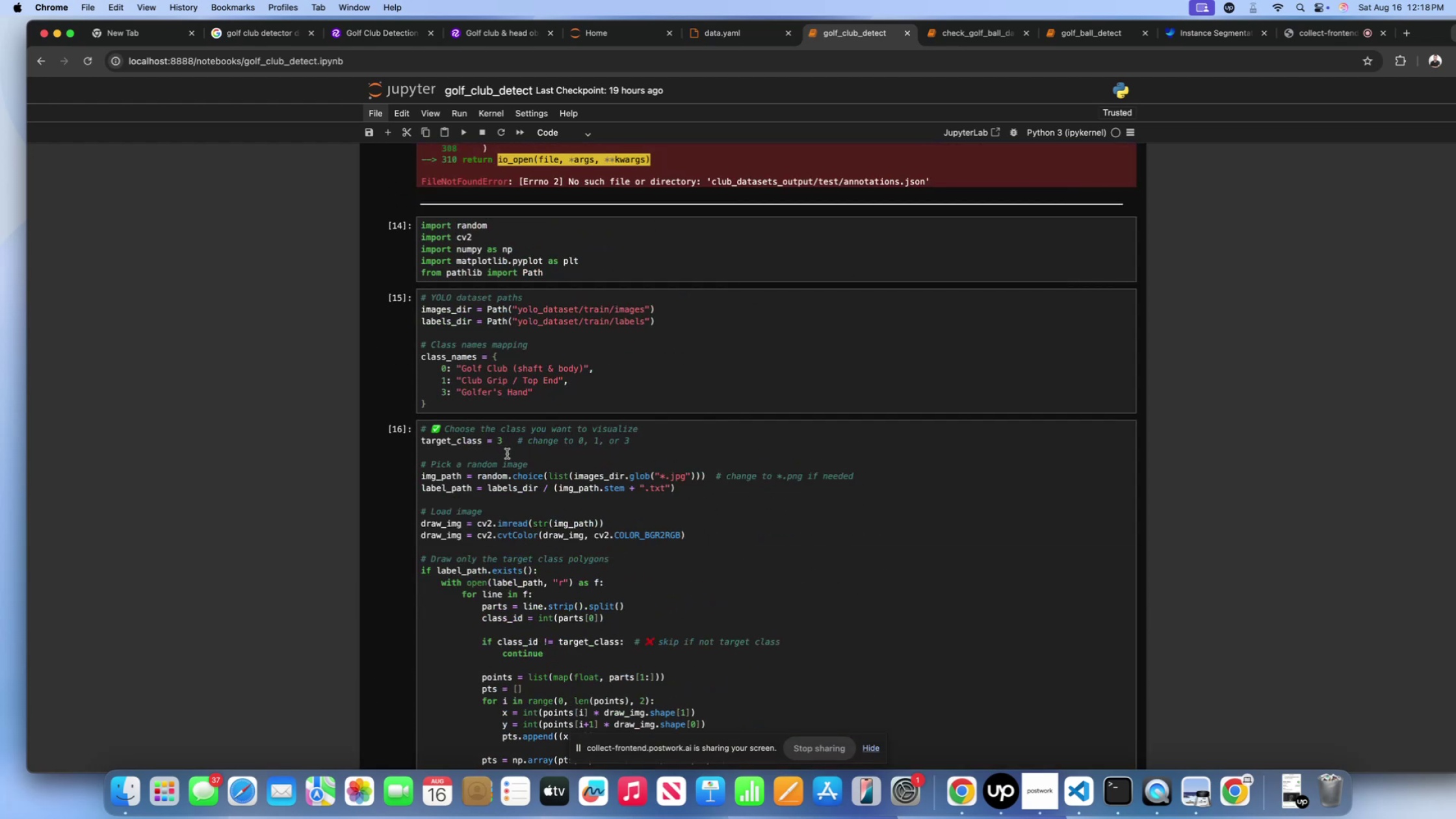 
left_click([503, 445])
 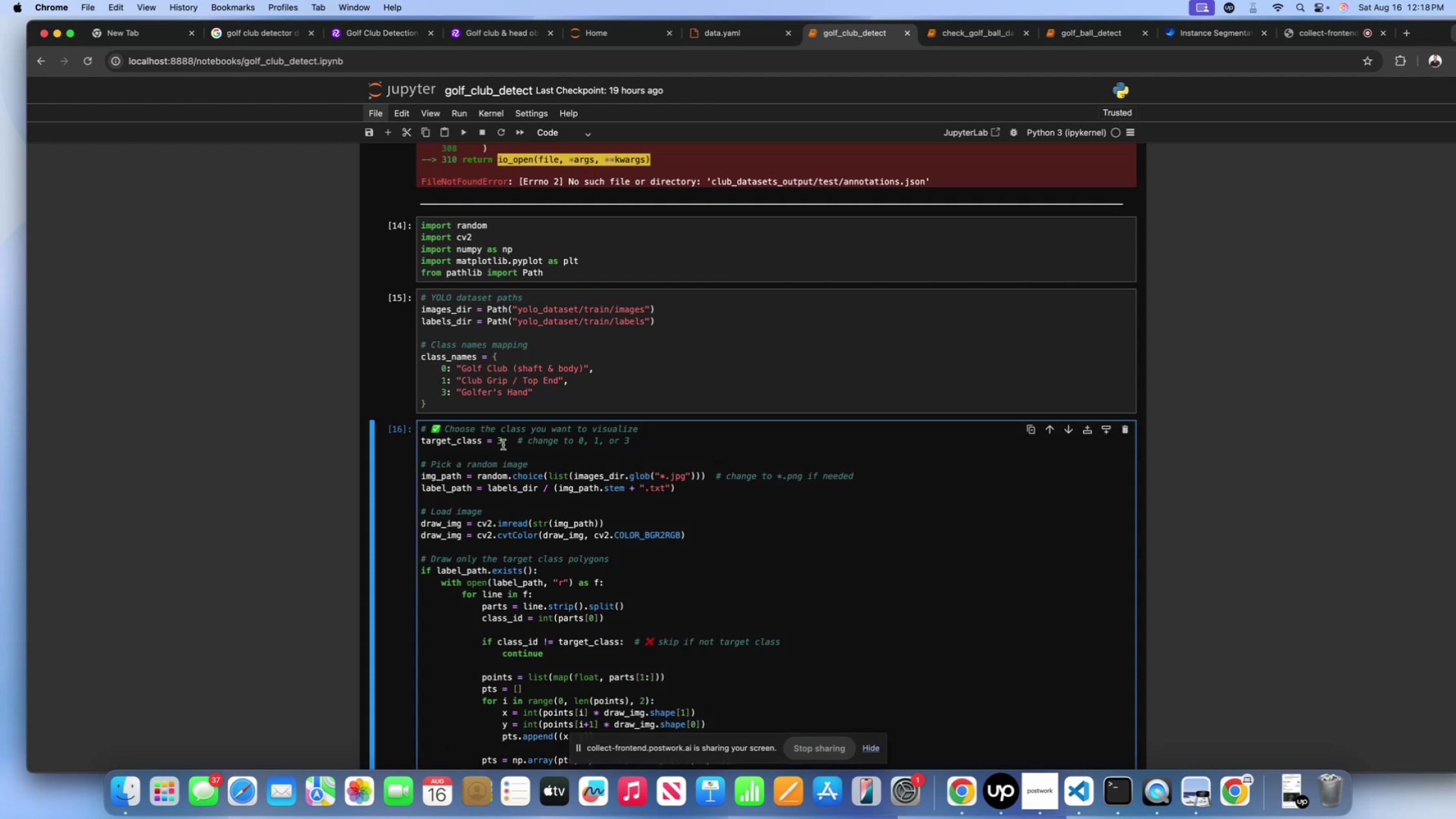 
key(Backspace)
 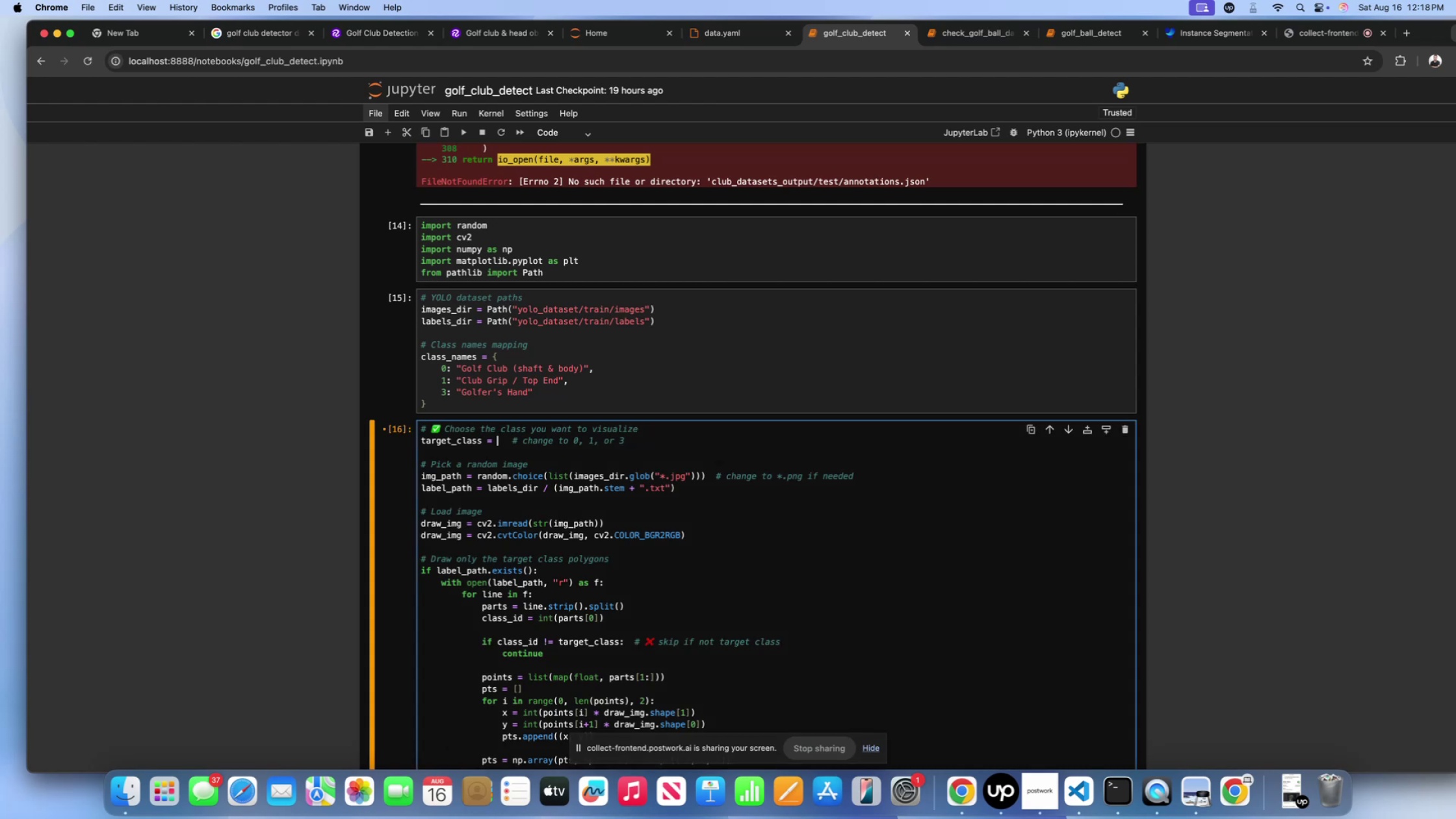 
key(0)
 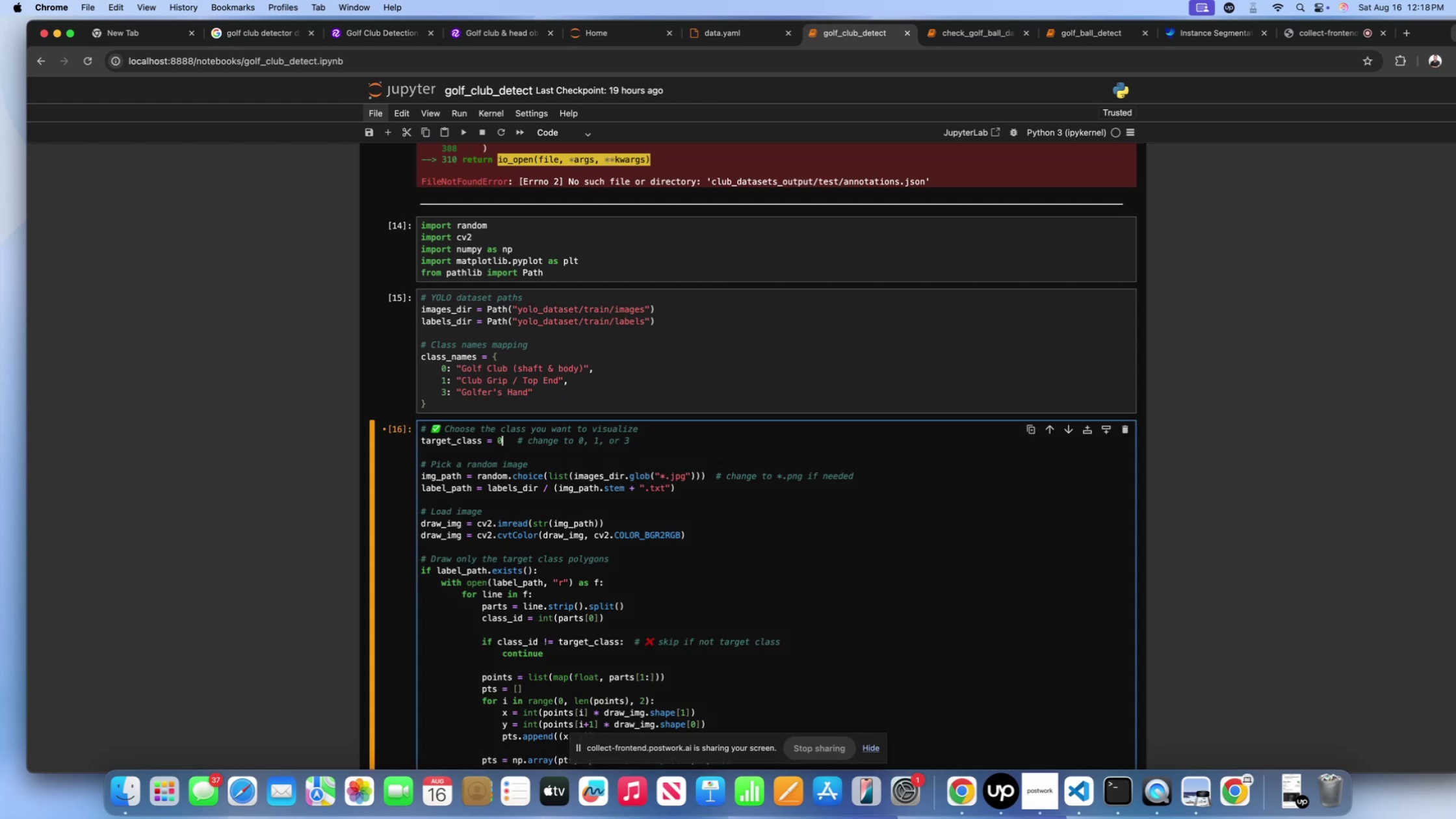 
key(Shift+Enter)
 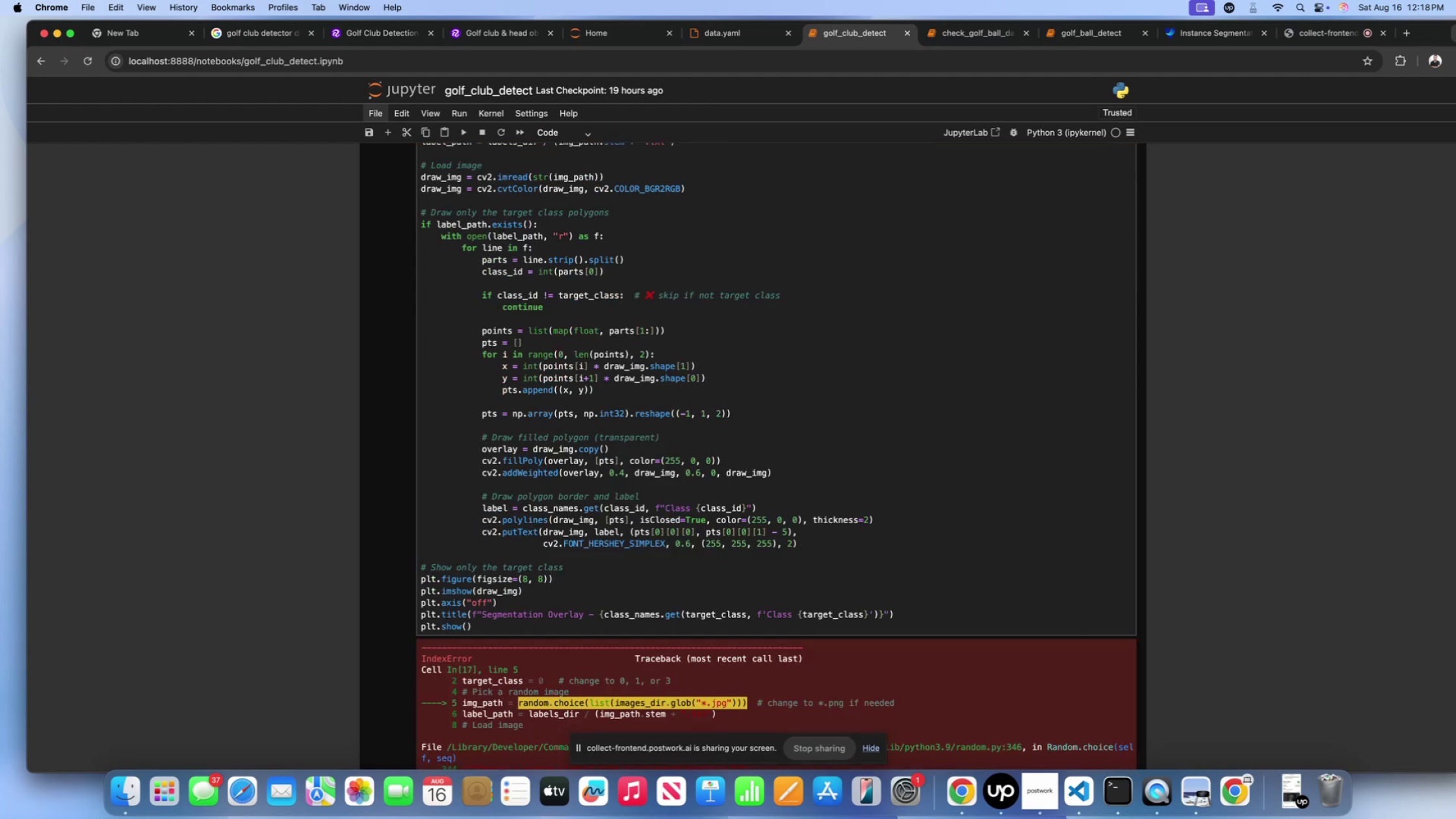 
scroll: coordinate [549, 498], scroll_direction: down, amount: 57.0
 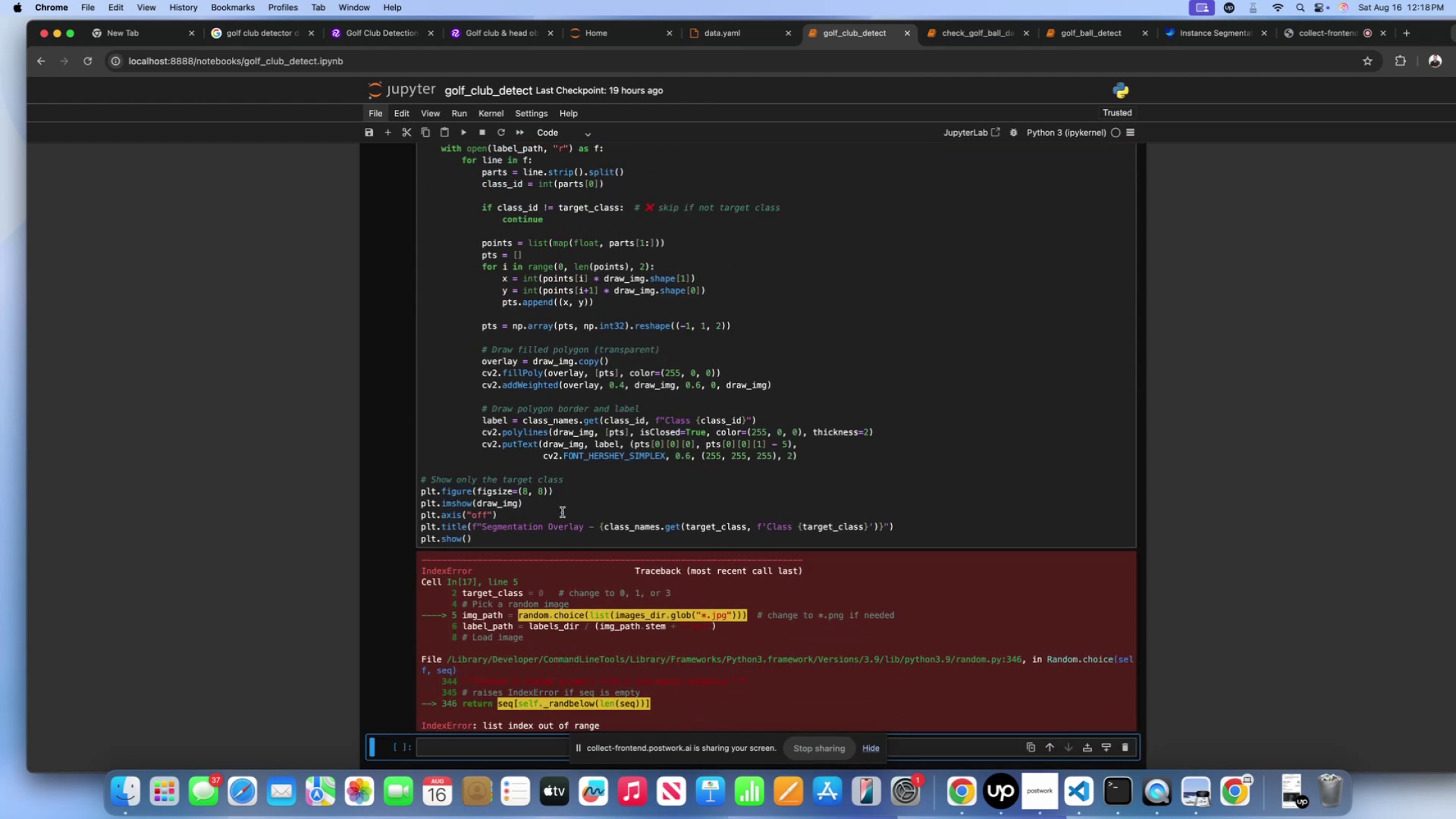 
scroll: coordinate [562, 512], scroll_direction: up, amount: 79.0
 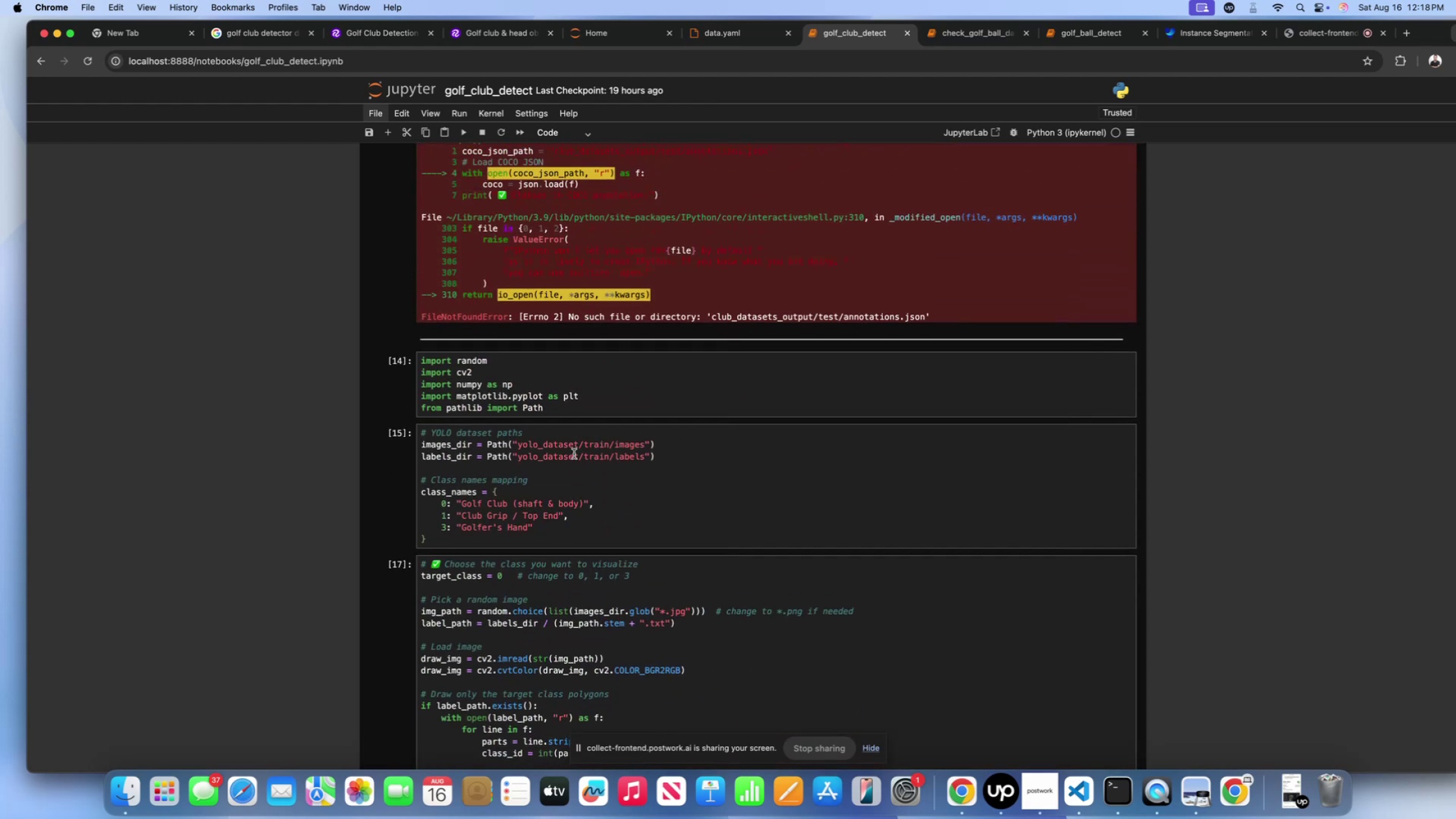 
left_click([578, 445])
 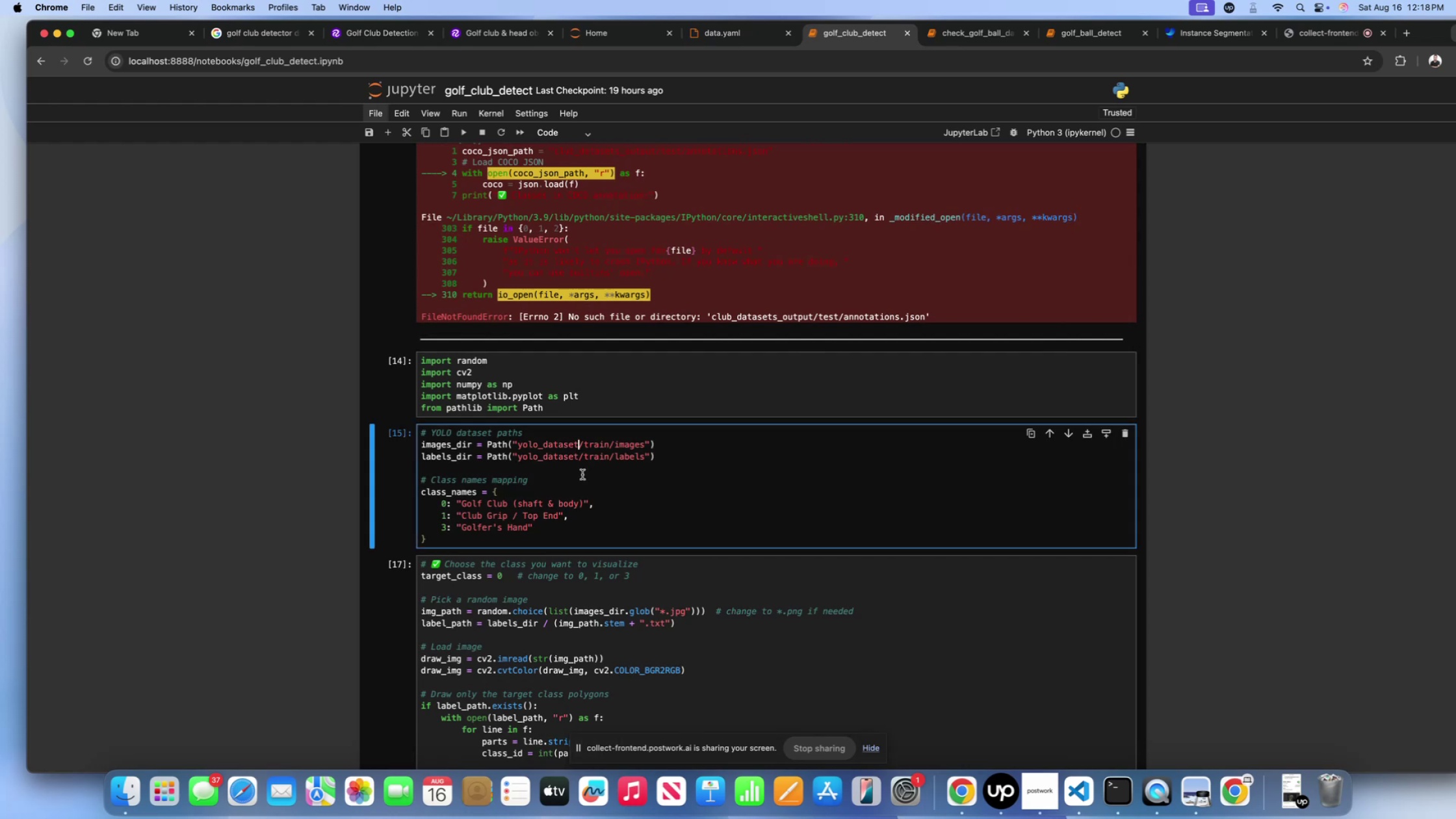 
type(_out)
 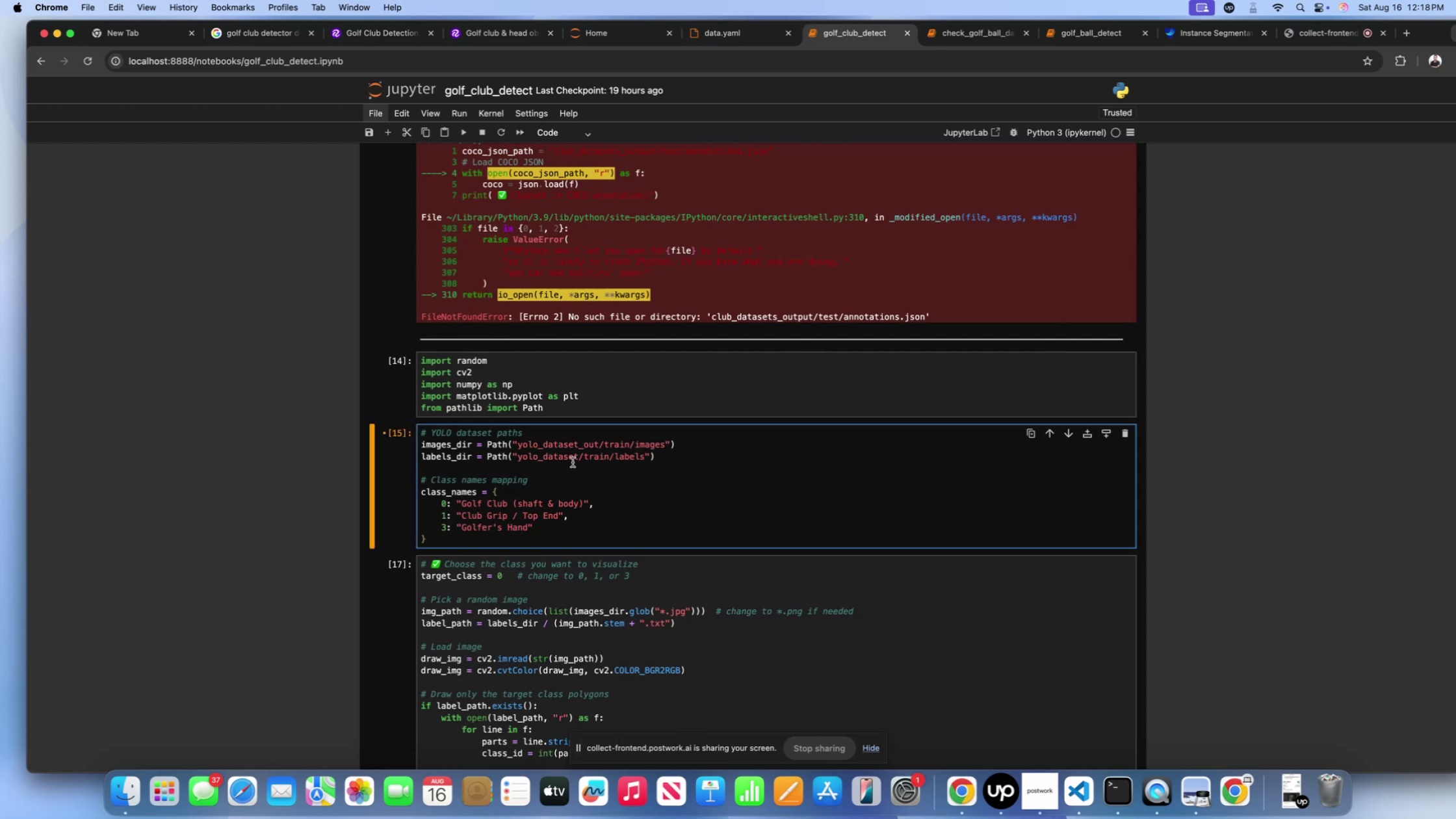 
left_click([581, 456])
 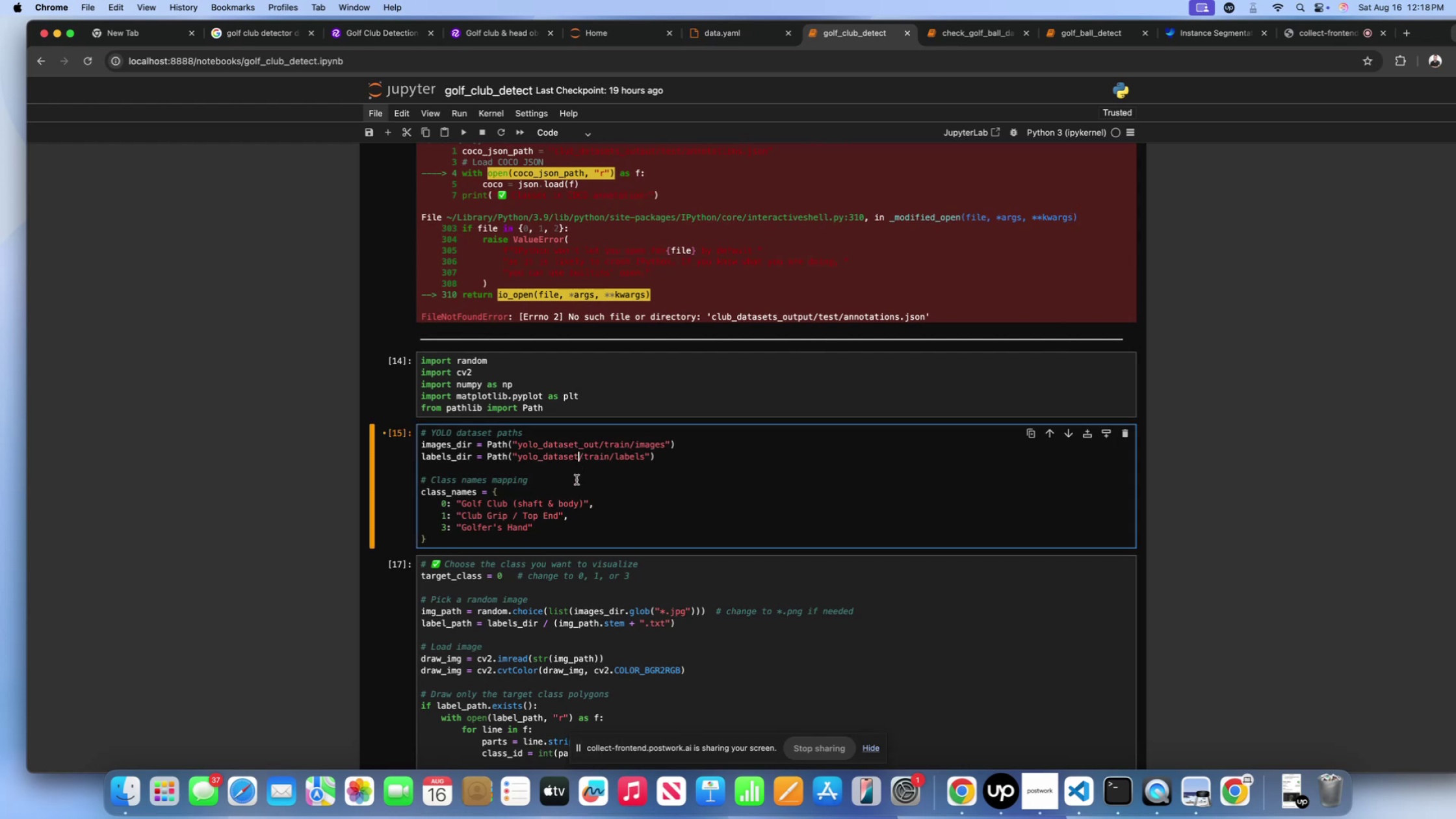 
type(_out)
 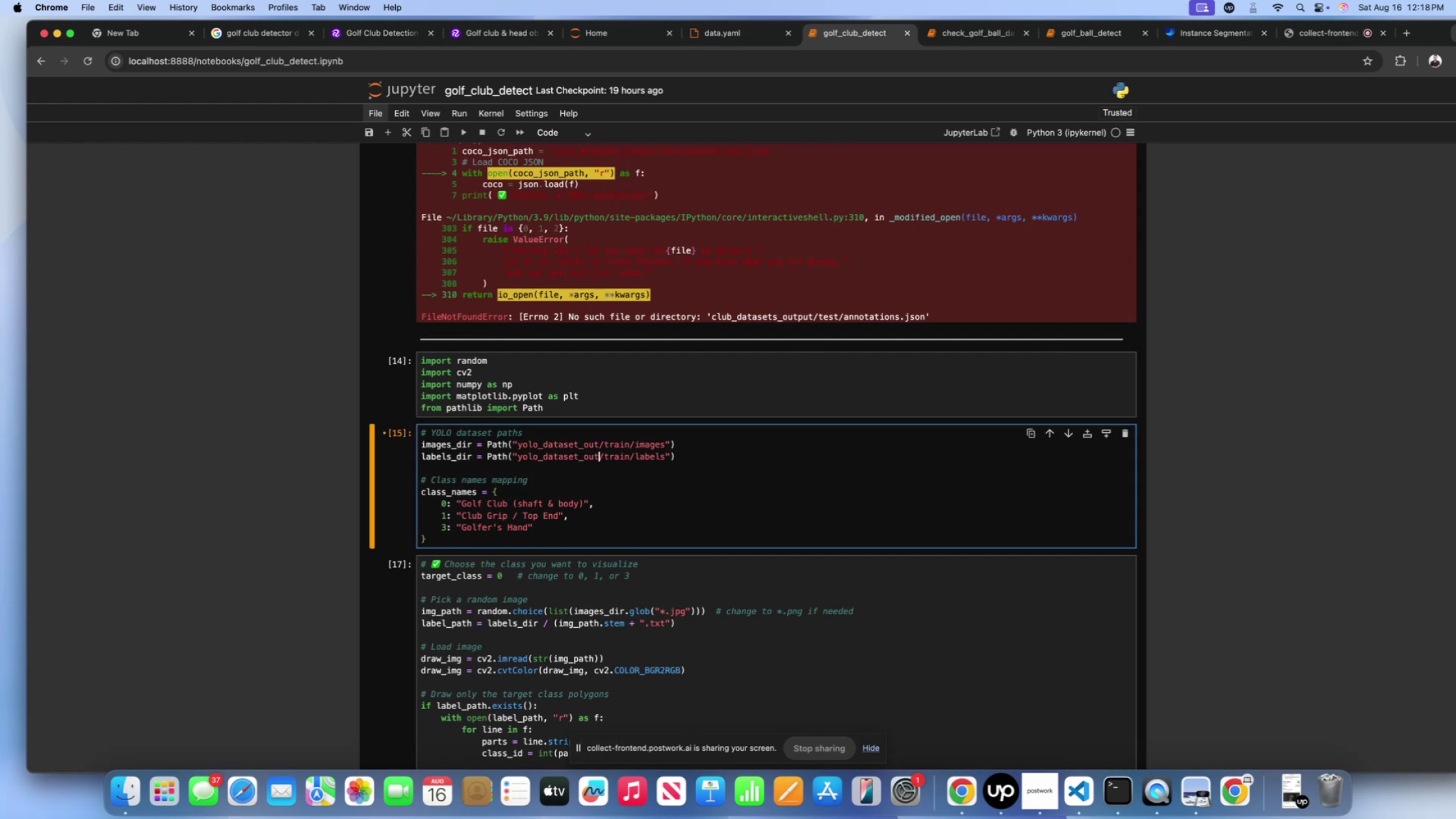 
key(Shift+Enter)
 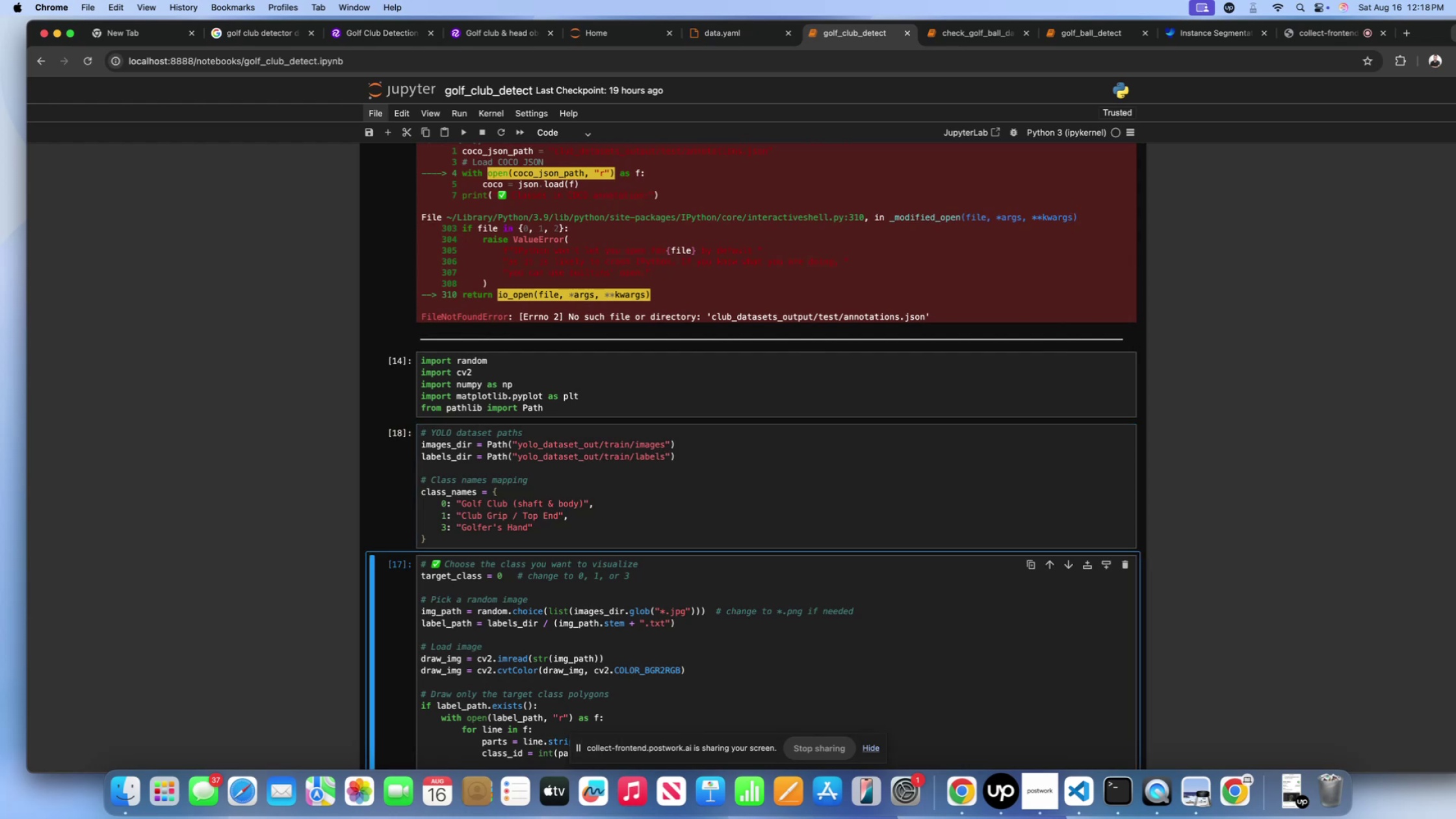 
scroll: coordinate [577, 480], scroll_direction: down, amount: 11.0
 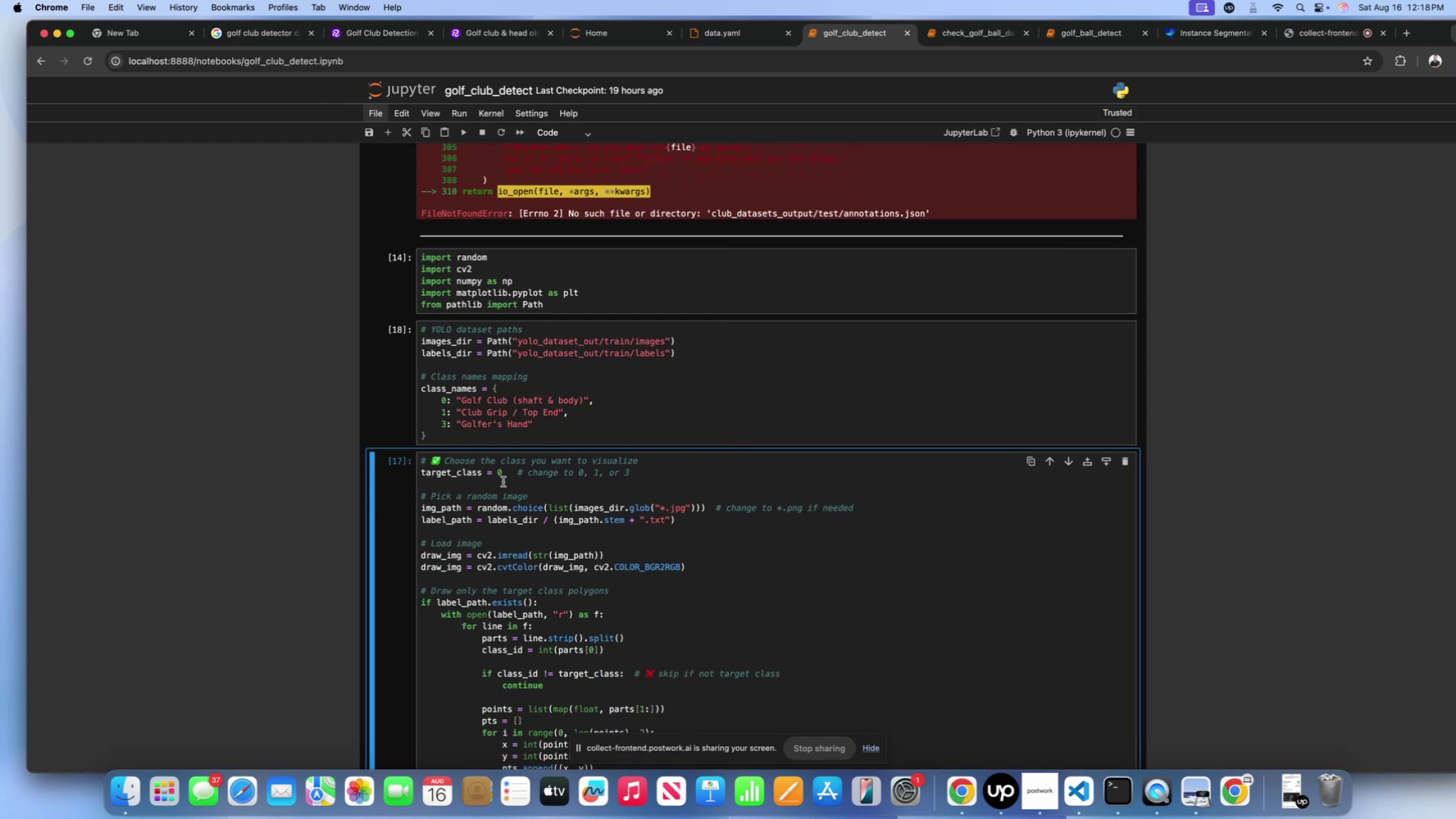 
left_click([500, 474])
 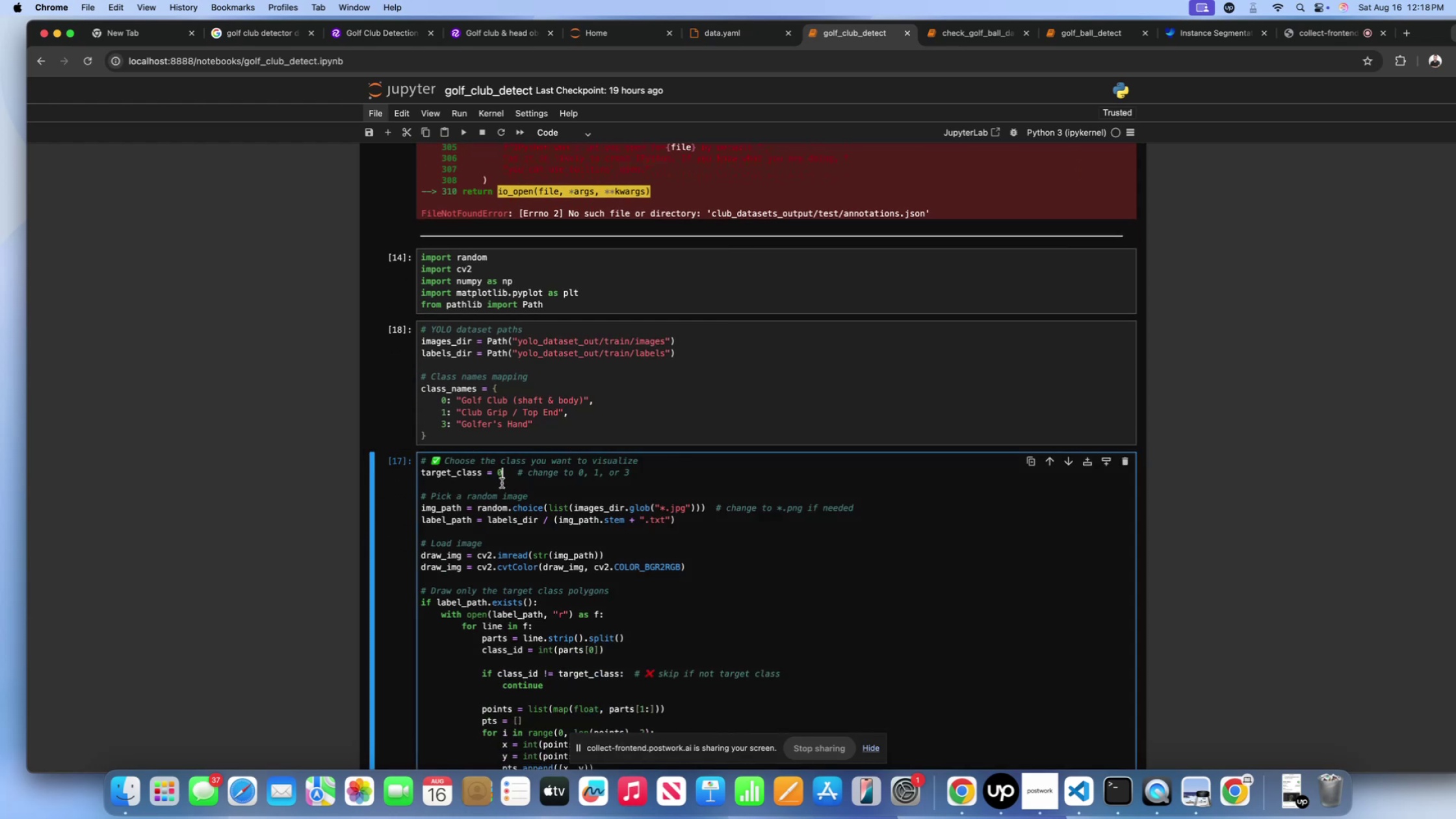 
key(Shift+ShiftLeft)
 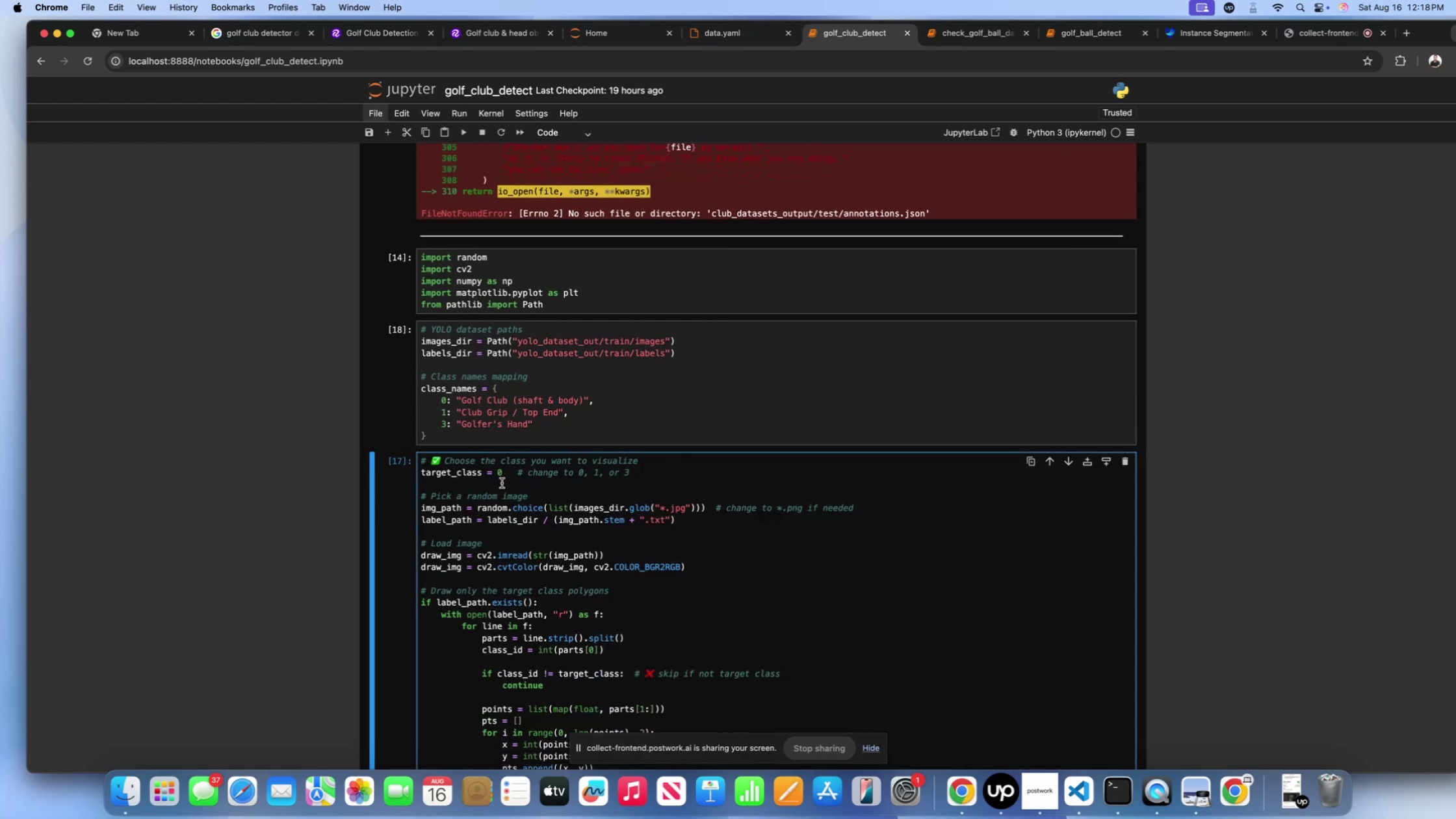 
key(Shift+Enter)
 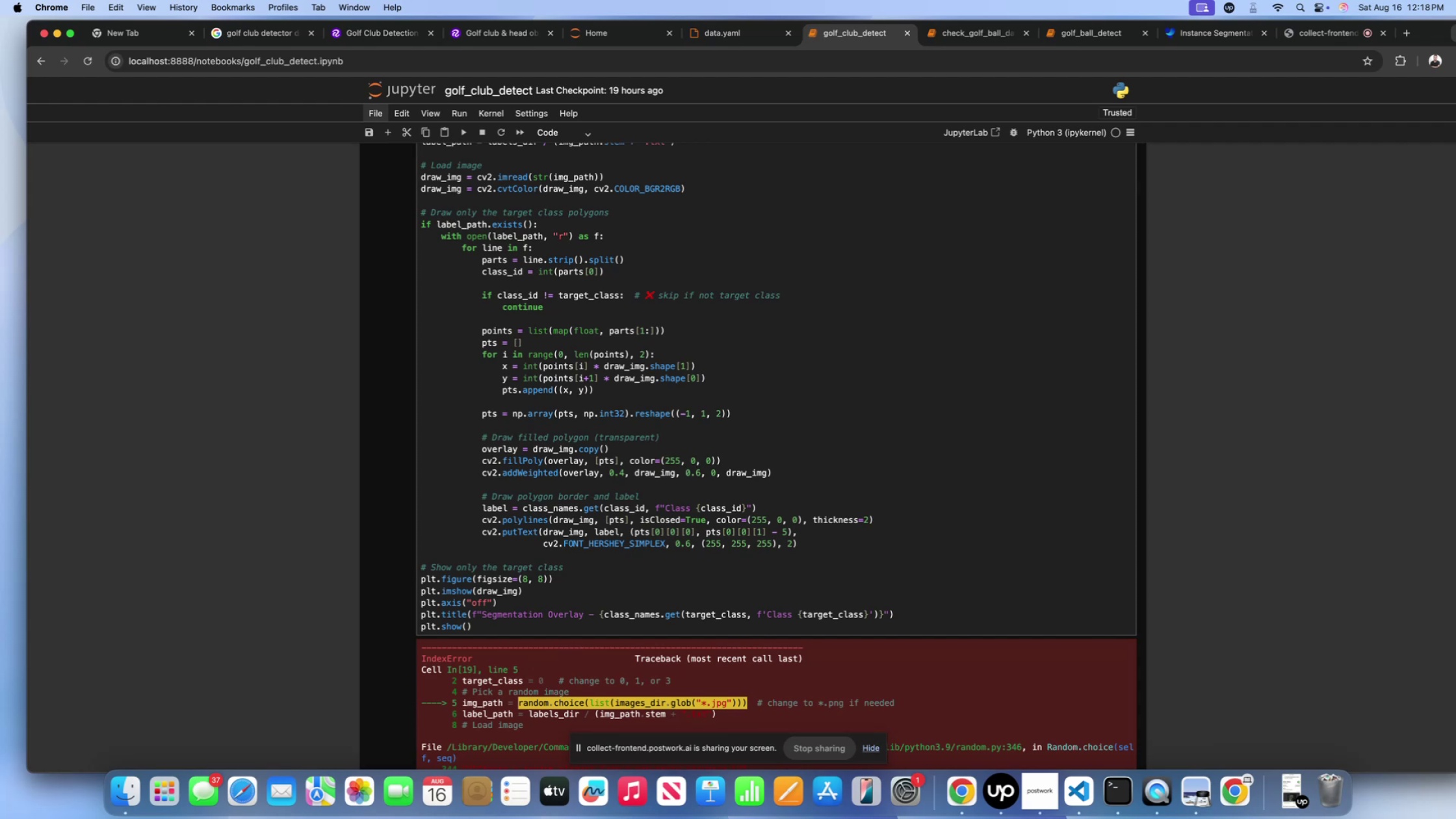 
scroll: coordinate [465, 558], scroll_direction: up, amount: 33.0
 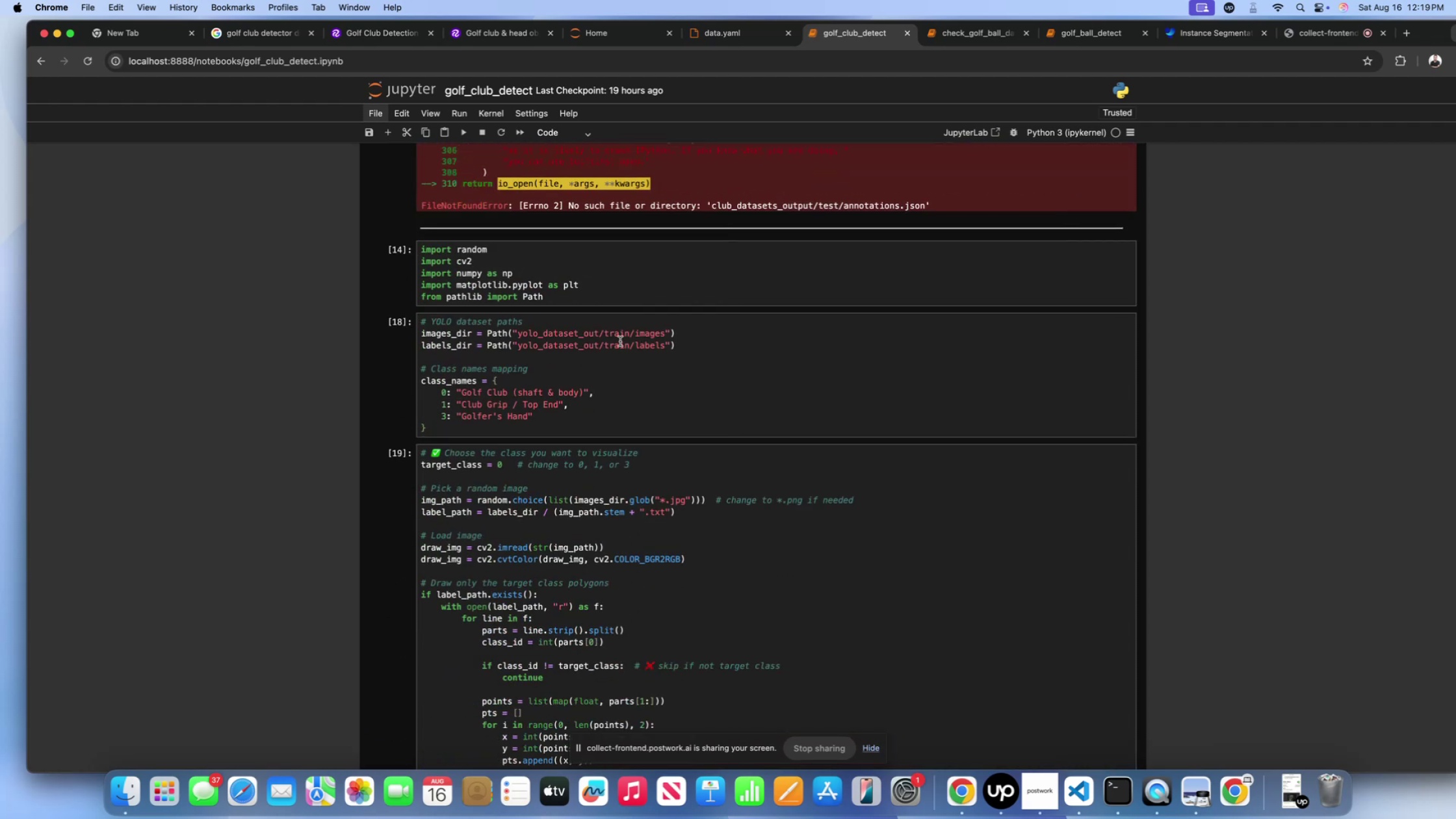 
left_click([554, 281])
 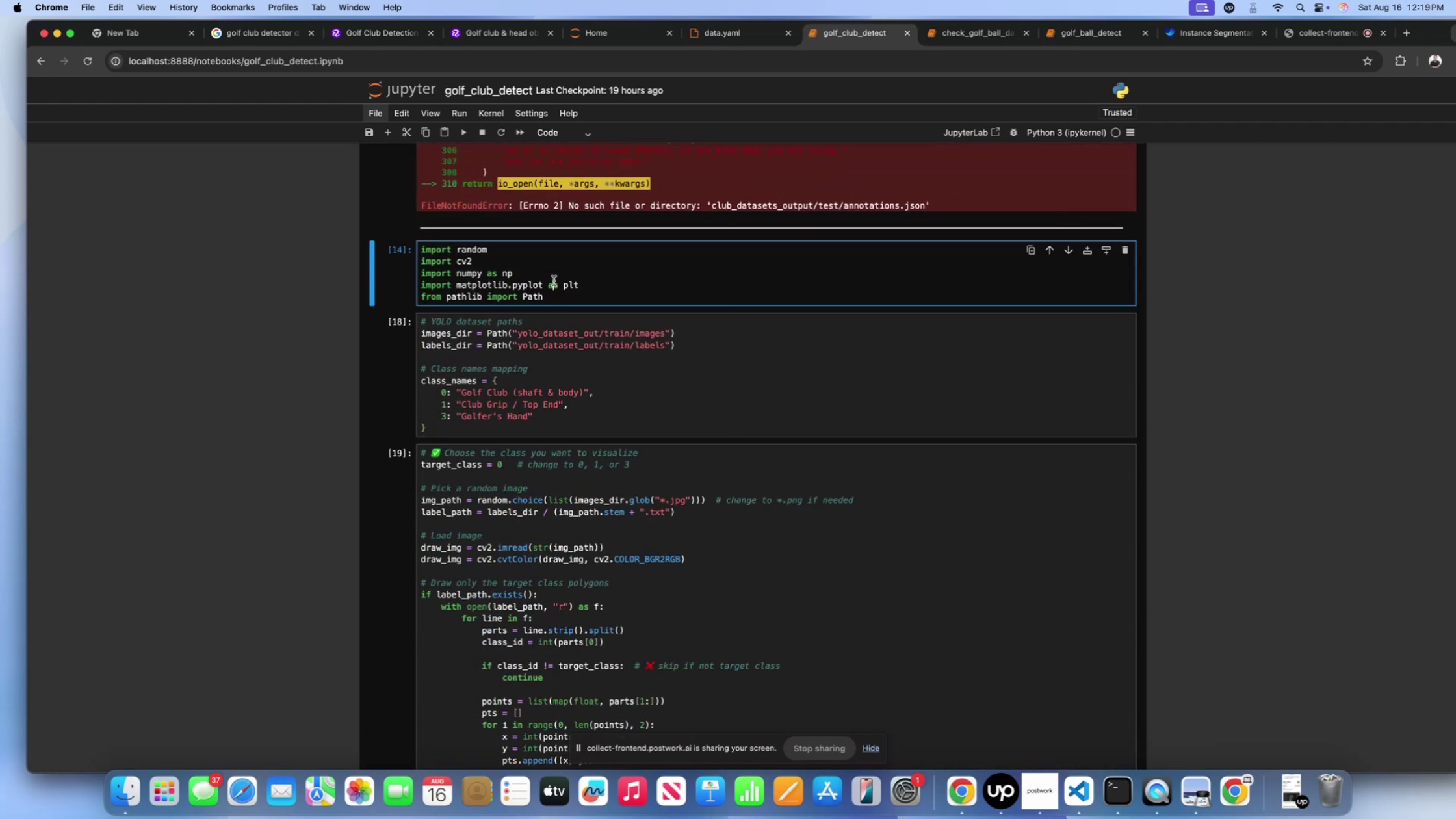 
key(Shift+Enter)
 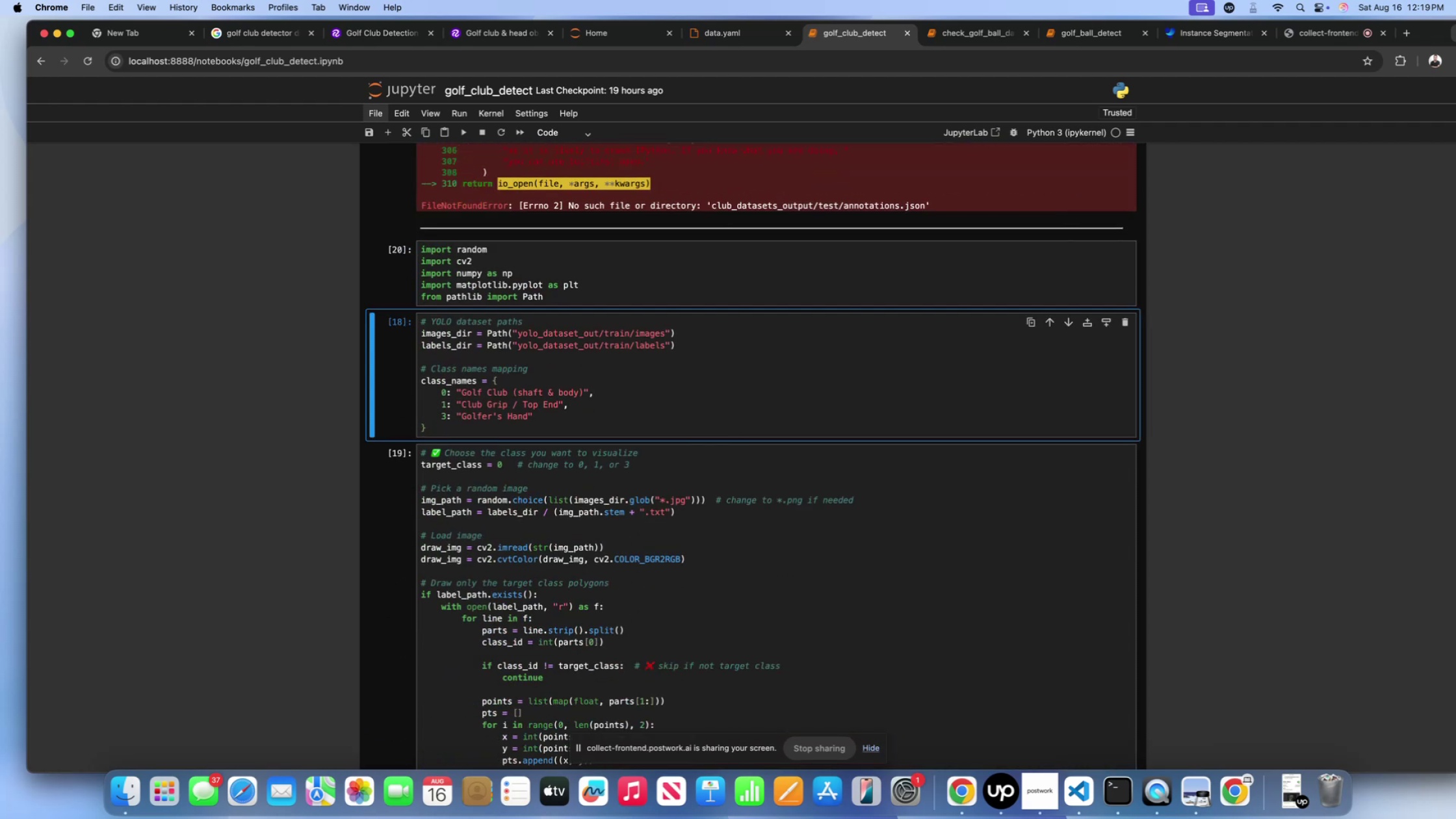 
key(Shift+Enter)
 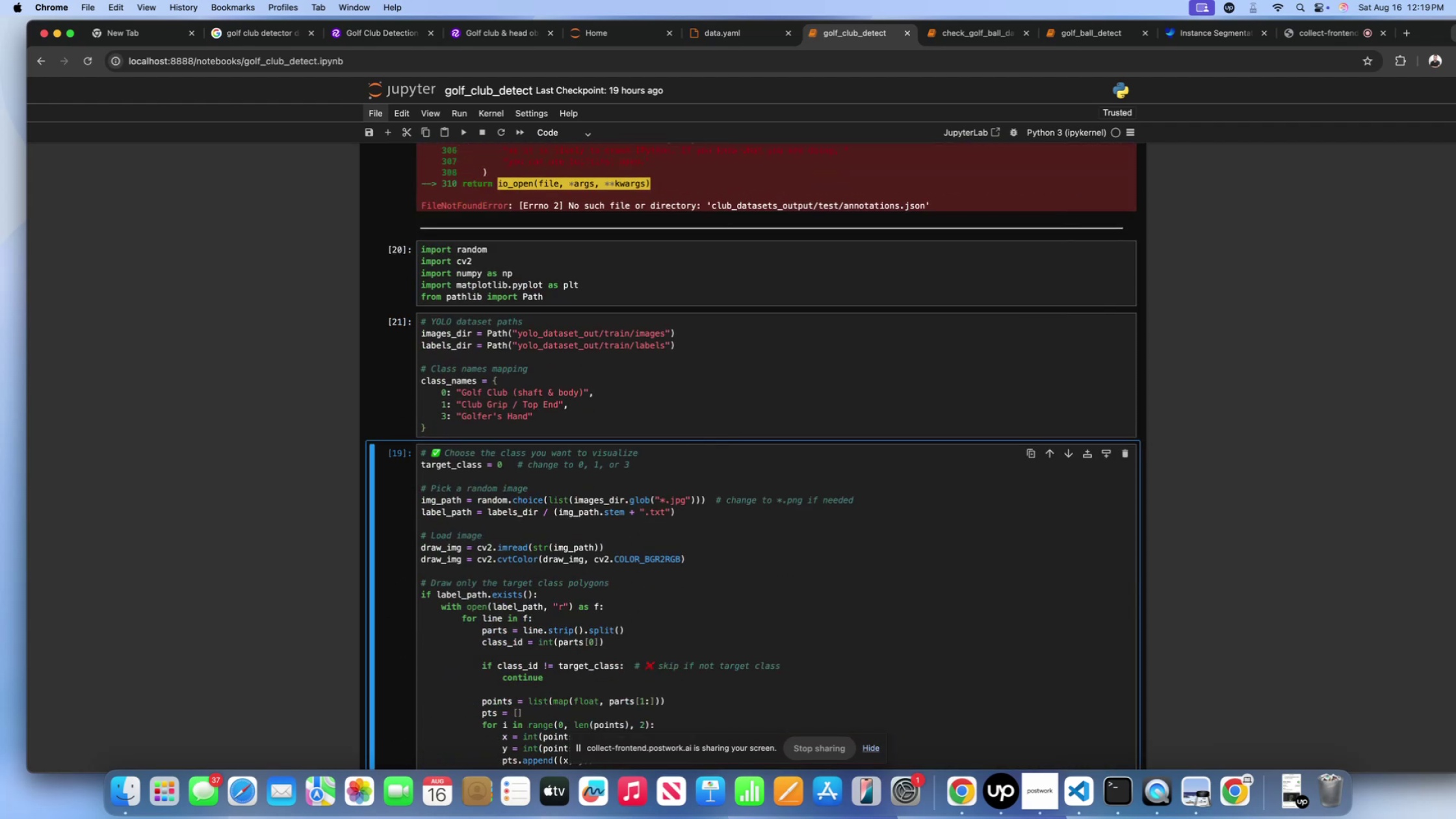 
key(Shift+Enter)
 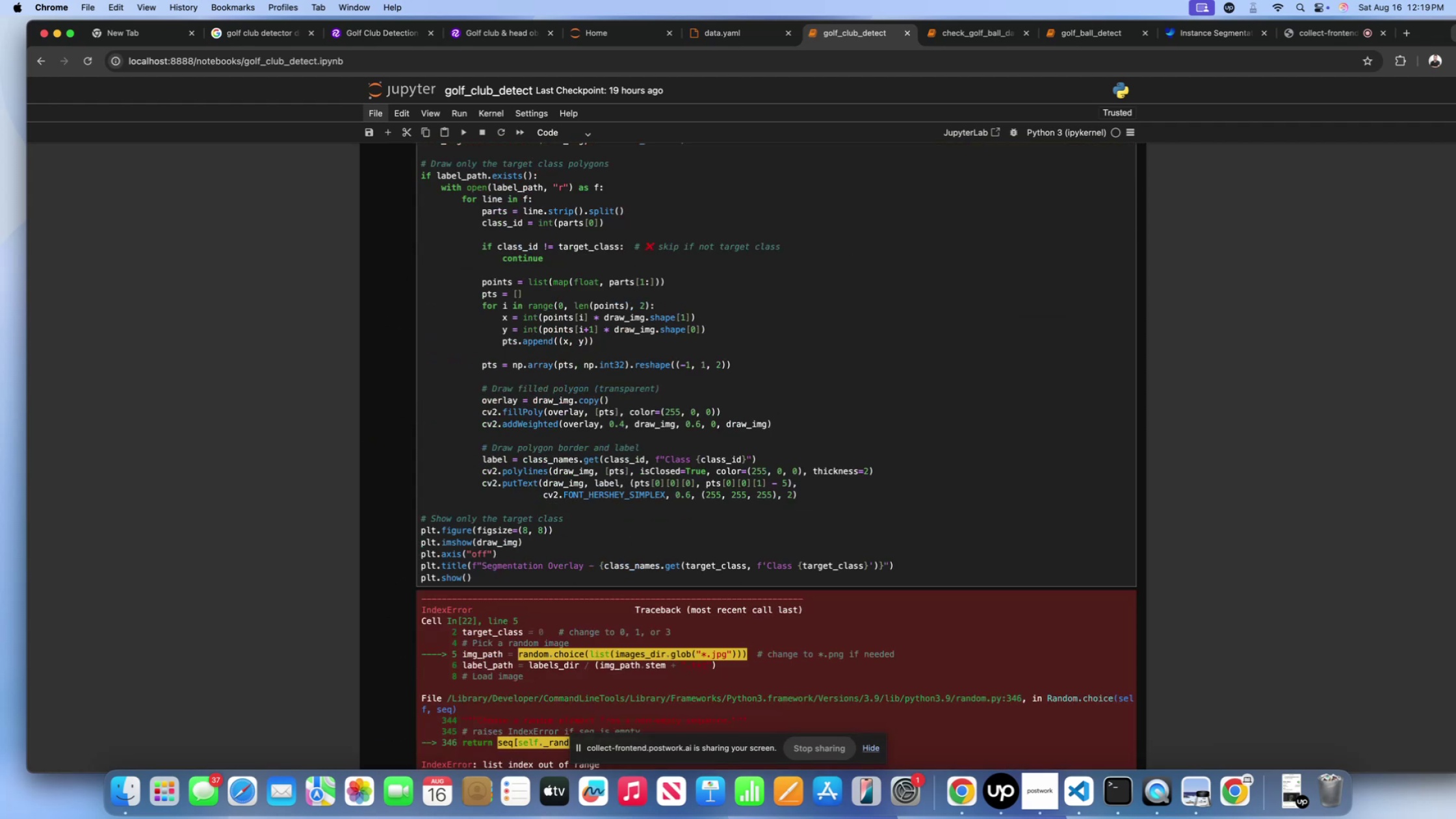 
scroll: coordinate [604, 499], scroll_direction: down, amount: 31.0
 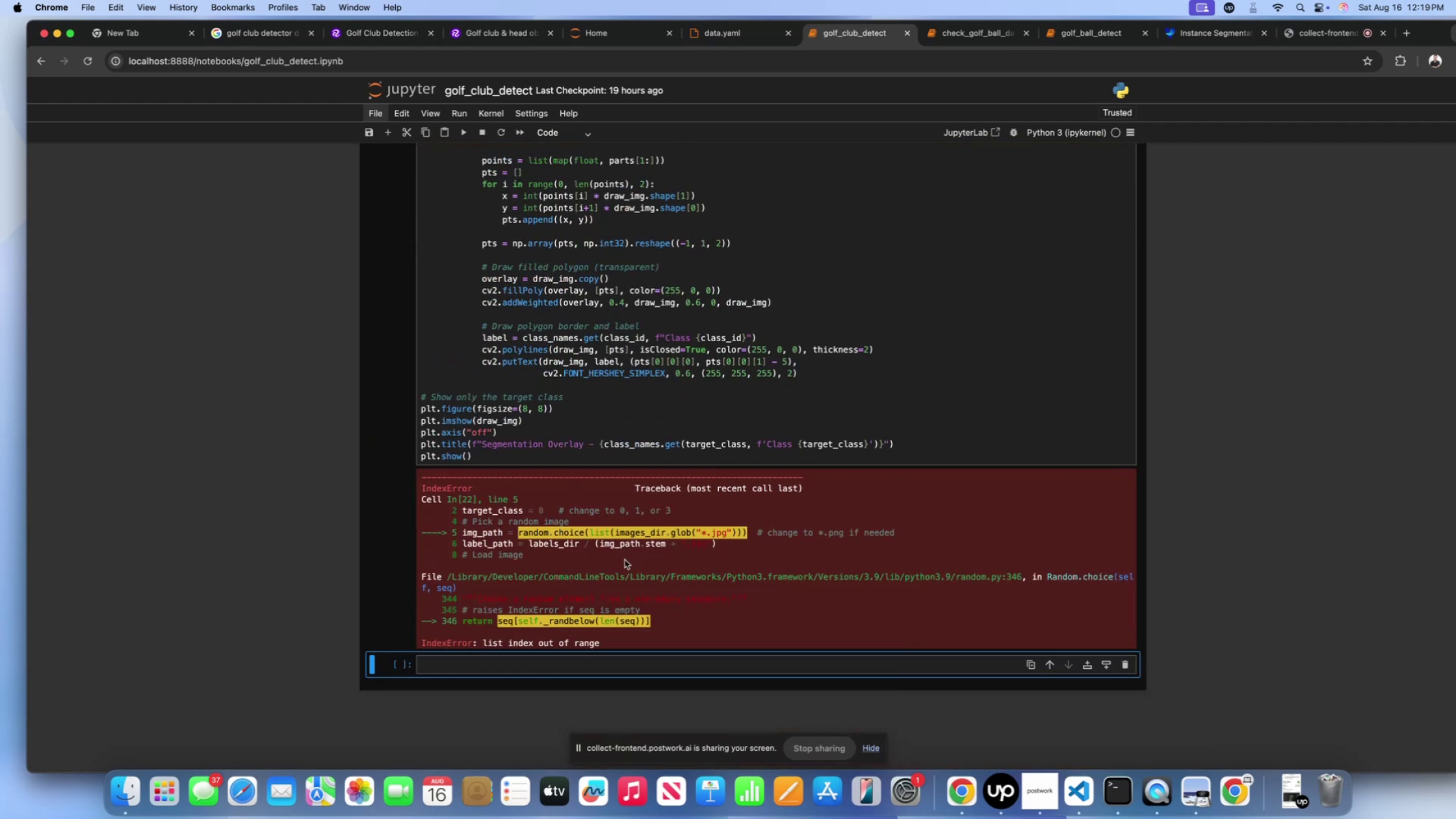 
scroll: coordinate [625, 560], scroll_direction: up, amount: 24.0
 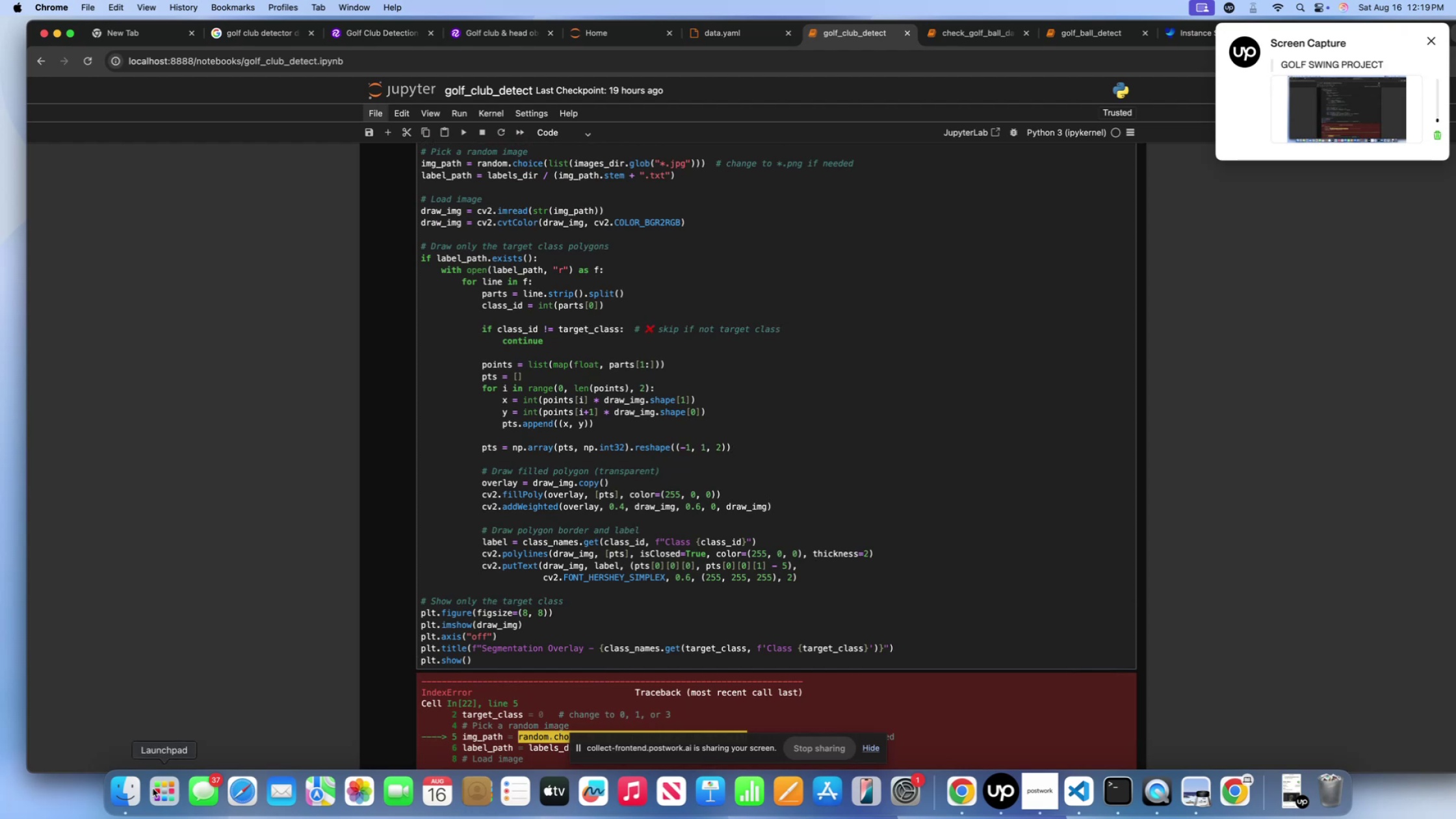 
left_click([133, 788])
 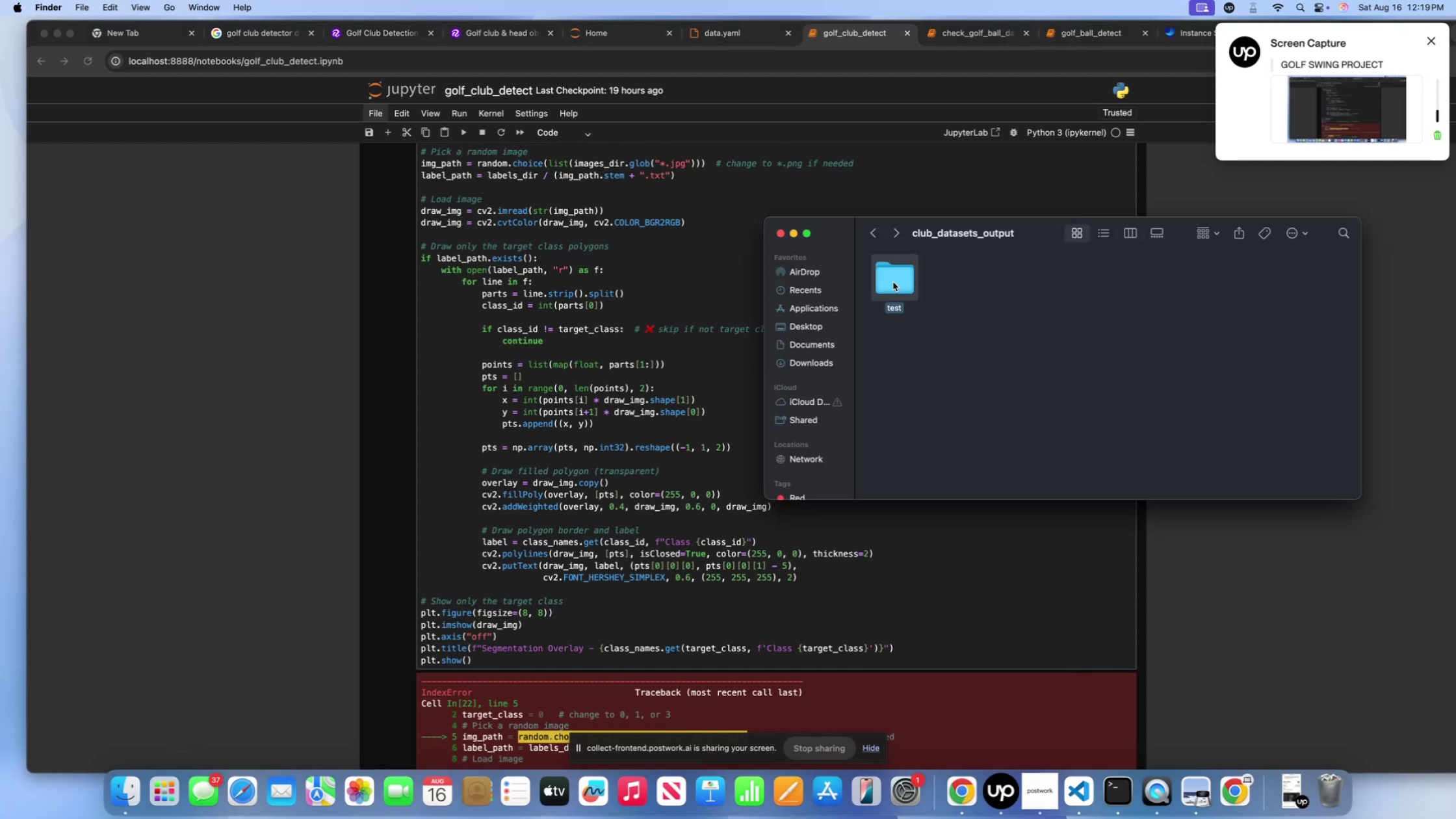 
double_click([893, 282])
 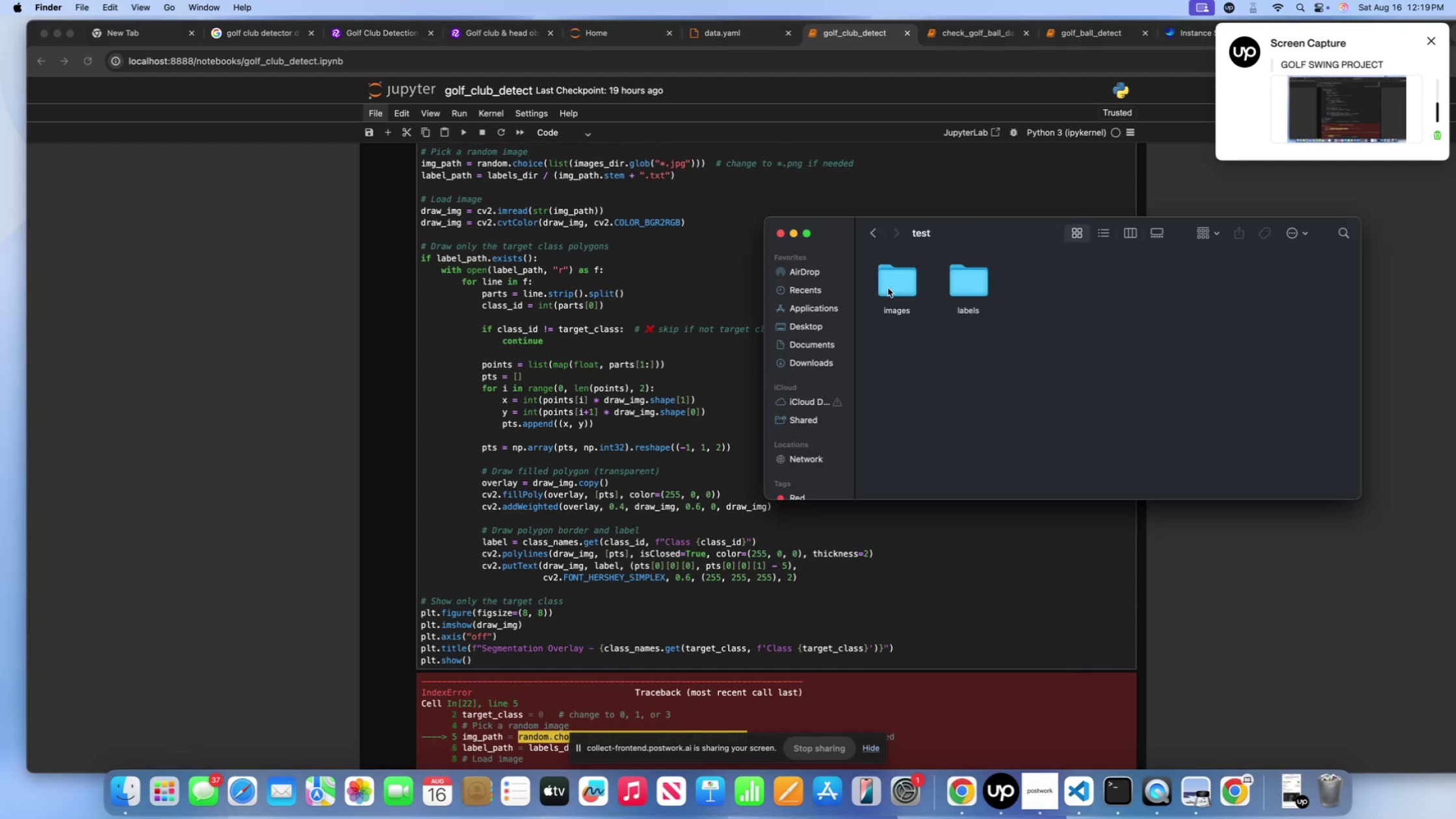 
double_click([888, 288])
 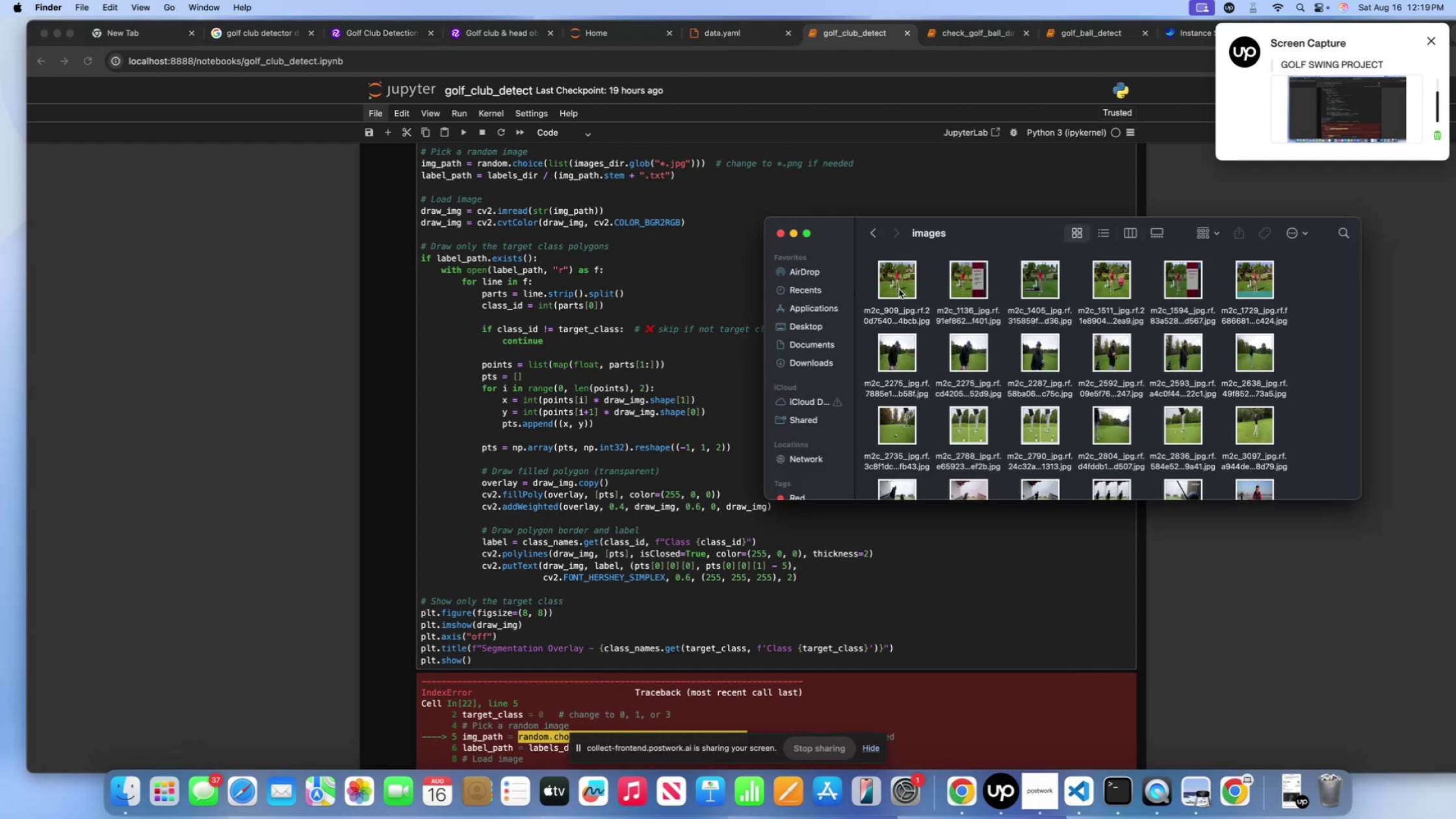 
left_click([689, 350])
 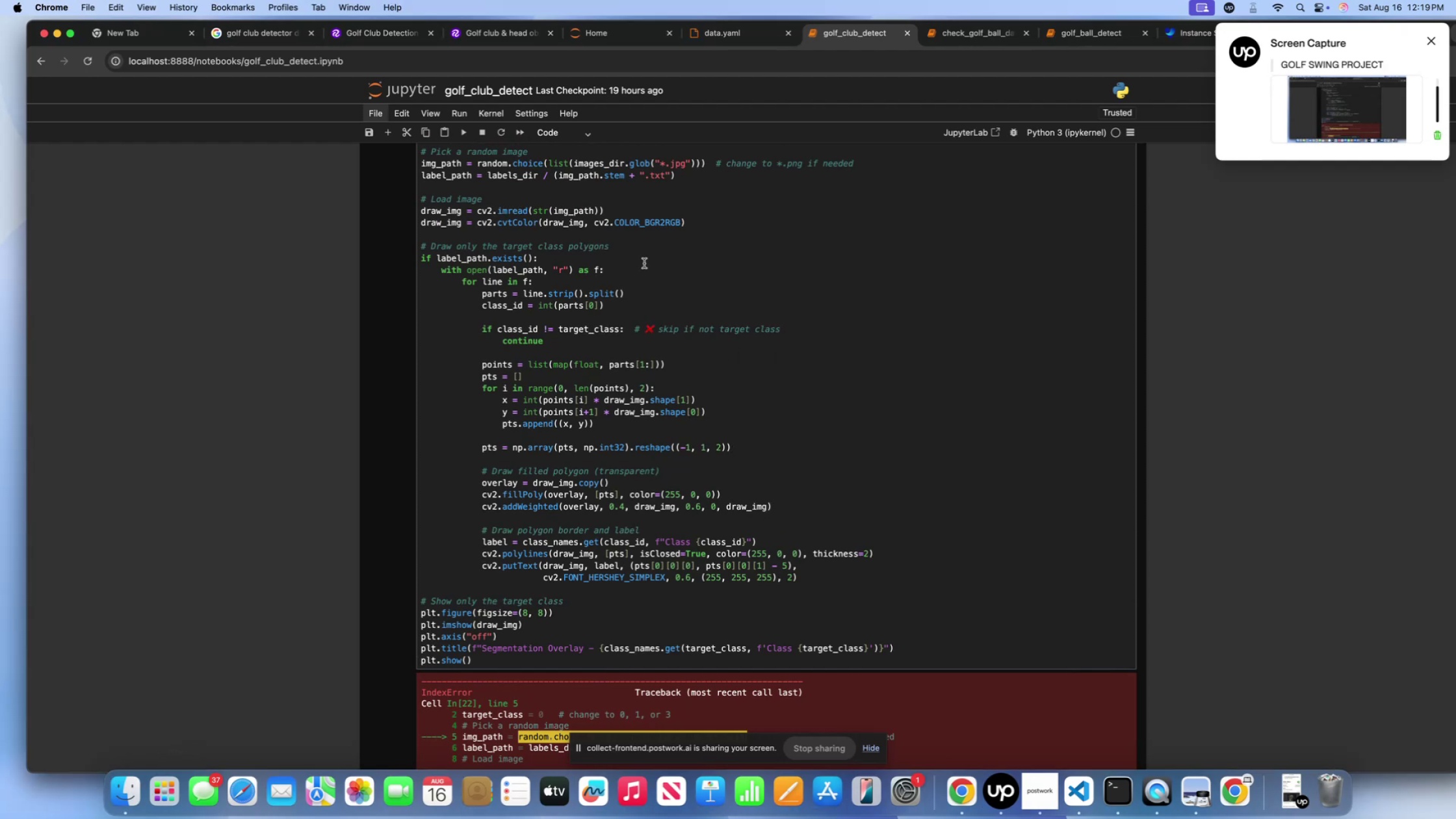 
scroll: coordinate [644, 263], scroll_direction: up, amount: 10.0
 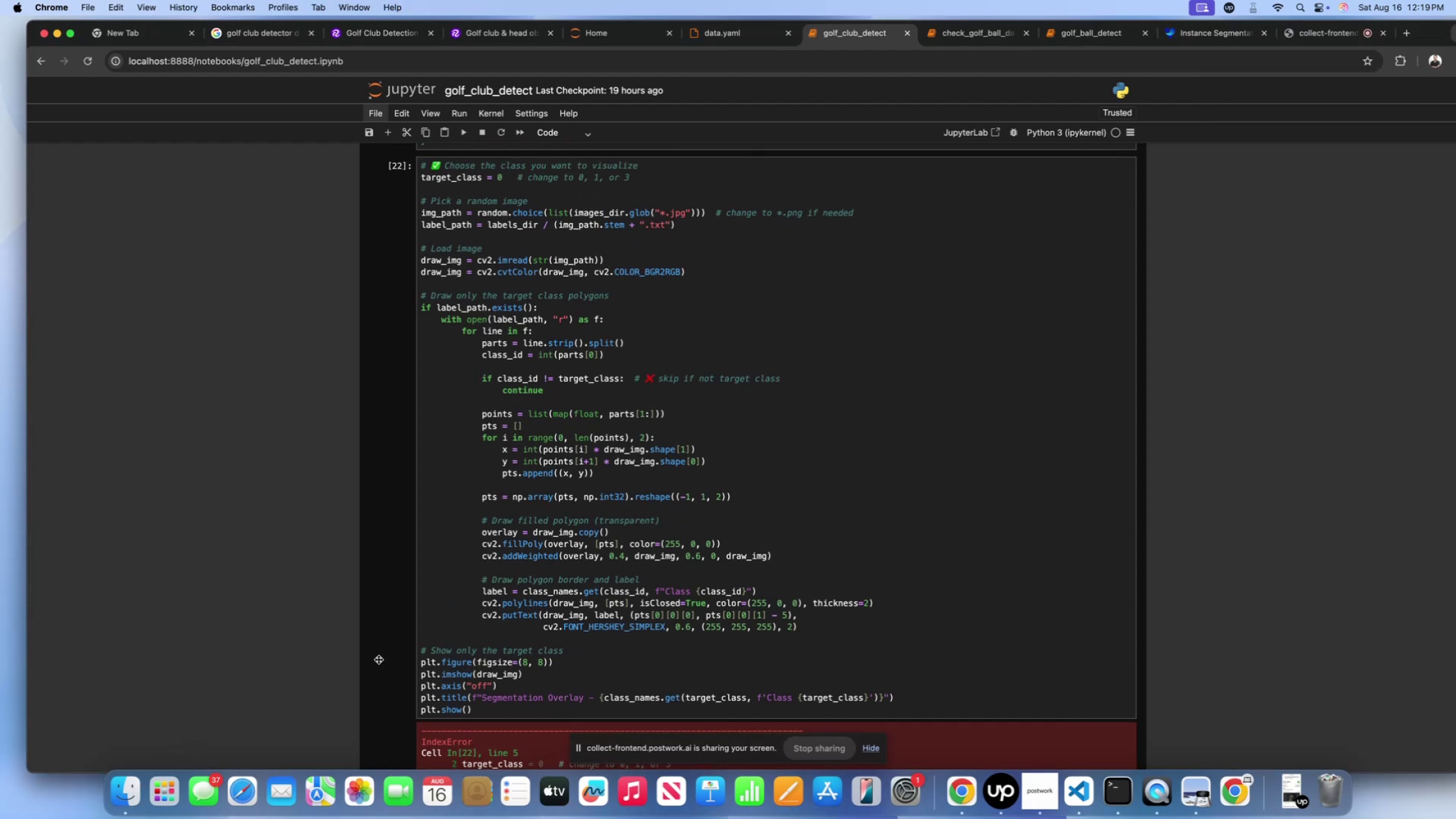 
left_click([140, 797])
 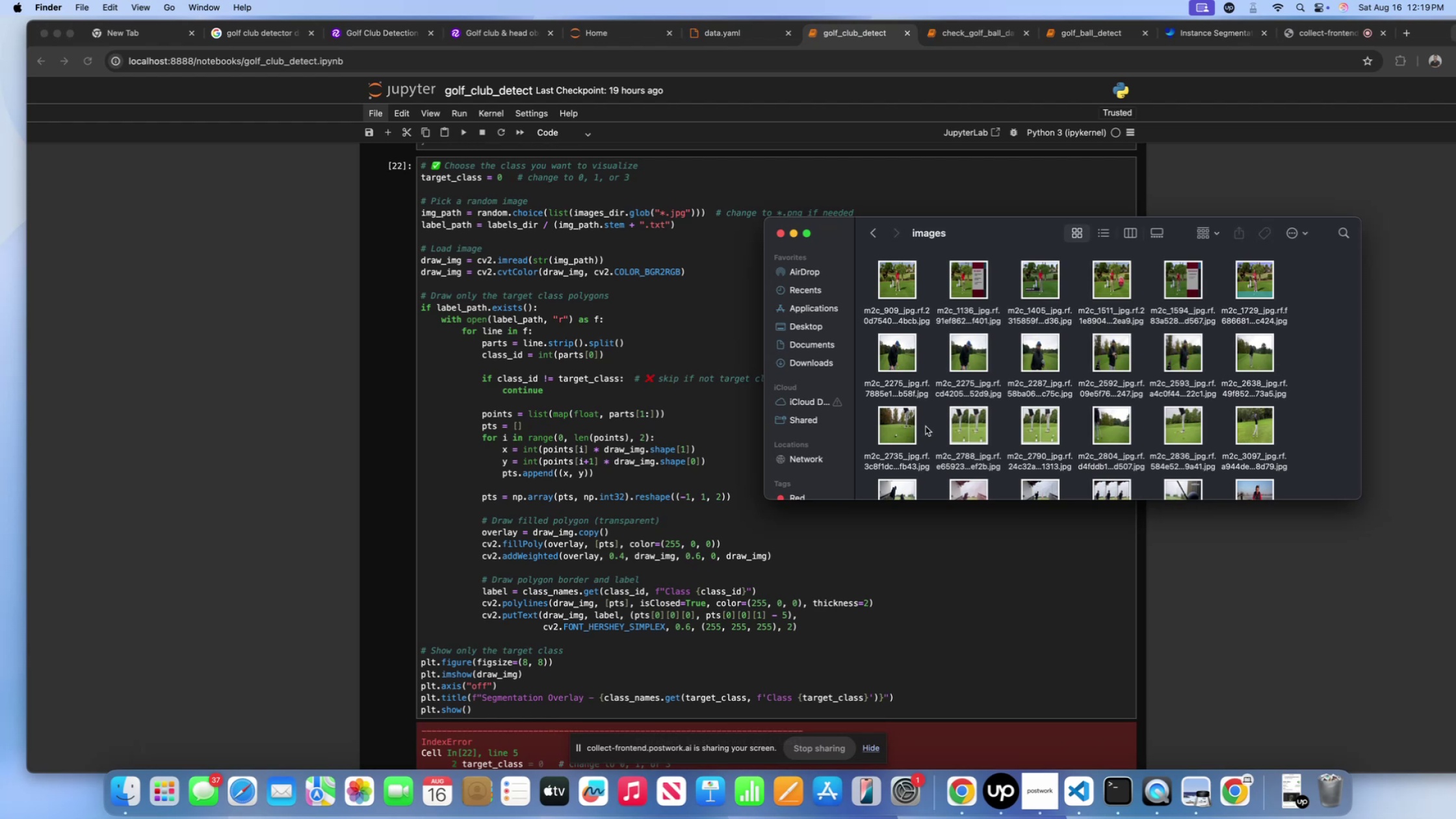 
scroll: coordinate [926, 426], scroll_direction: down, amount: 5.0
 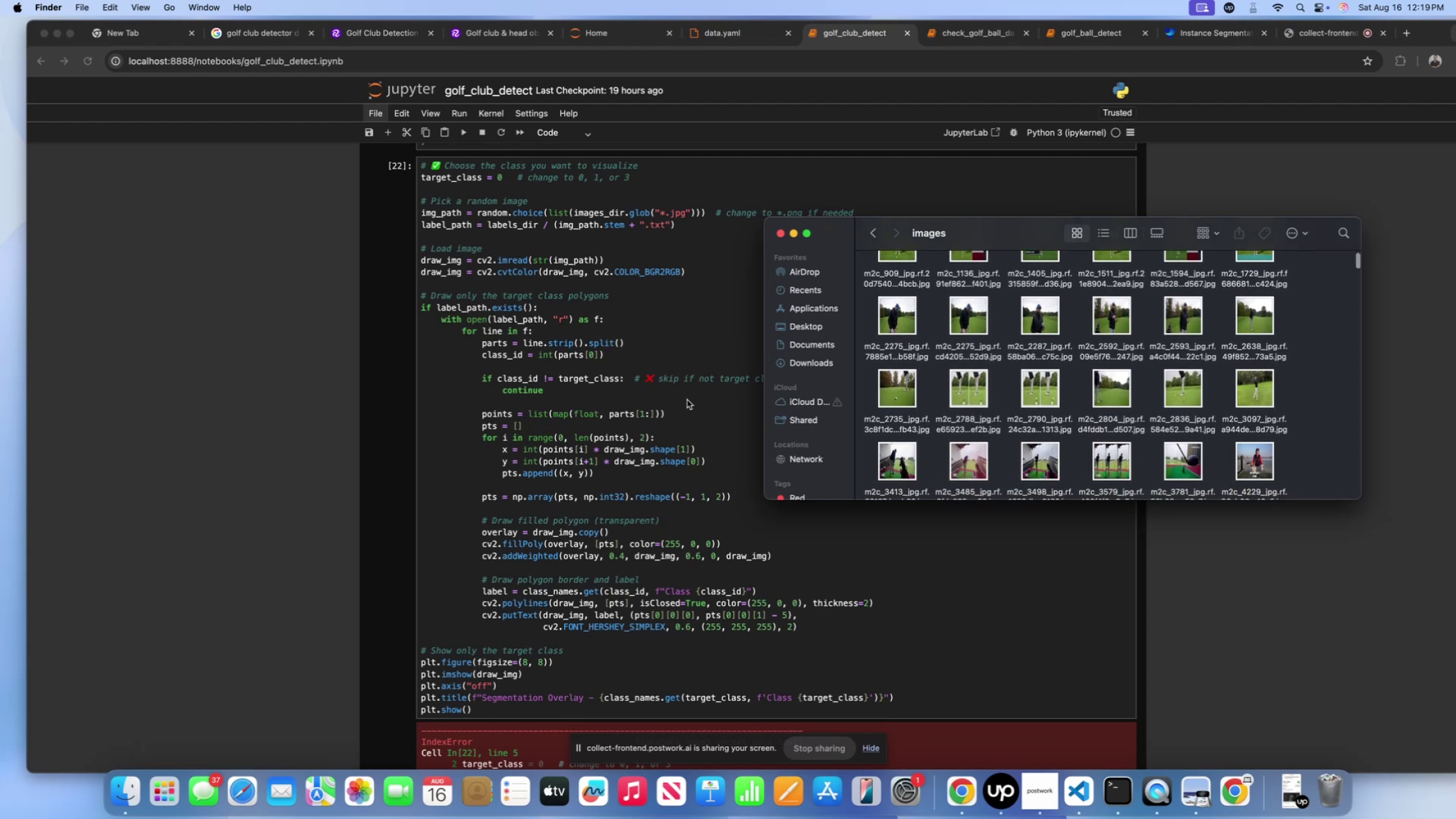 
left_click([687, 400])
 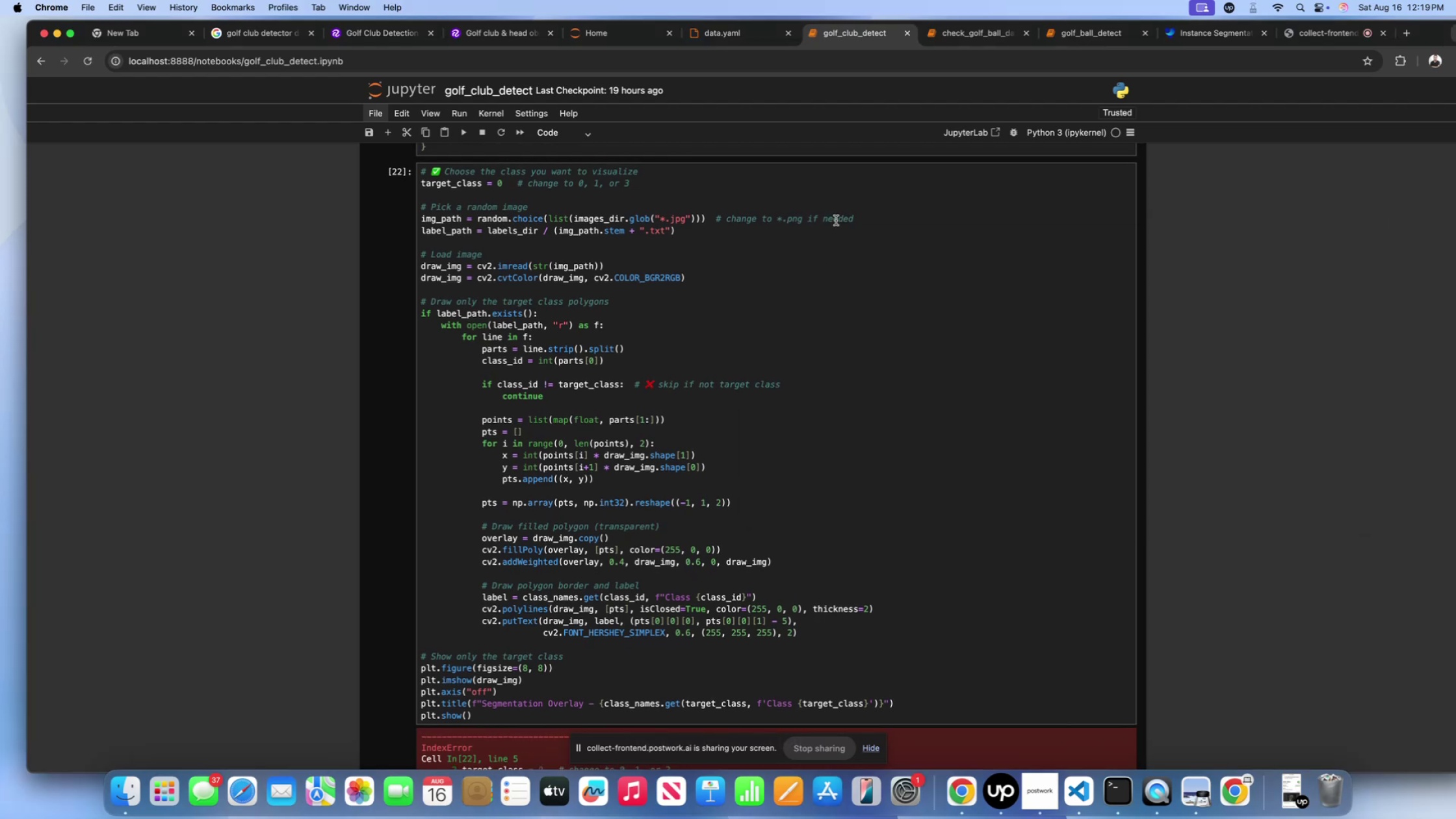 
left_click([734, 238])
 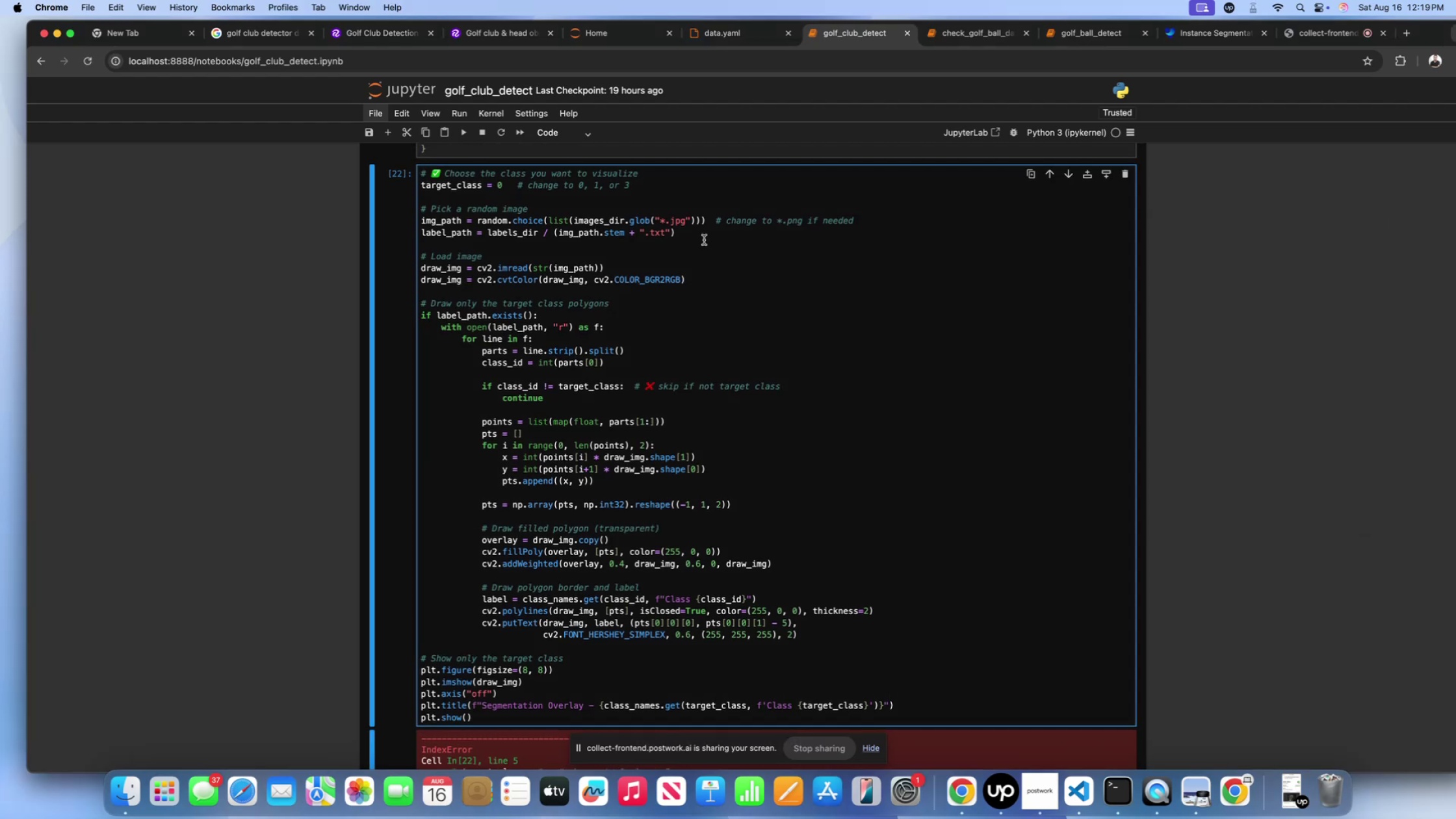 
left_click([704, 240])
 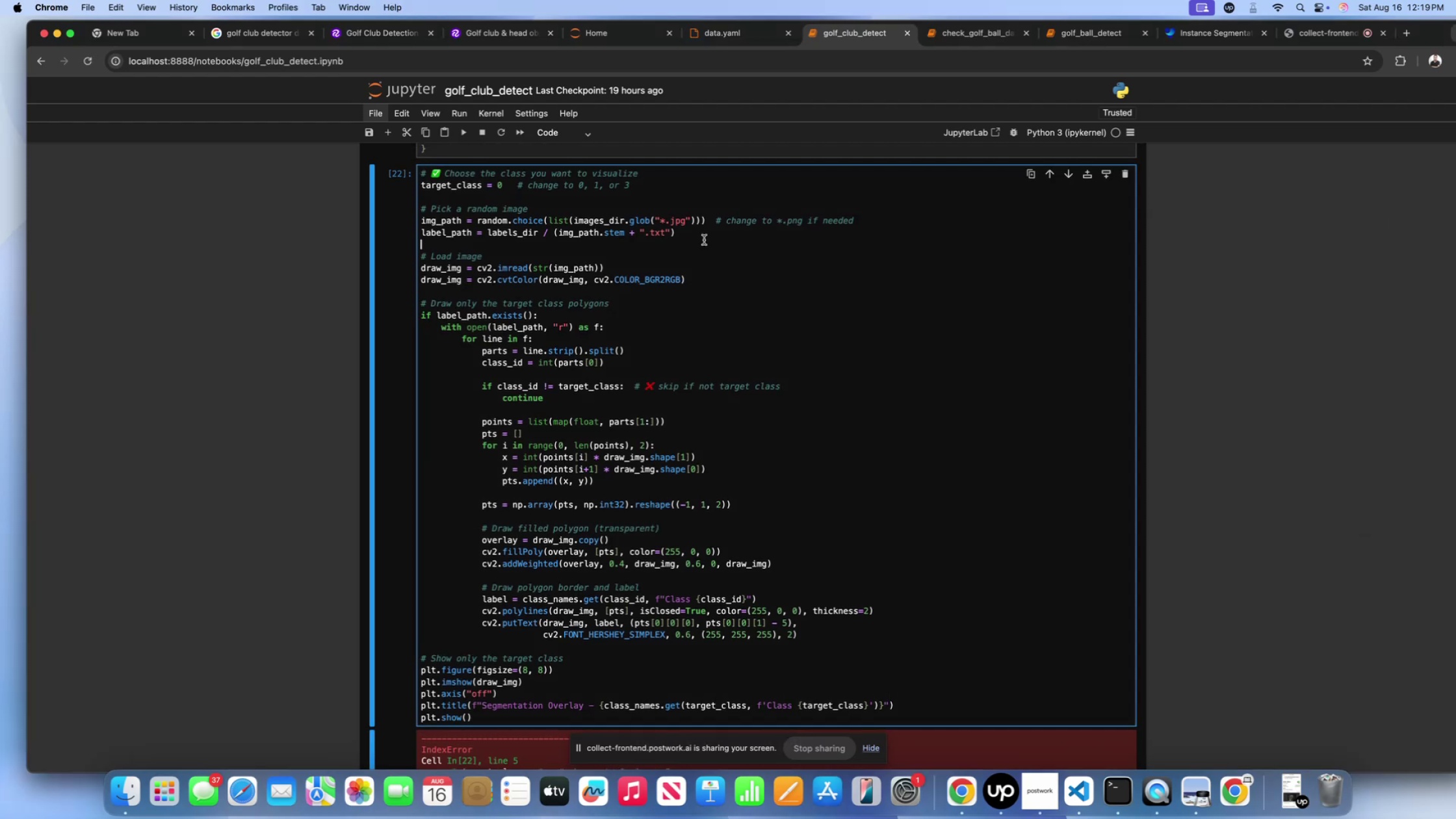 
key(Shift+Enter)
 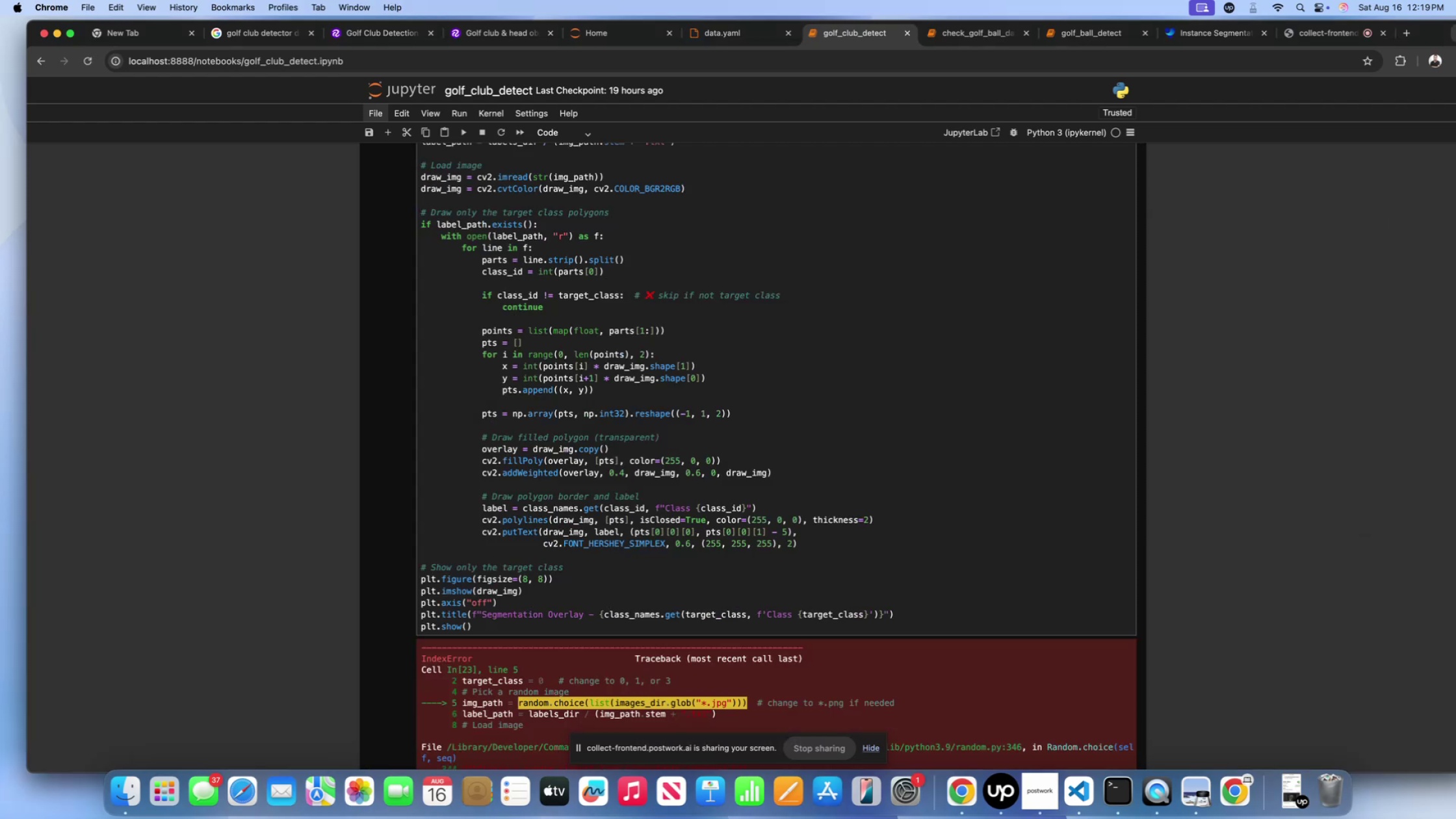 
scroll: coordinate [618, 645], scroll_direction: down, amount: 45.0
 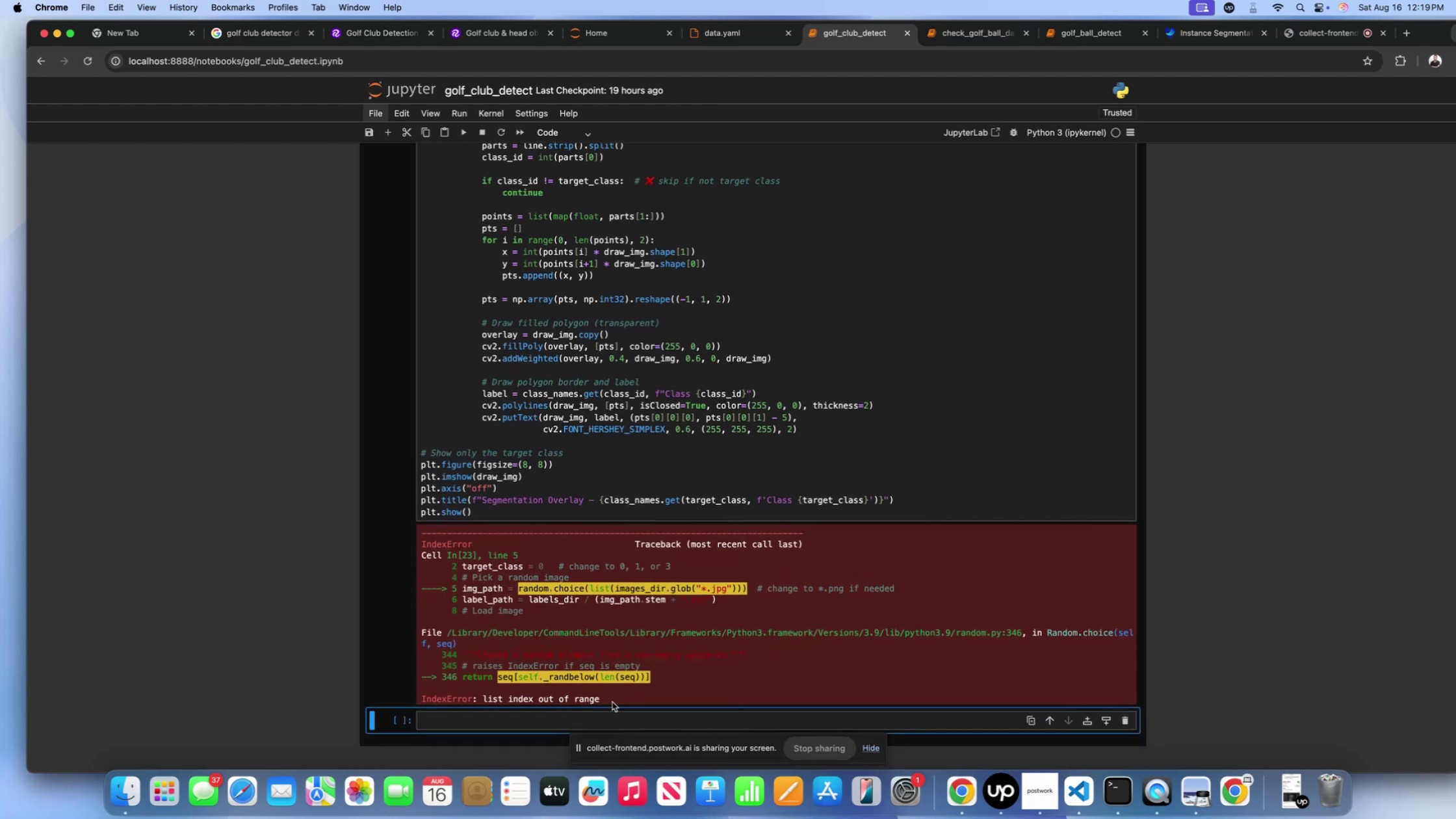 
left_click_drag(start_coordinate=[612, 702], to_coordinate=[424, 533])
 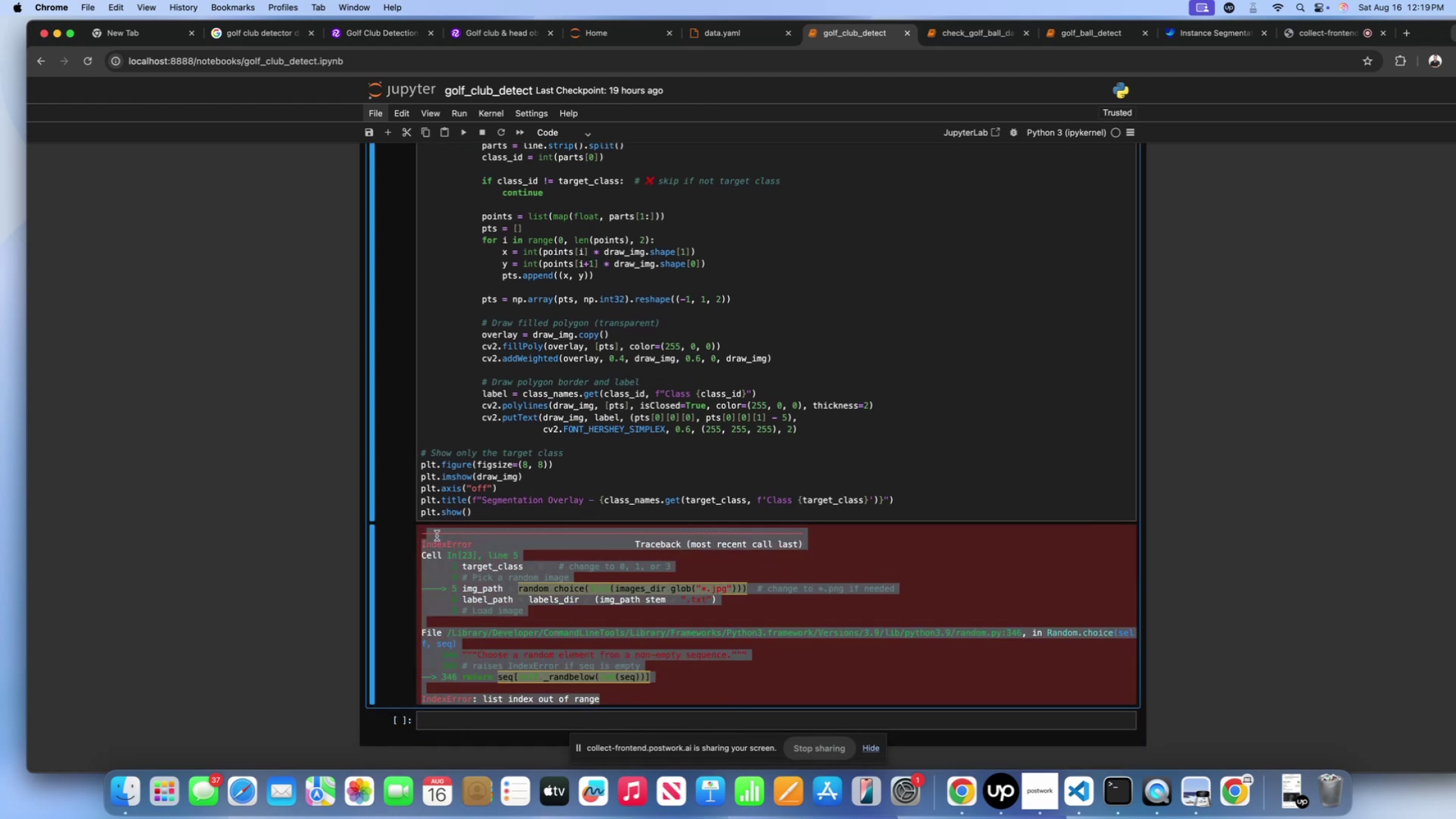 
key(Meta+CommandLeft)
 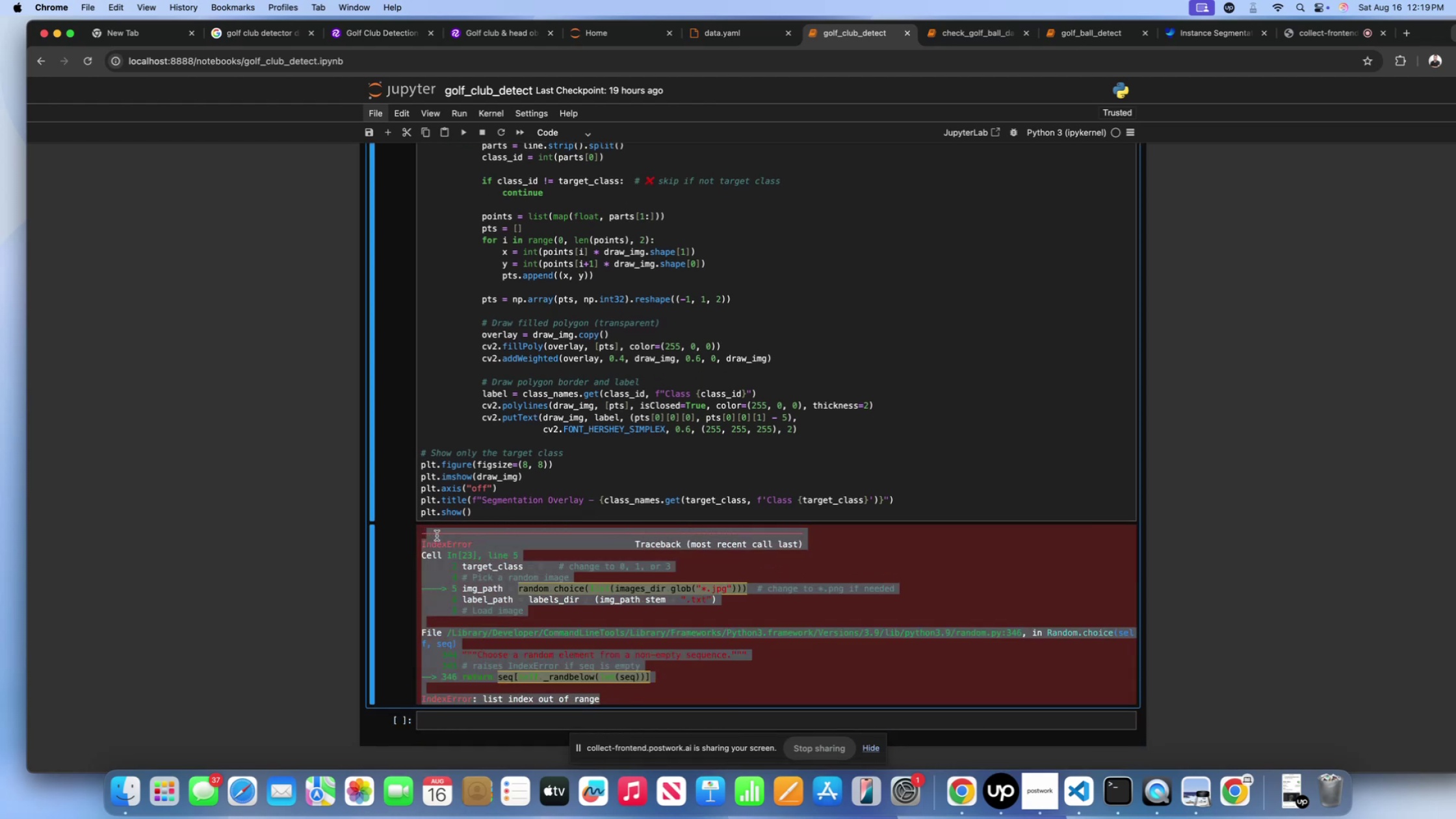 
key(Meta+C)
 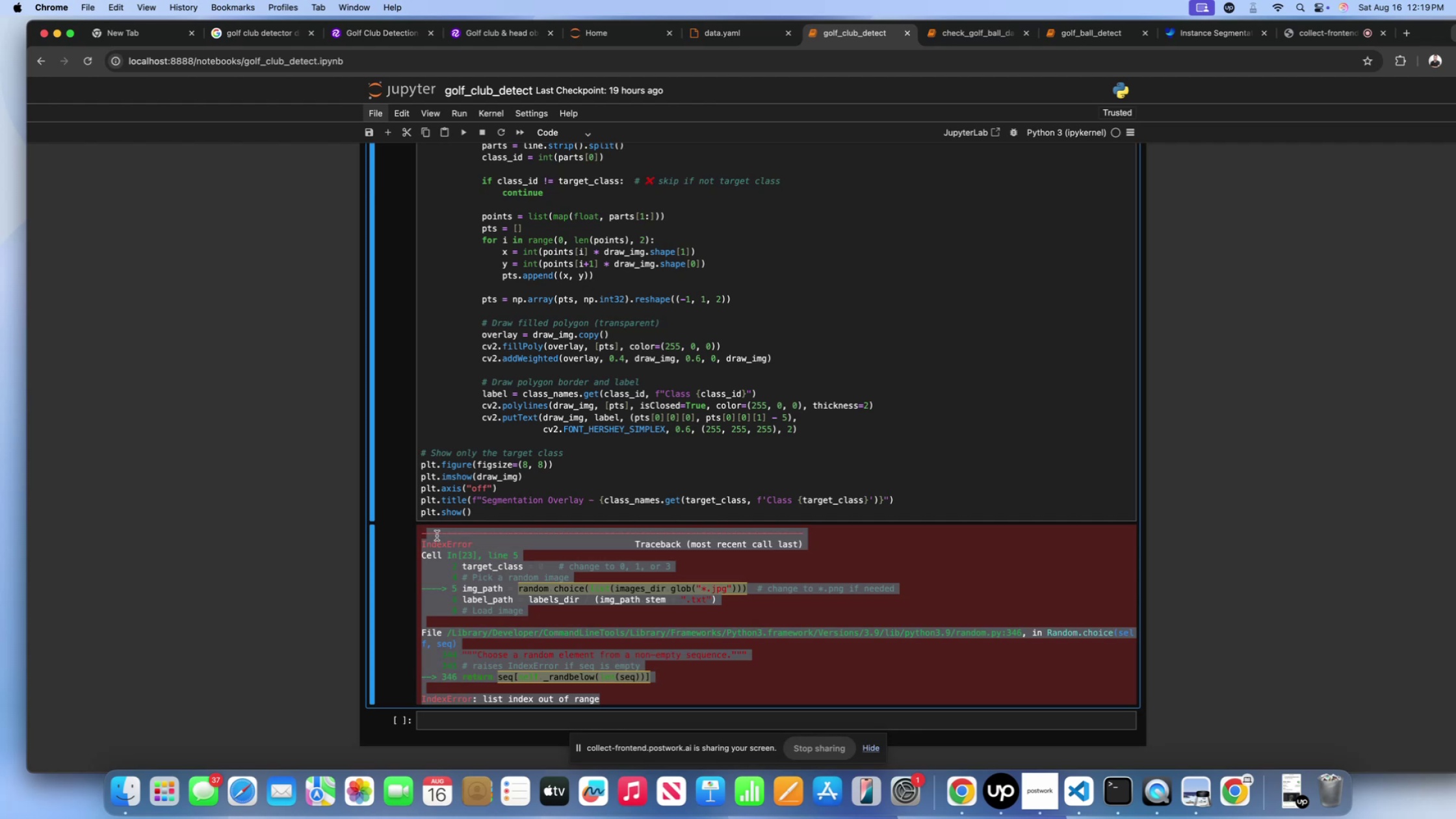 
wait(10.12)
 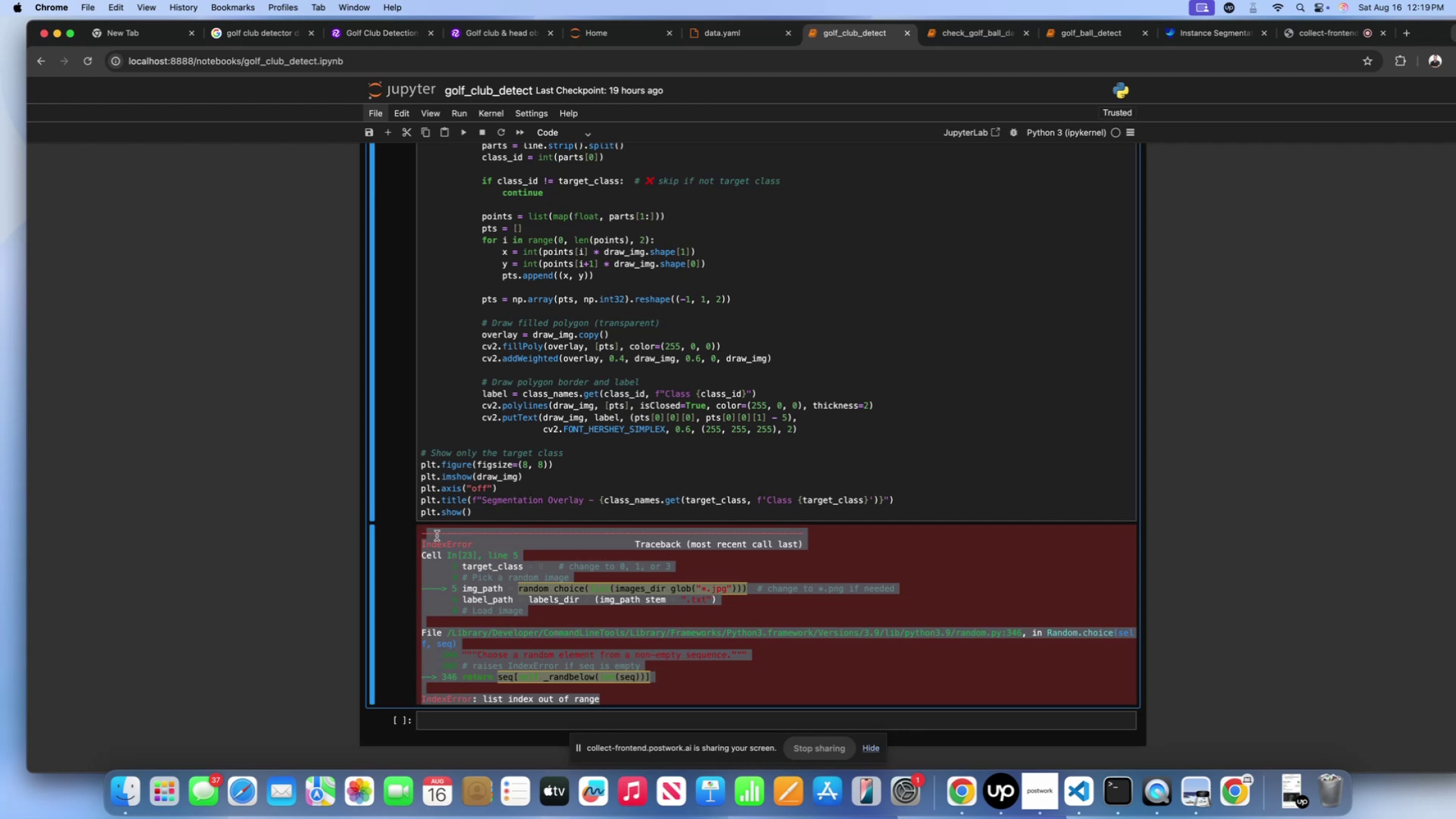 
scroll: coordinate [715, 361], scroll_direction: up, amount: 45.0
 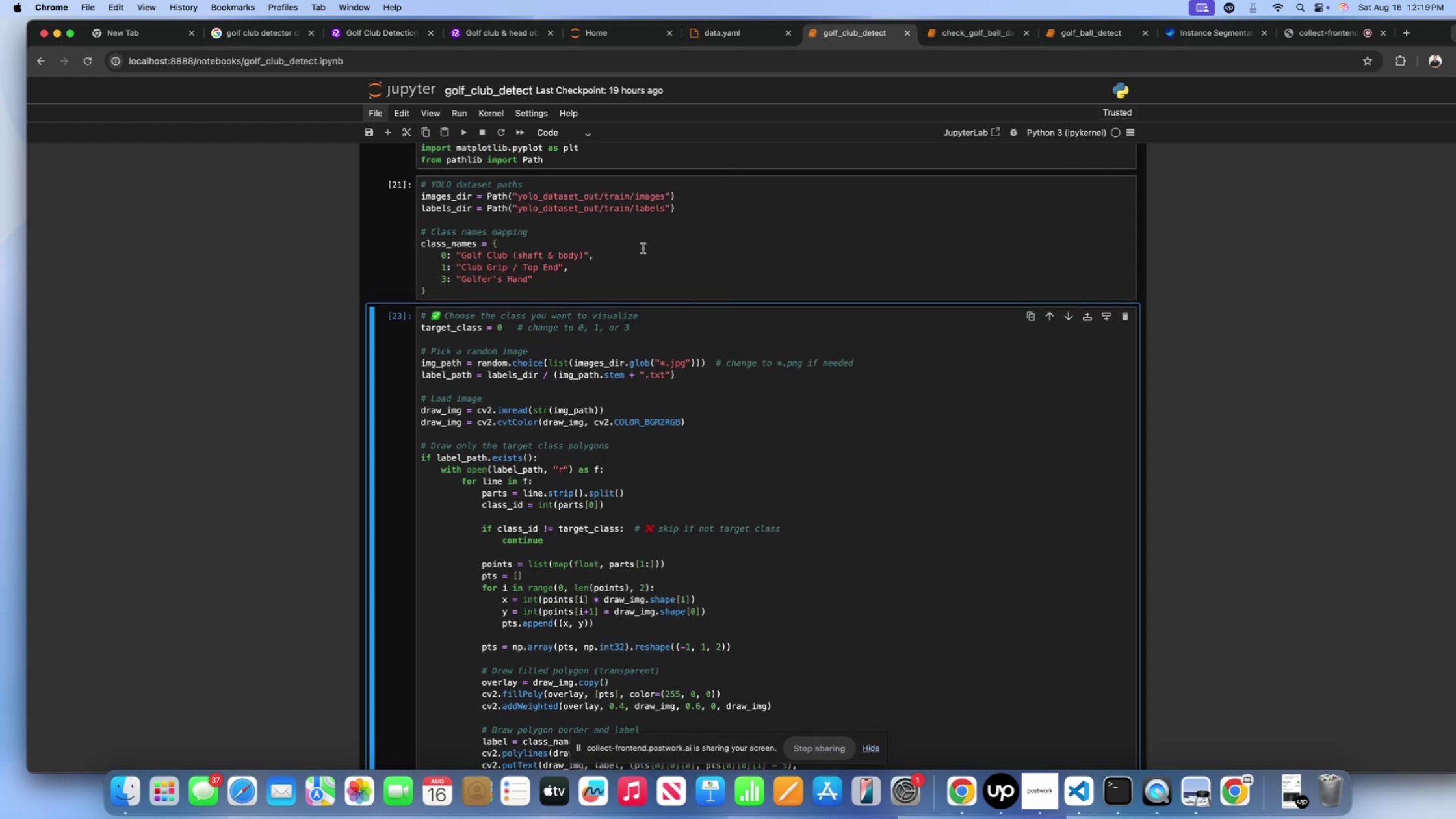 
left_click([627, 194])
 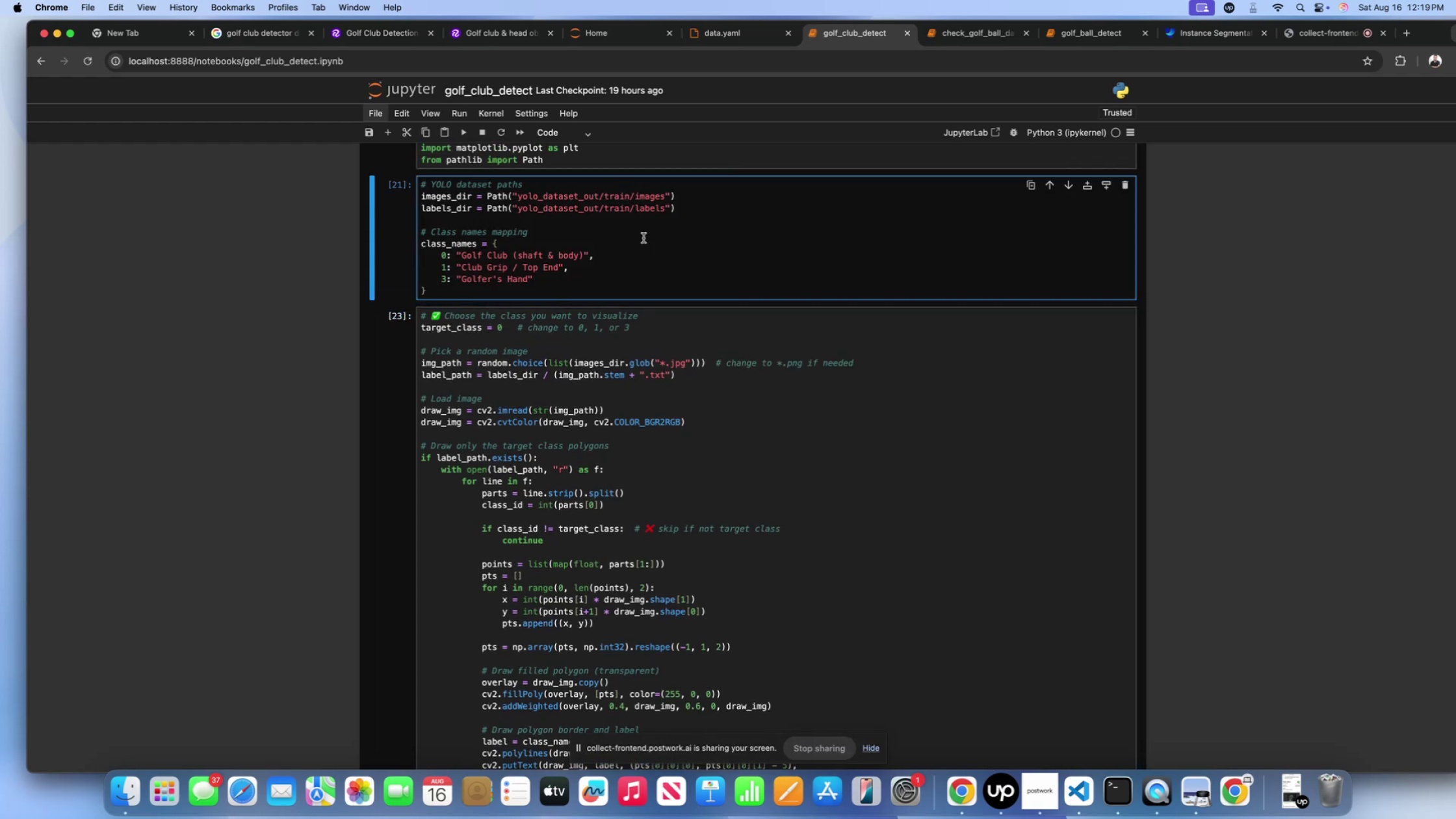 
key(ArrowRight)
 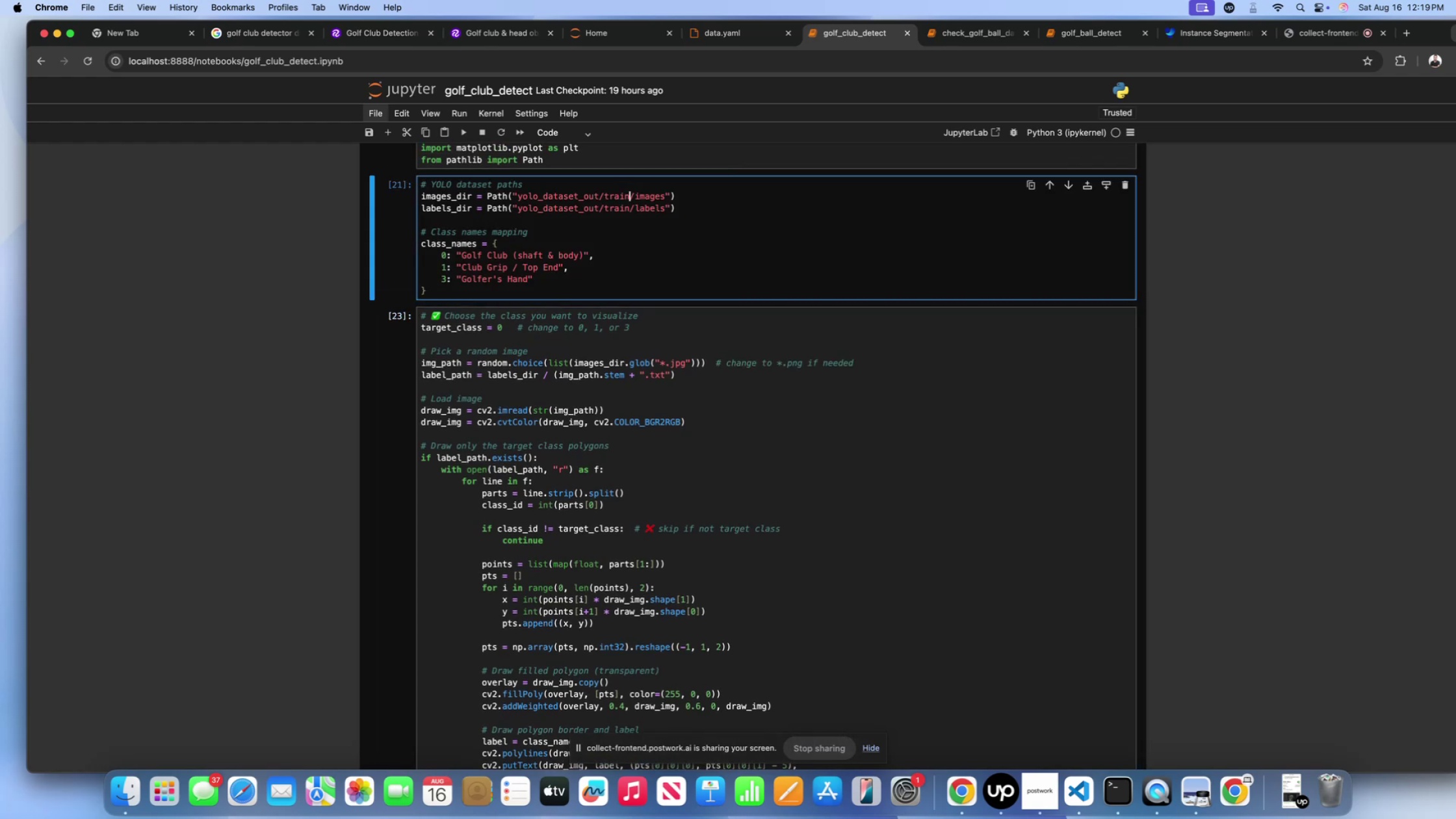 
key(Backspace)
key(Backspace)
key(Backspace)
key(Backspace)
type(est)
 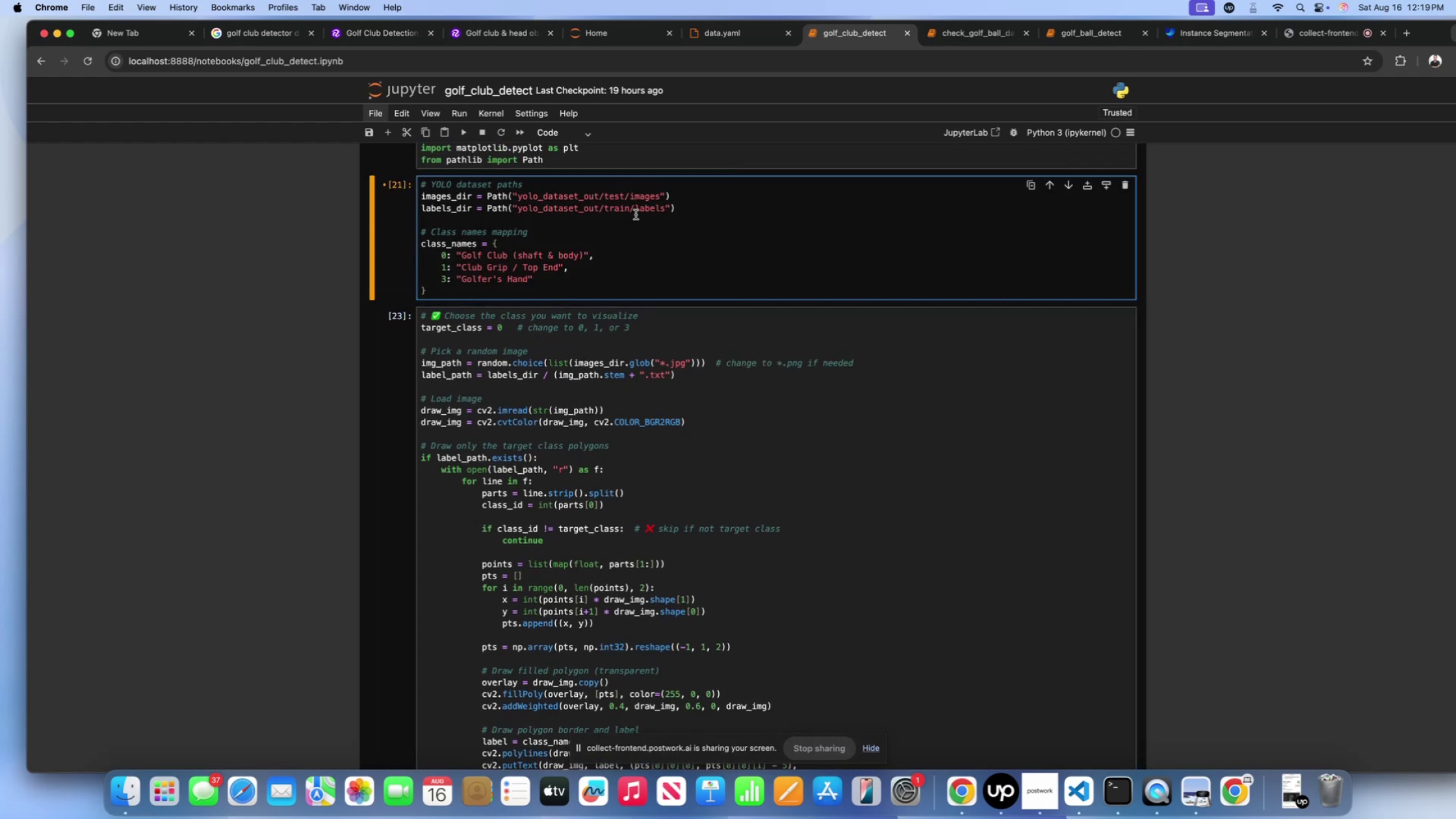 
left_click([632, 211])
 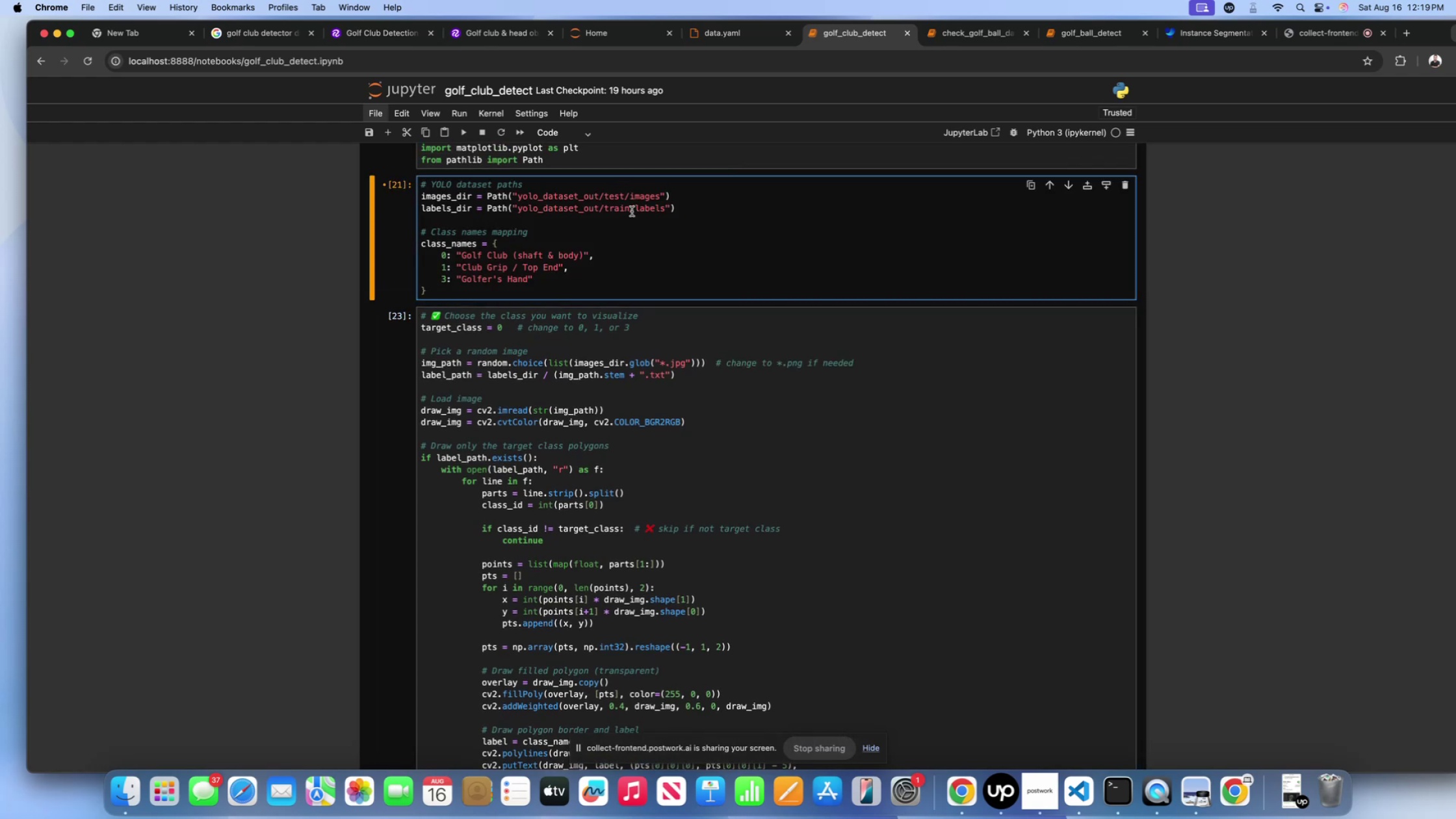 
key(Backspace)
key(Backspace)
key(Backspace)
key(Backspace)
type(est)
 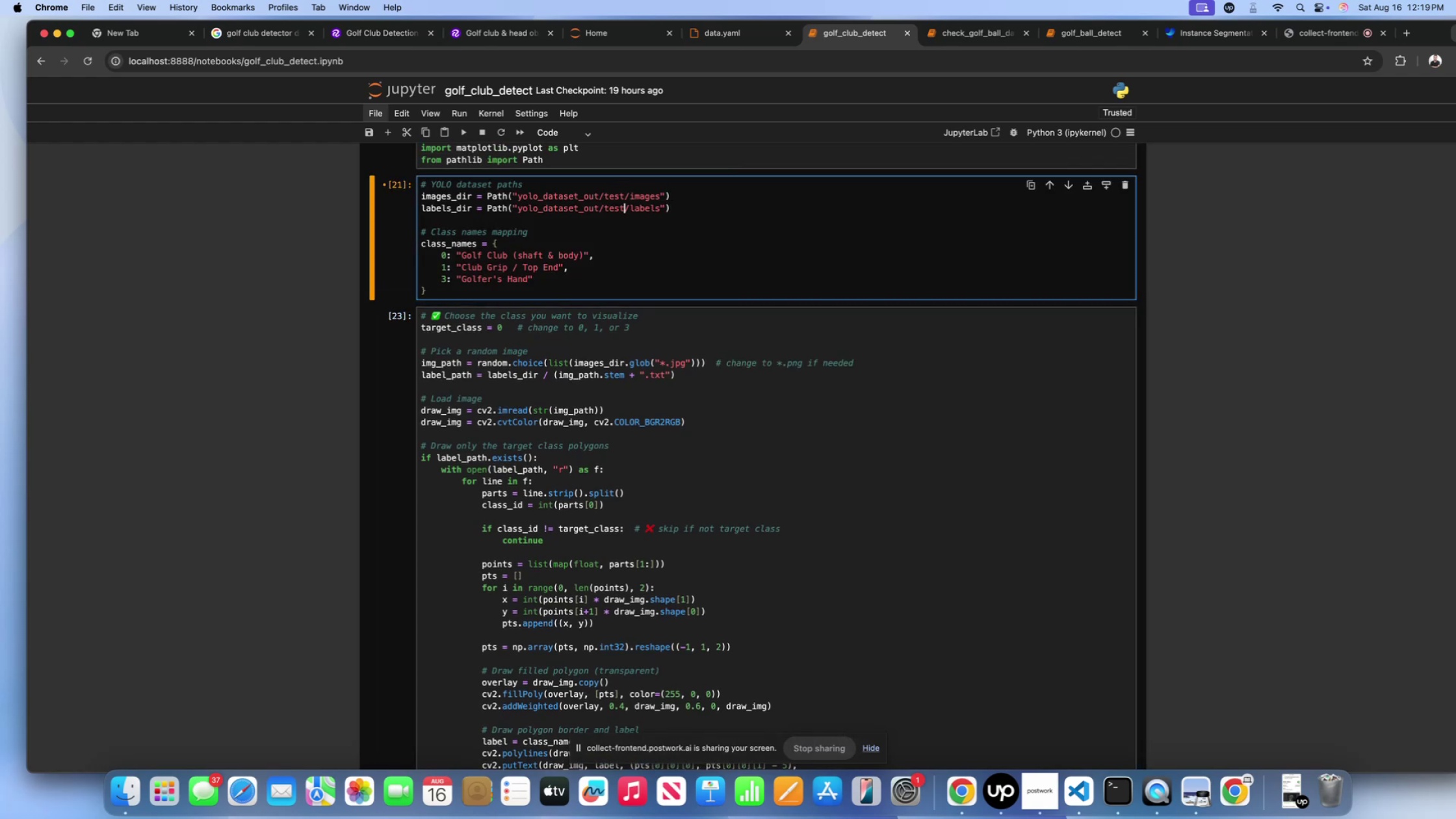 
key(Shift+Enter)
 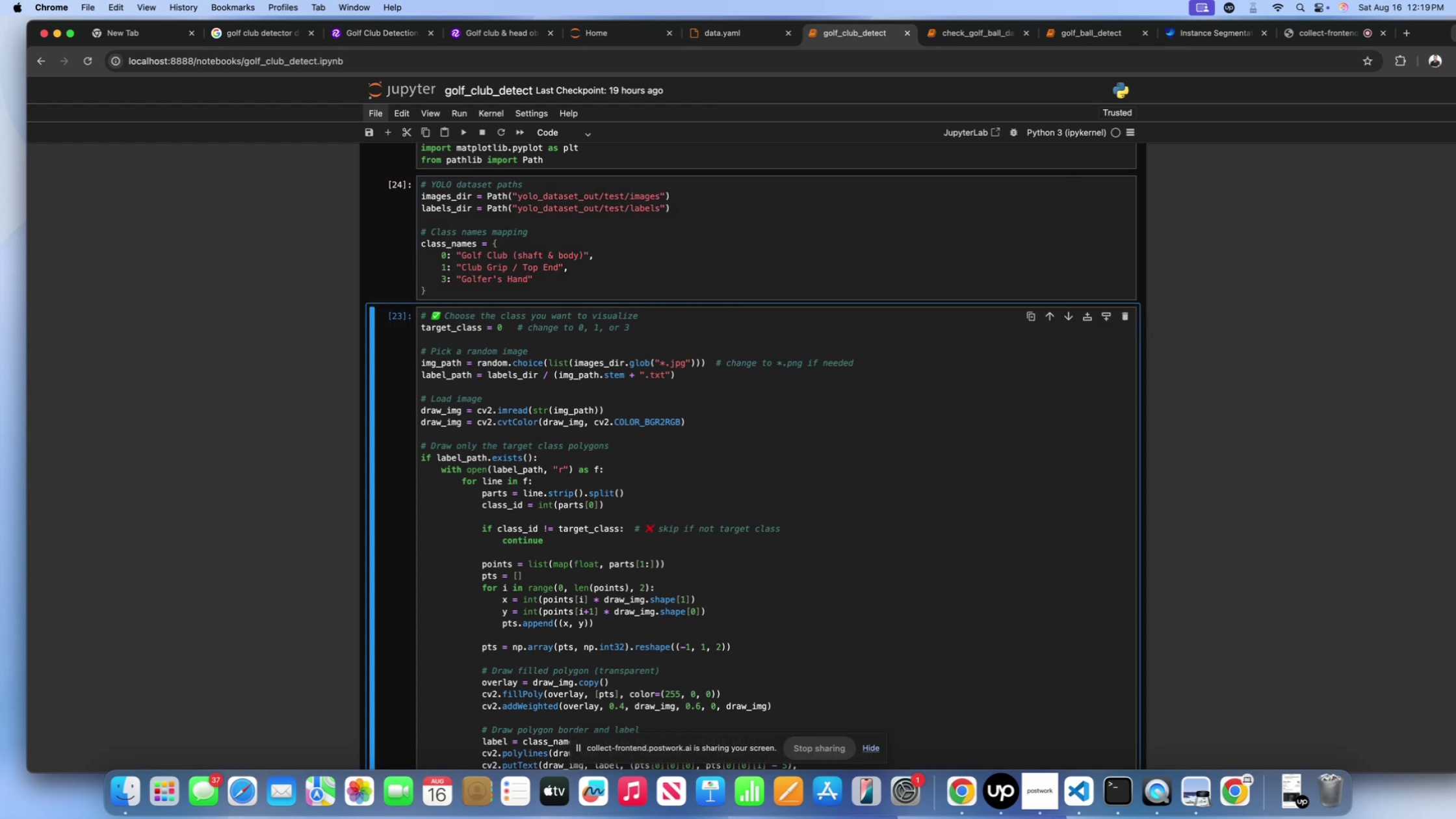 
key(Shift+ShiftLeft)
 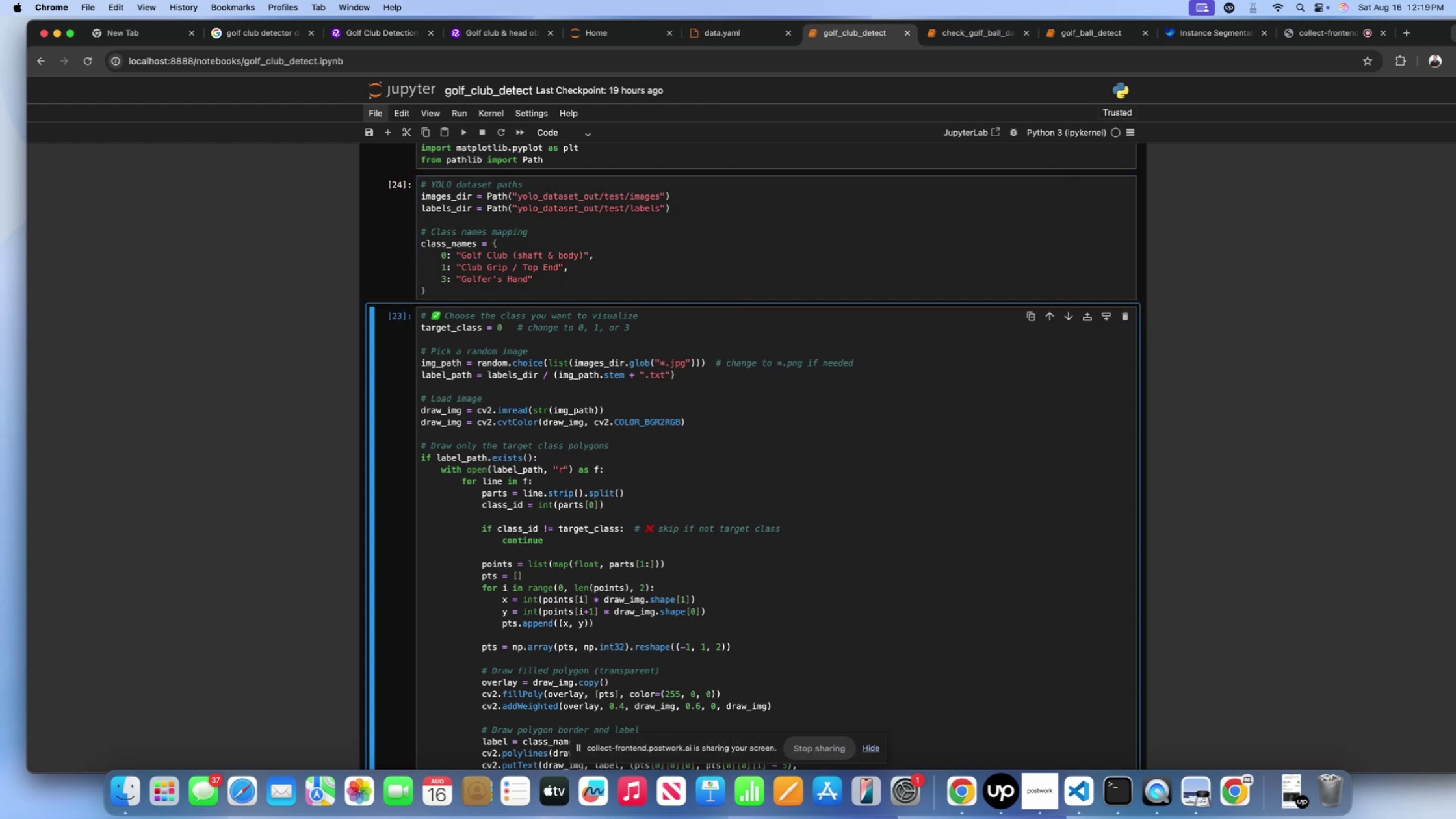 
key(Shift+Enter)
 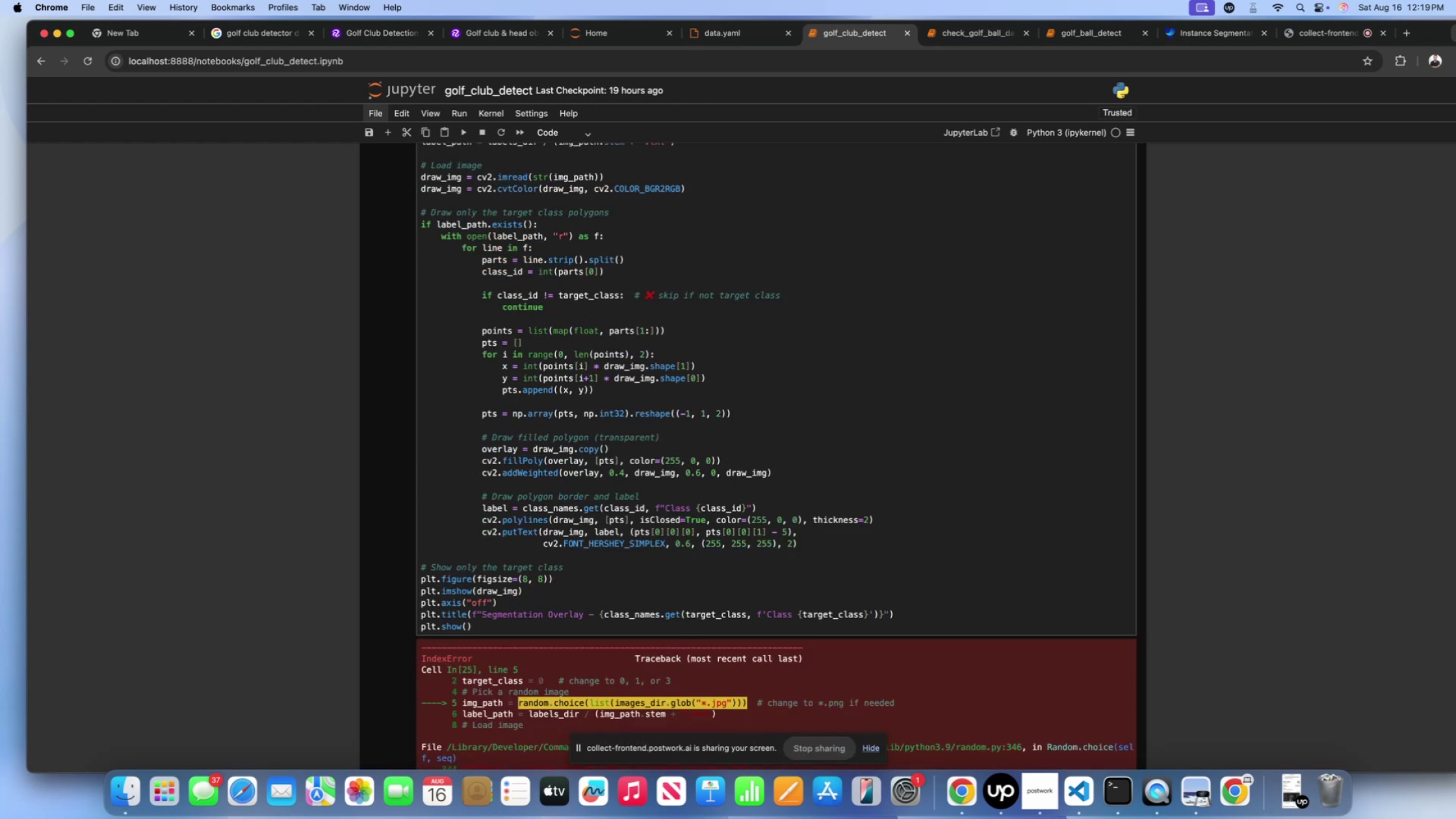 
scroll: coordinate [701, 370], scroll_direction: down, amount: 35.0
 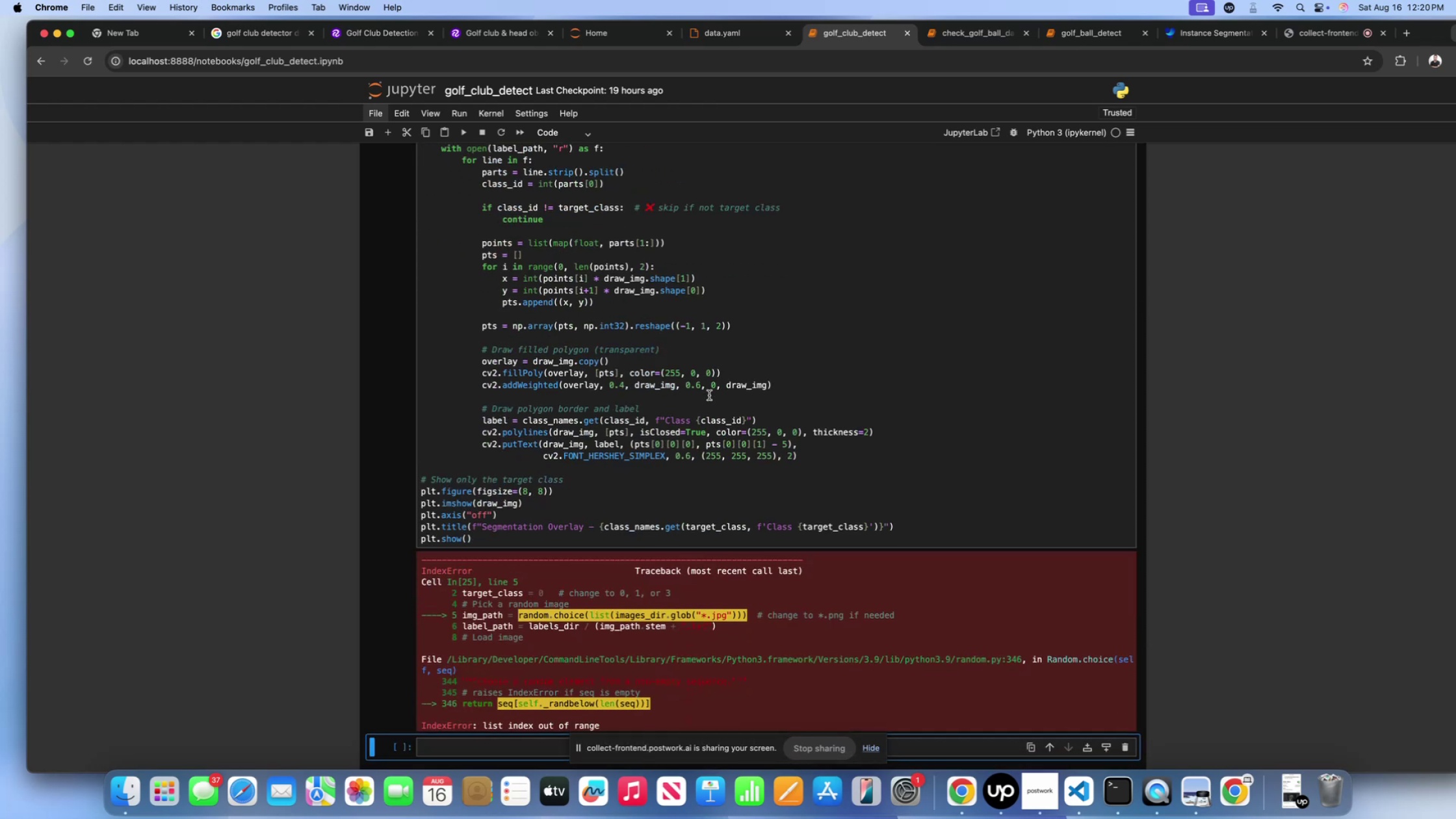 
scroll: coordinate [709, 395], scroll_direction: up, amount: 88.0
 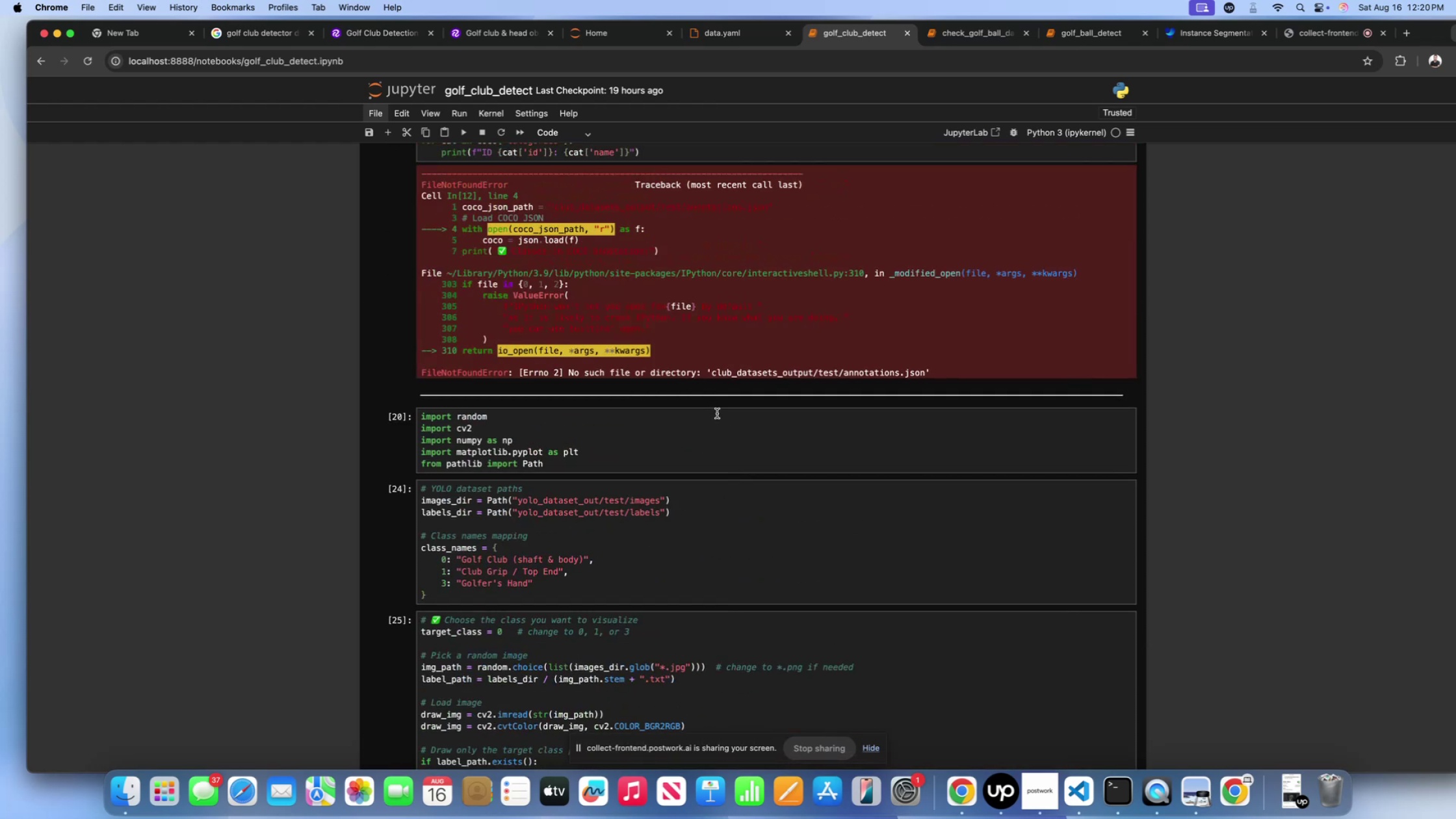 
scroll: coordinate [717, 413], scroll_direction: down, amount: 1.0
 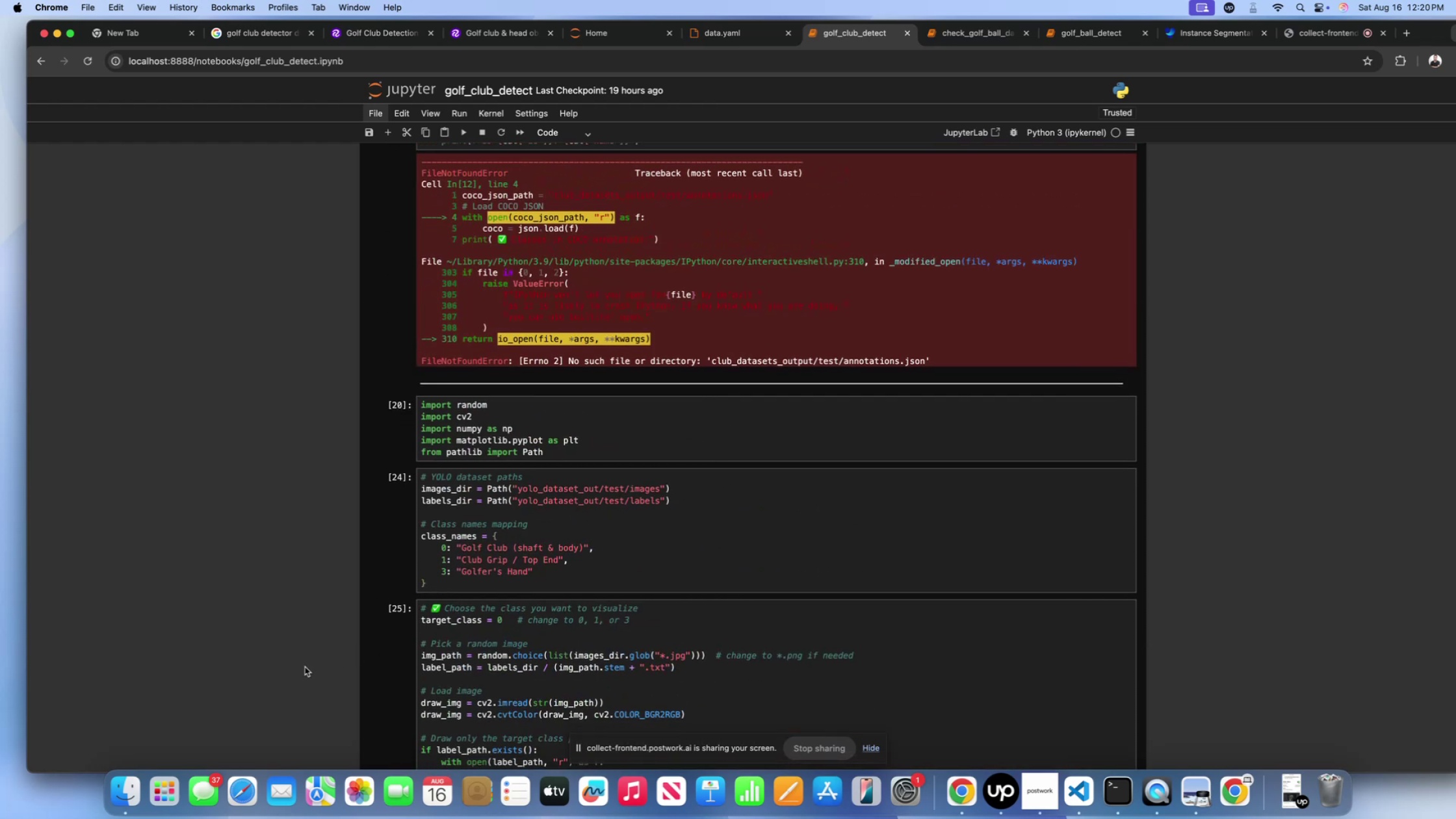 
left_click([124, 785])
 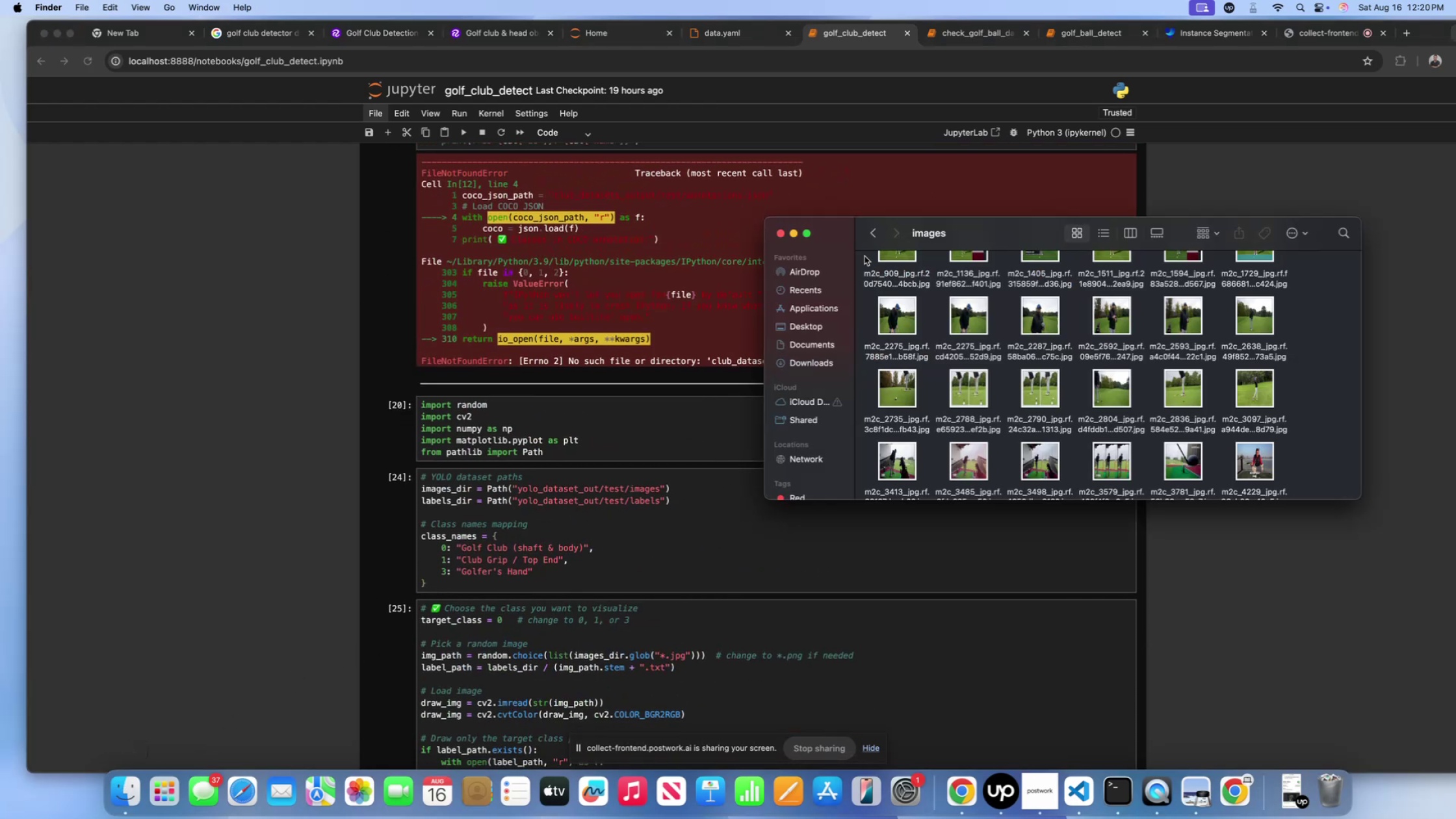 
left_click([874, 239])
 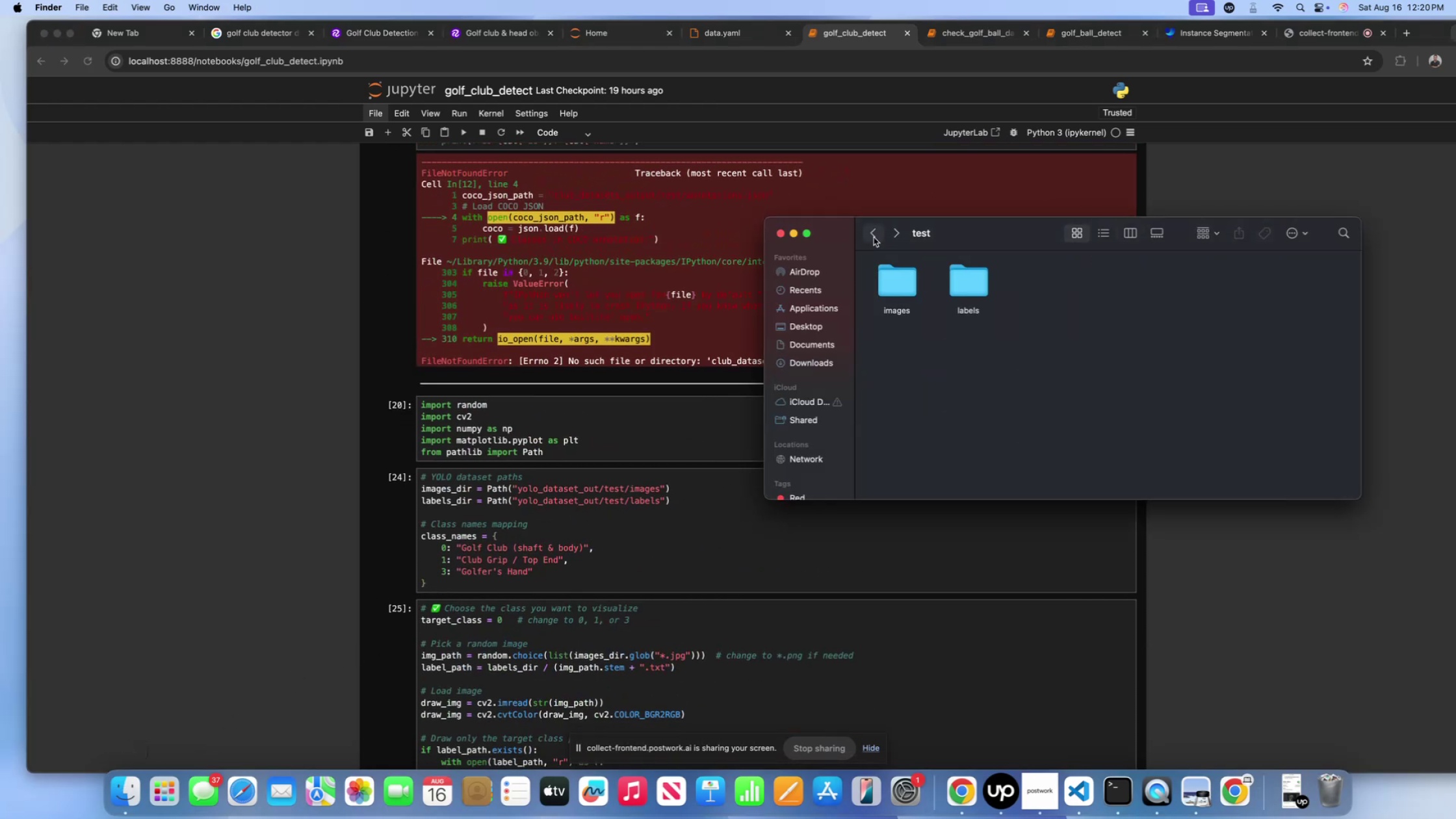 
left_click([874, 237])
 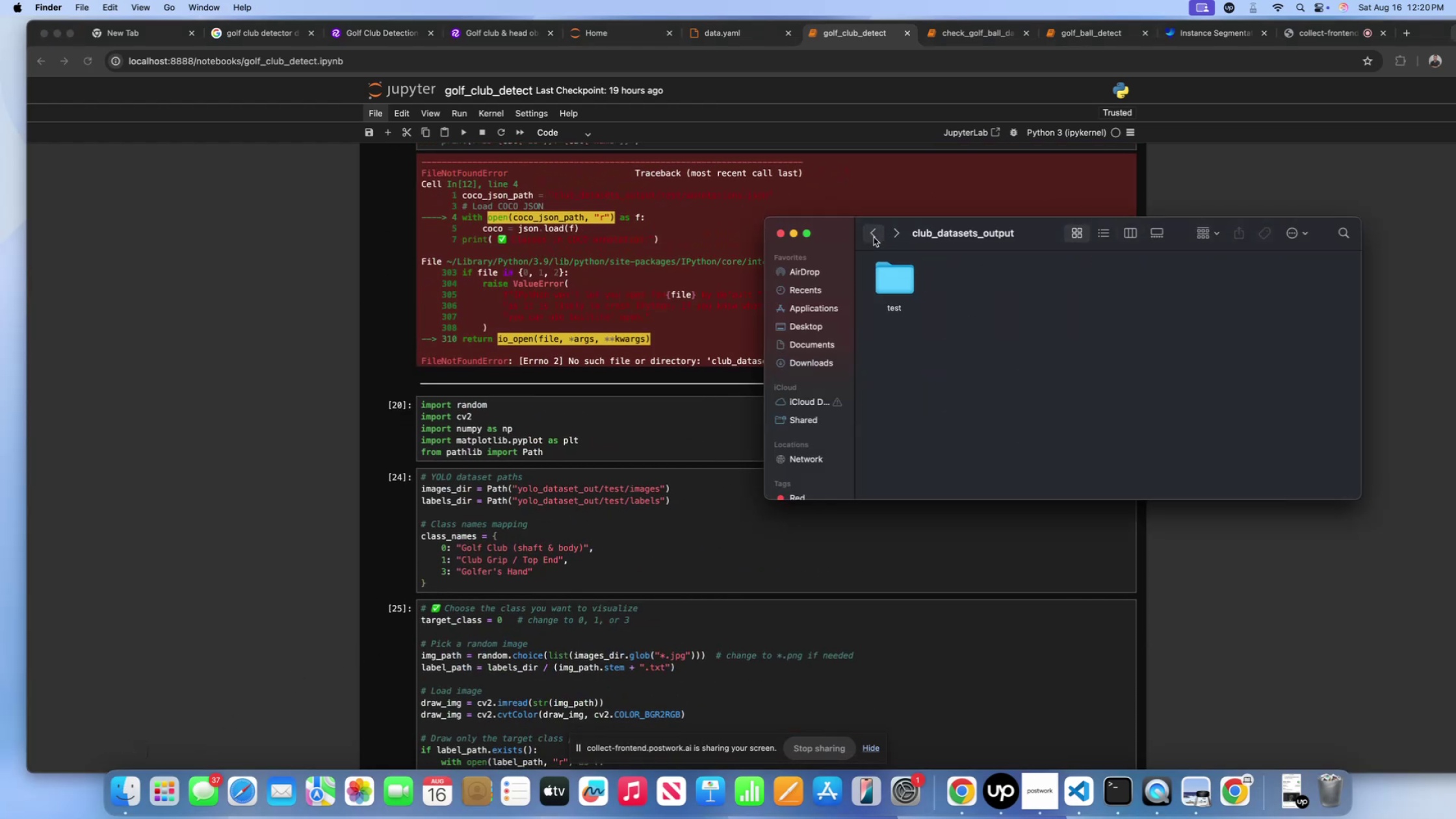 
left_click([874, 237])
 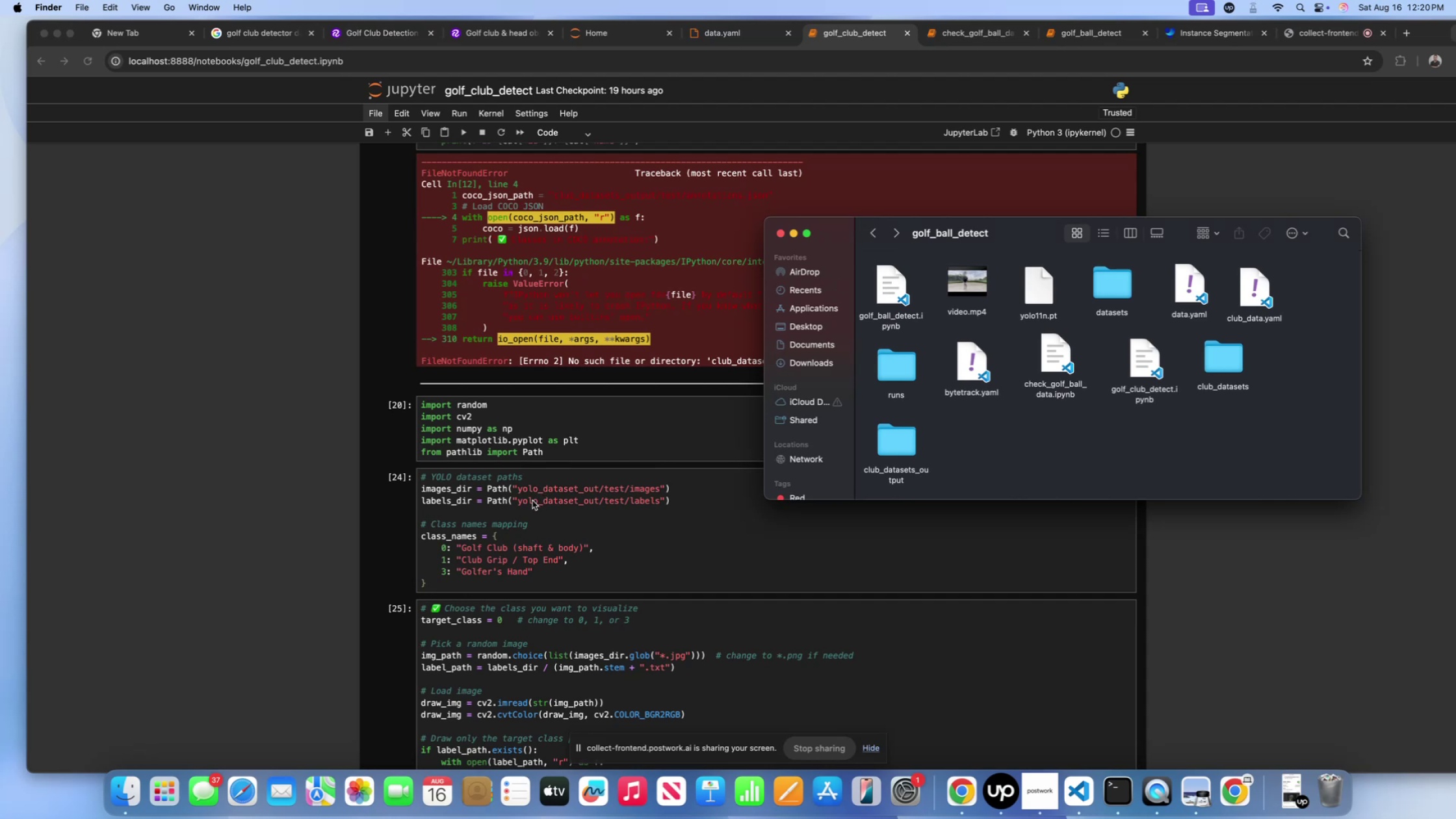 
wait(6.28)
 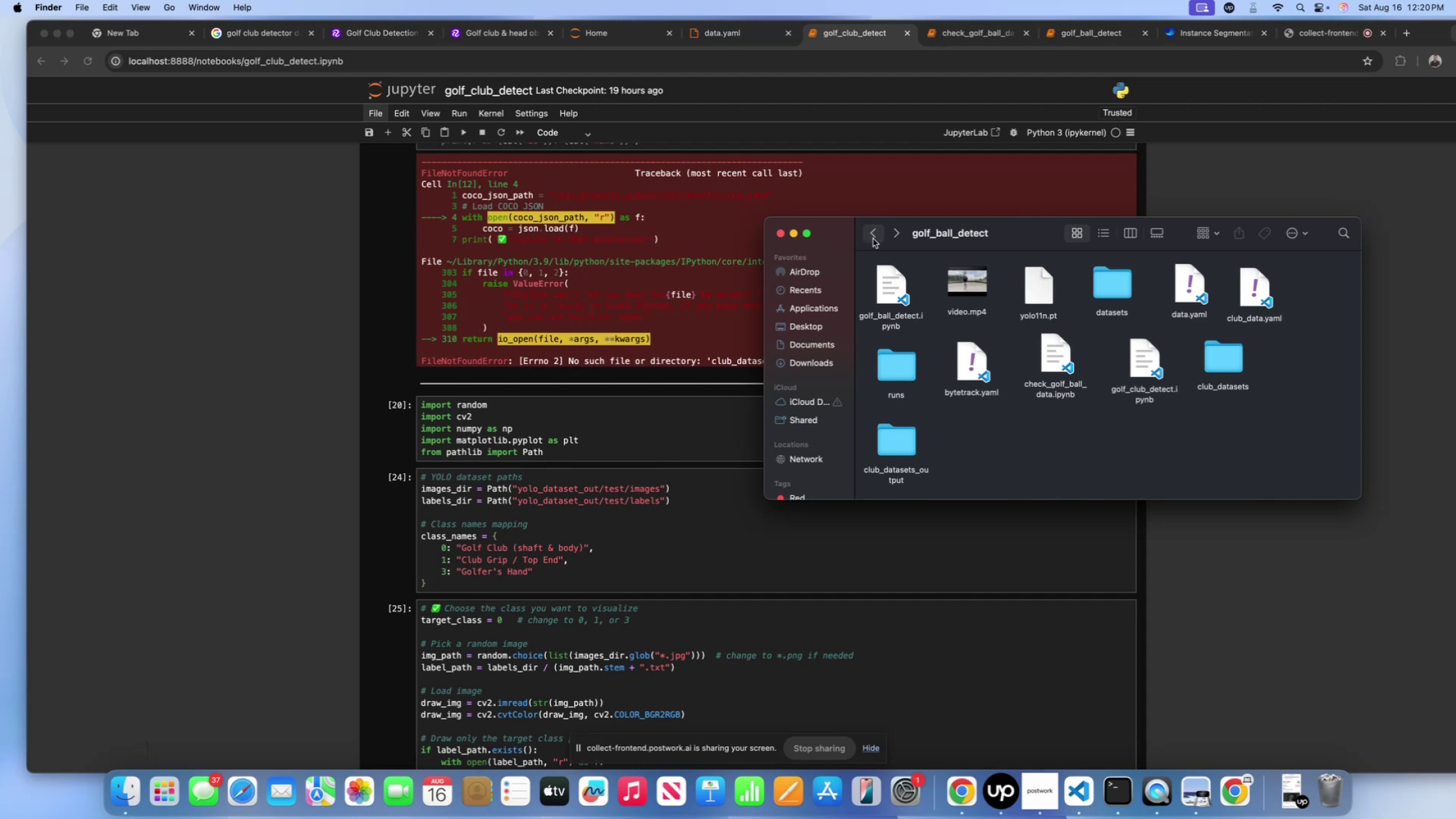 
left_click([580, 492])
 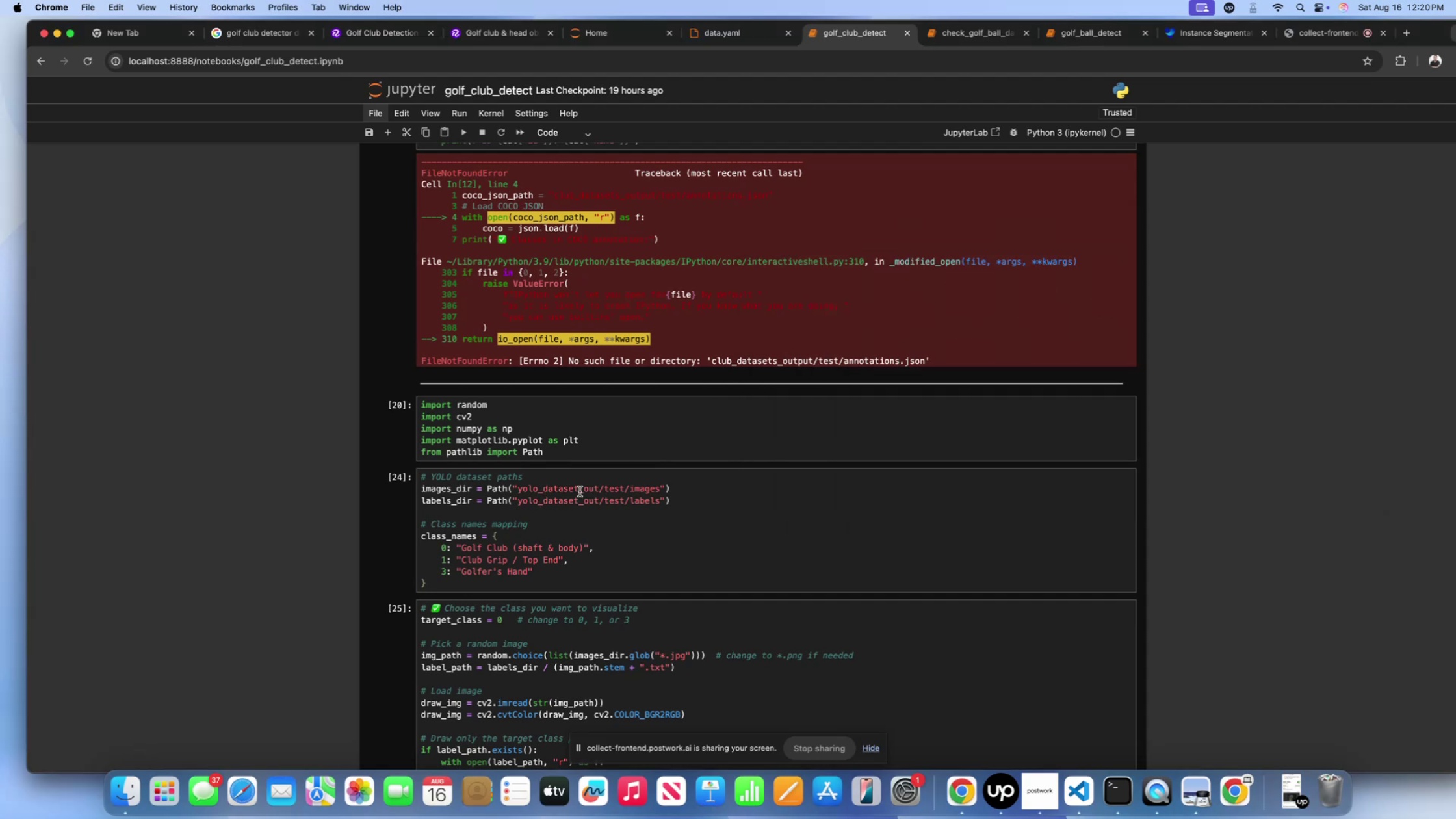 
left_click([580, 491])
 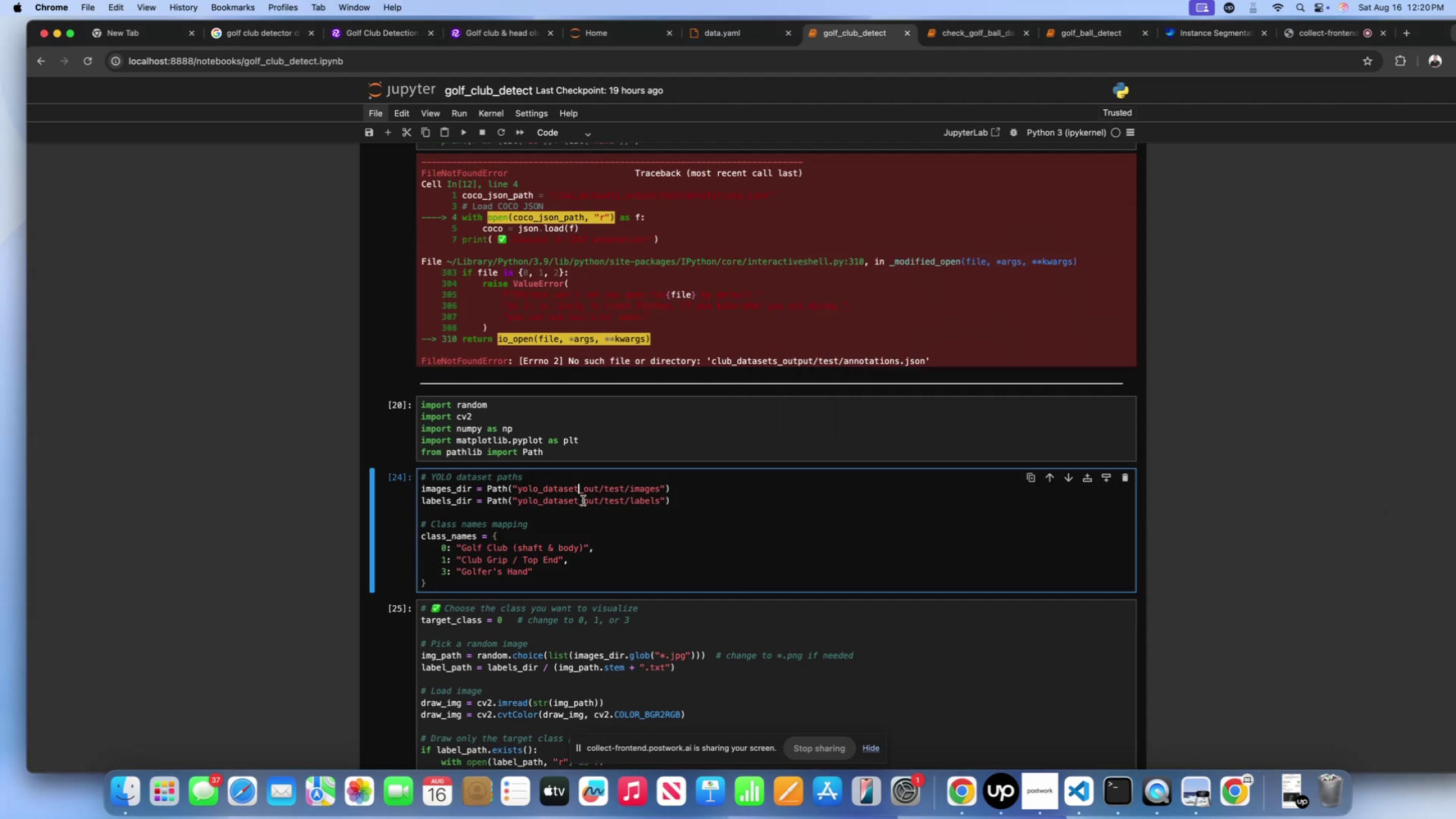 
key(S)
 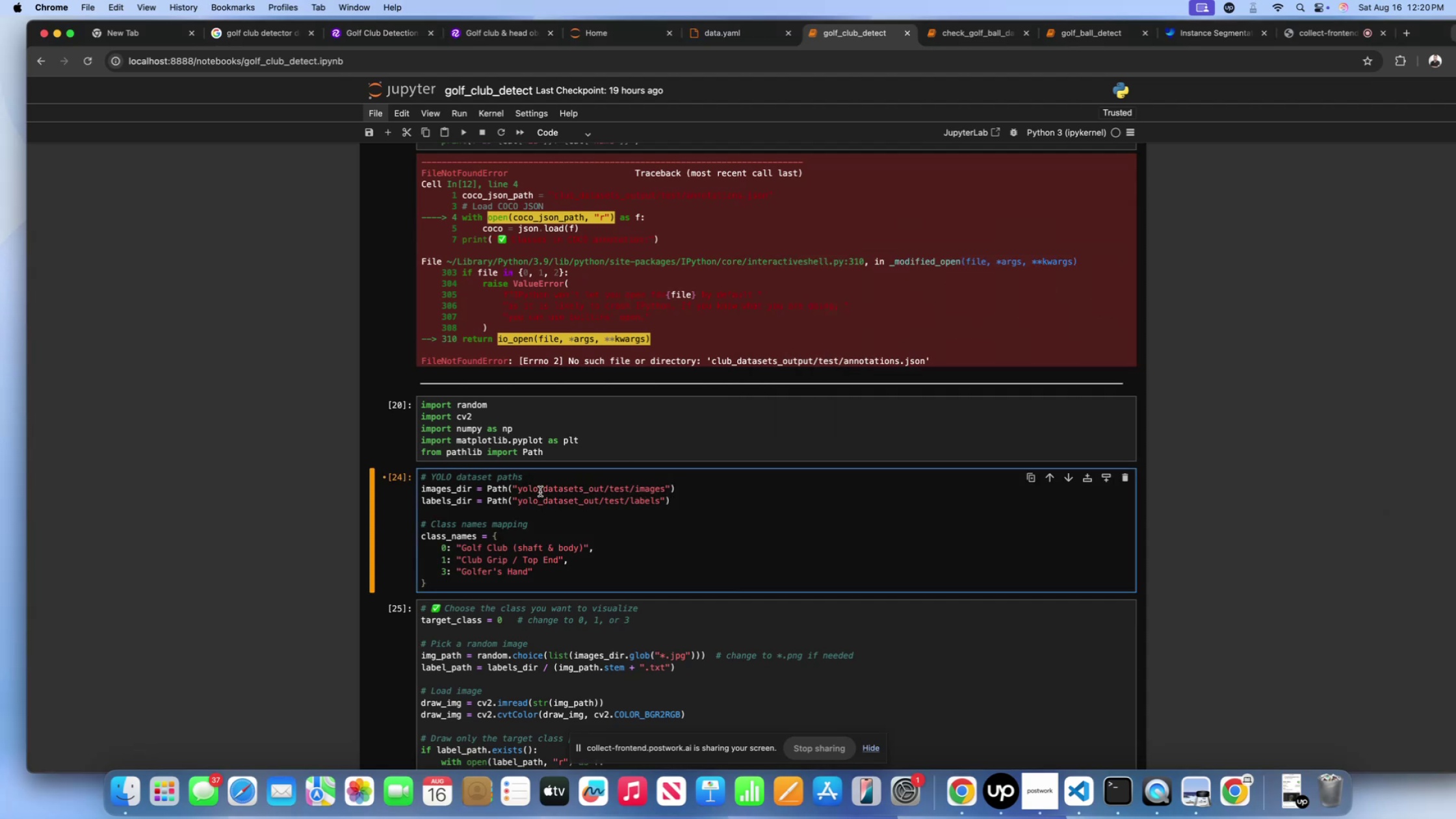 
left_click([539, 491])
 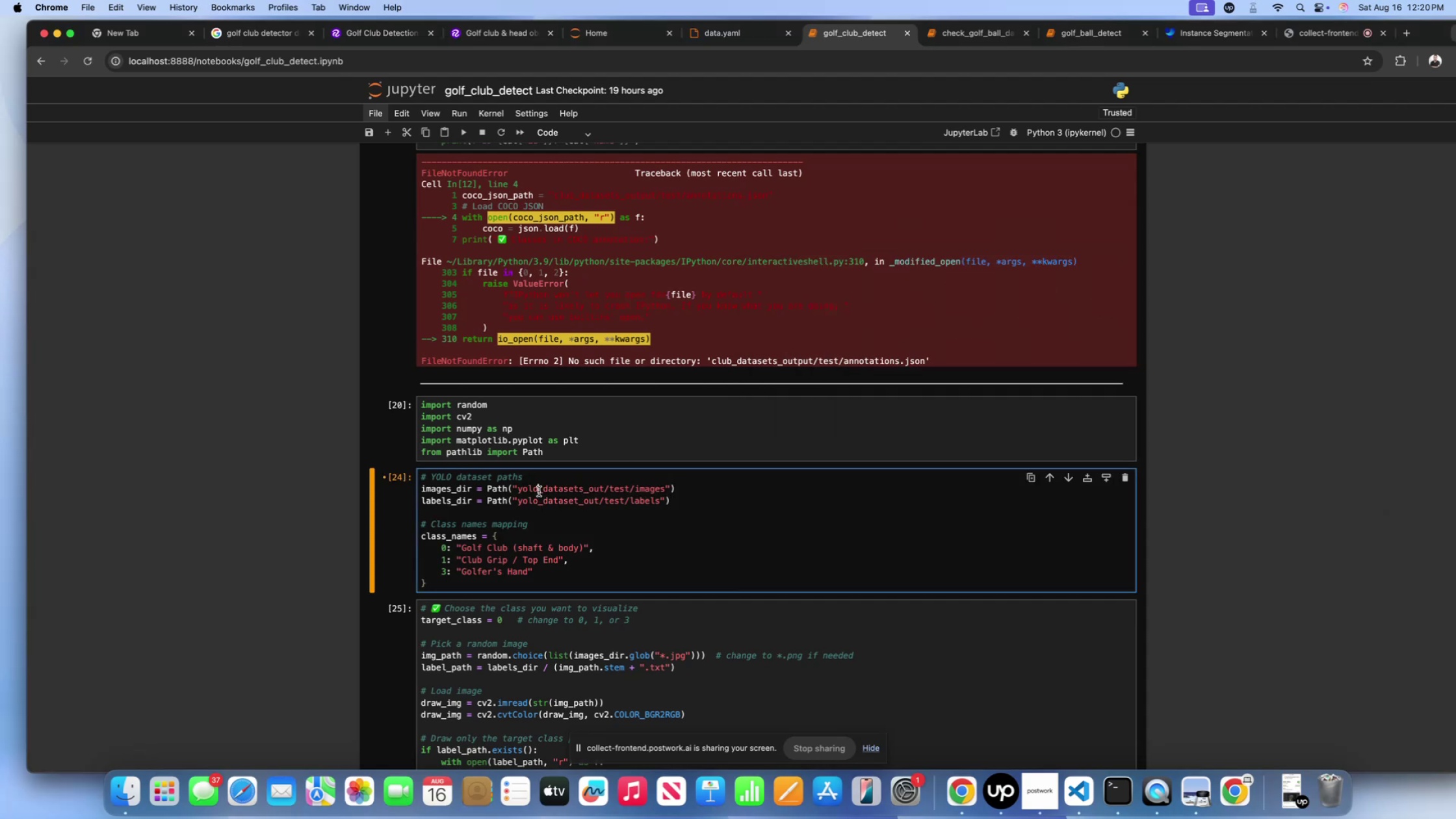 
key(Backspace)
key(Backspace)
key(Backspace)
key(Backspace)
type(club)
 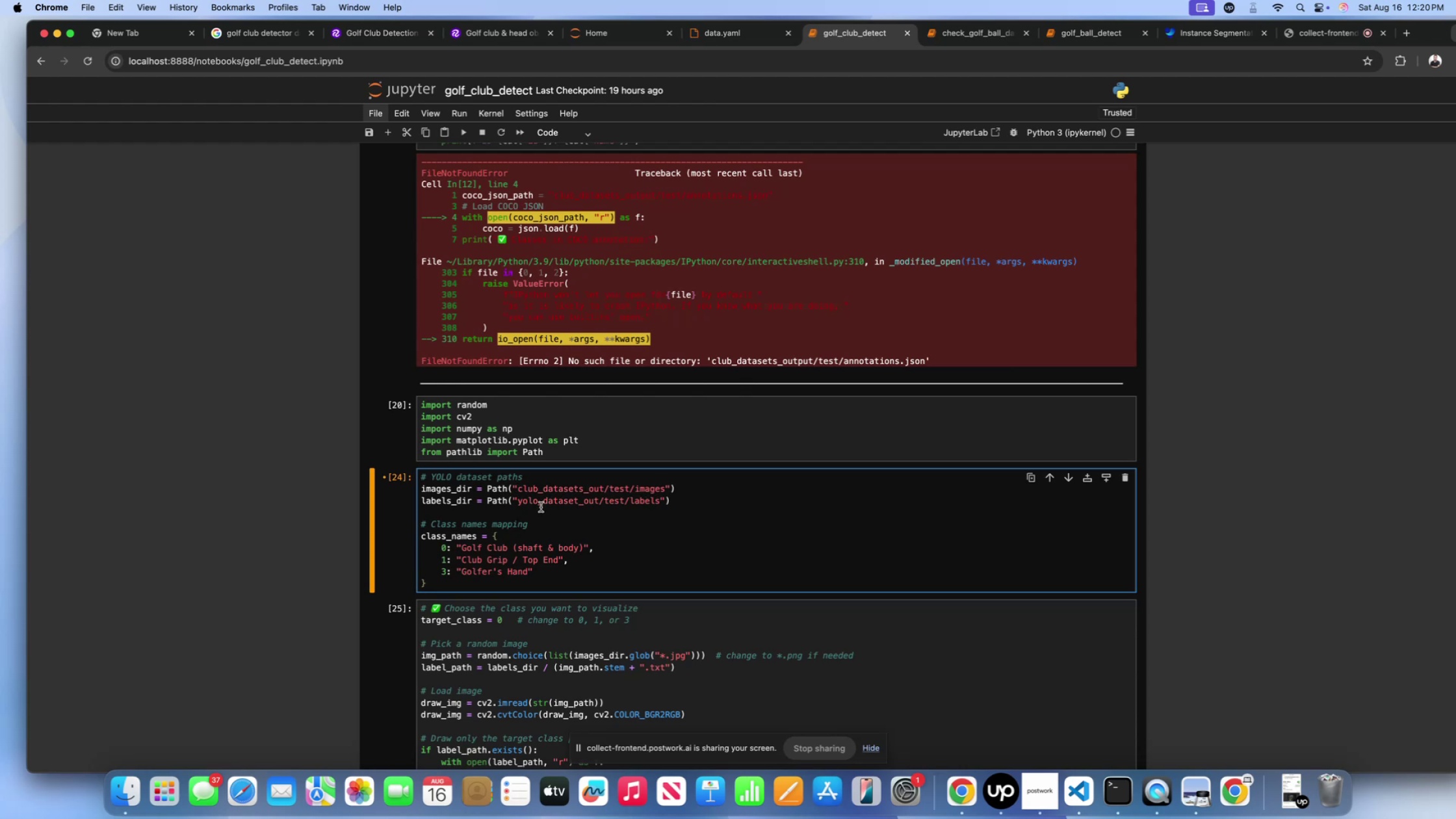 
left_click([540, 506])
 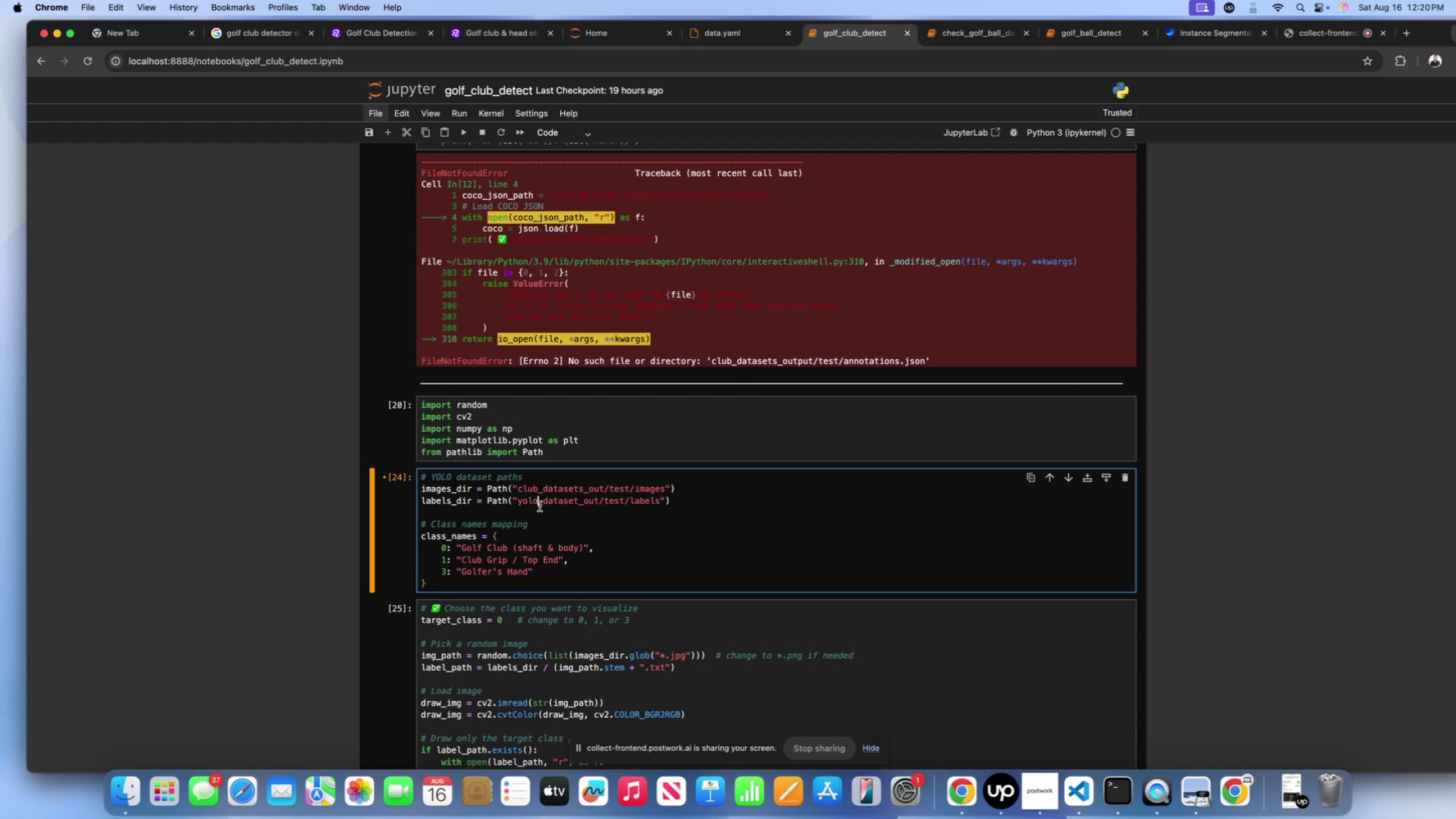 
key(Backspace)
key(Backspace)
key(Backspace)
key(Backspace)
type(club)
 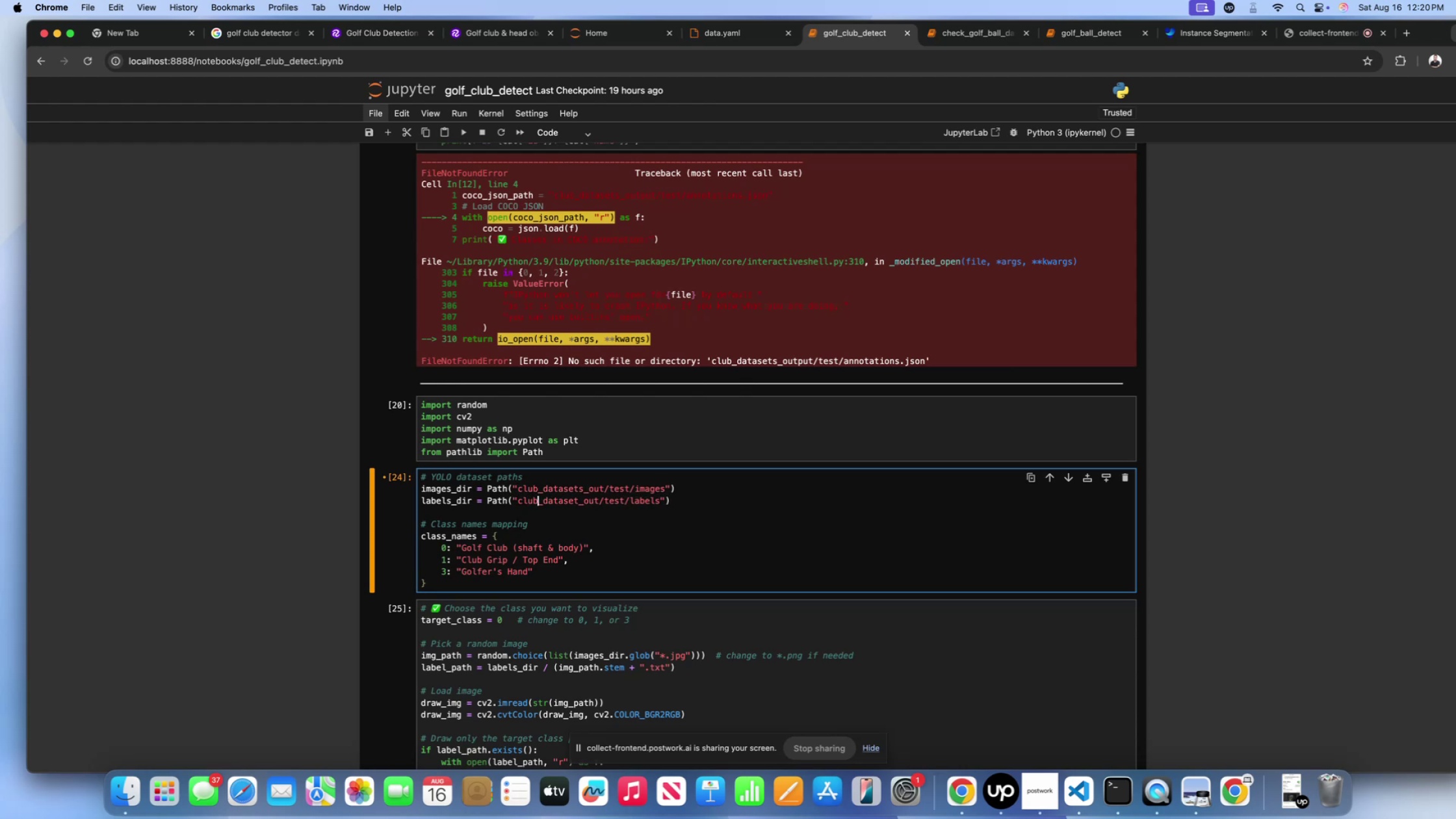 
key(Shift+Enter)
 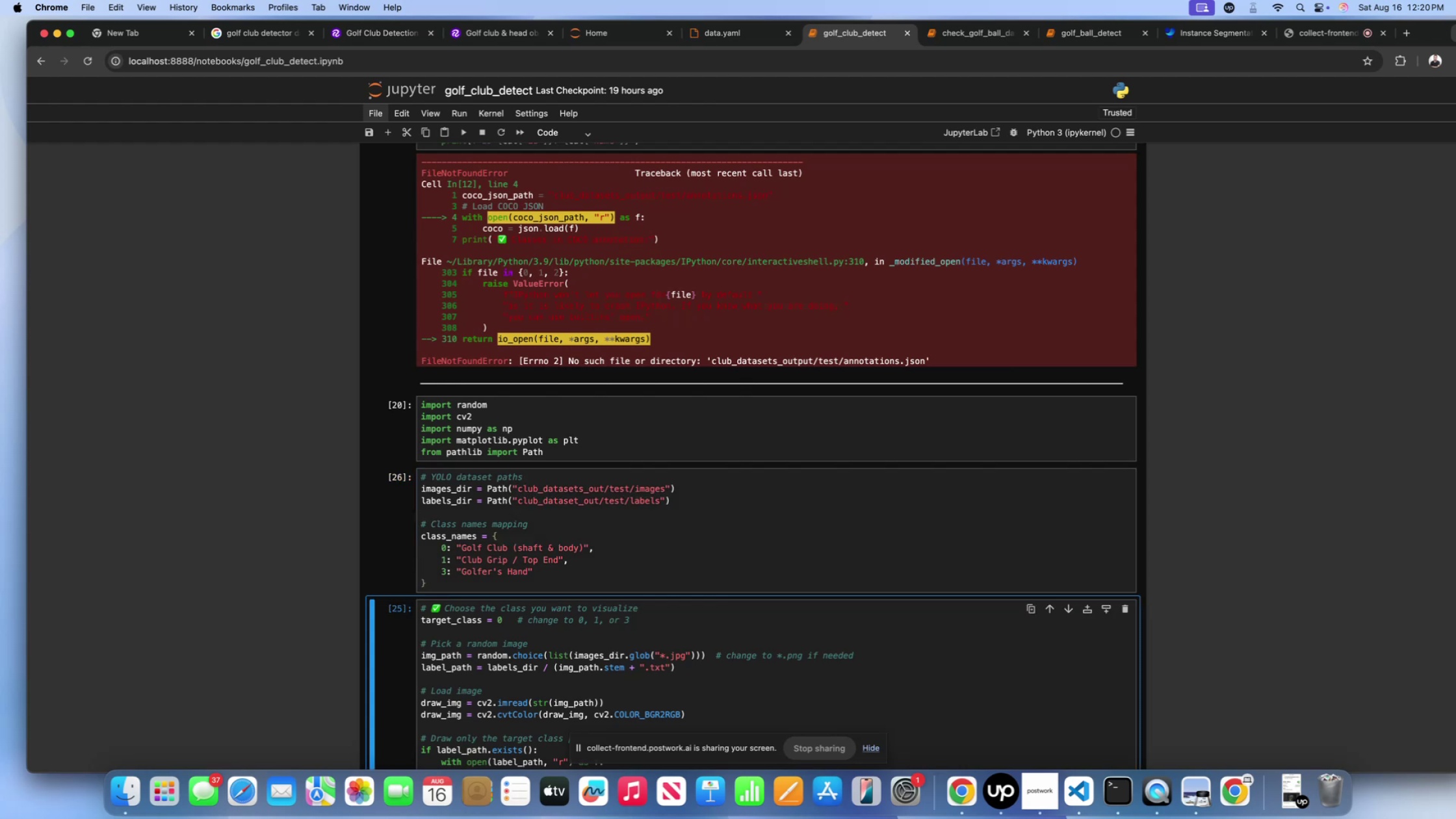 
scroll: coordinate [540, 506], scroll_direction: down, amount: 36.0
 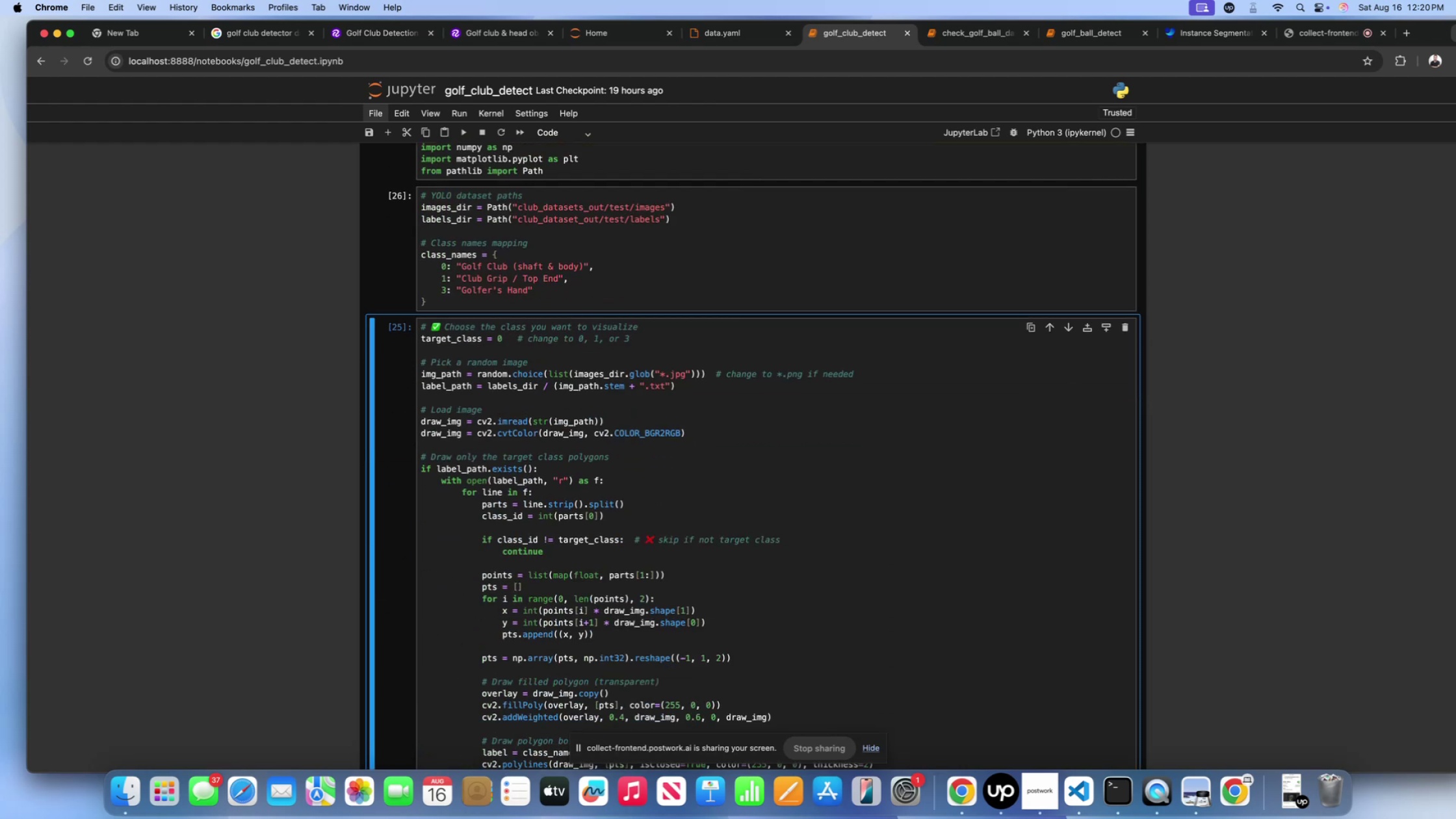 
scroll: coordinate [584, 545], scroll_direction: up, amount: 16.0
 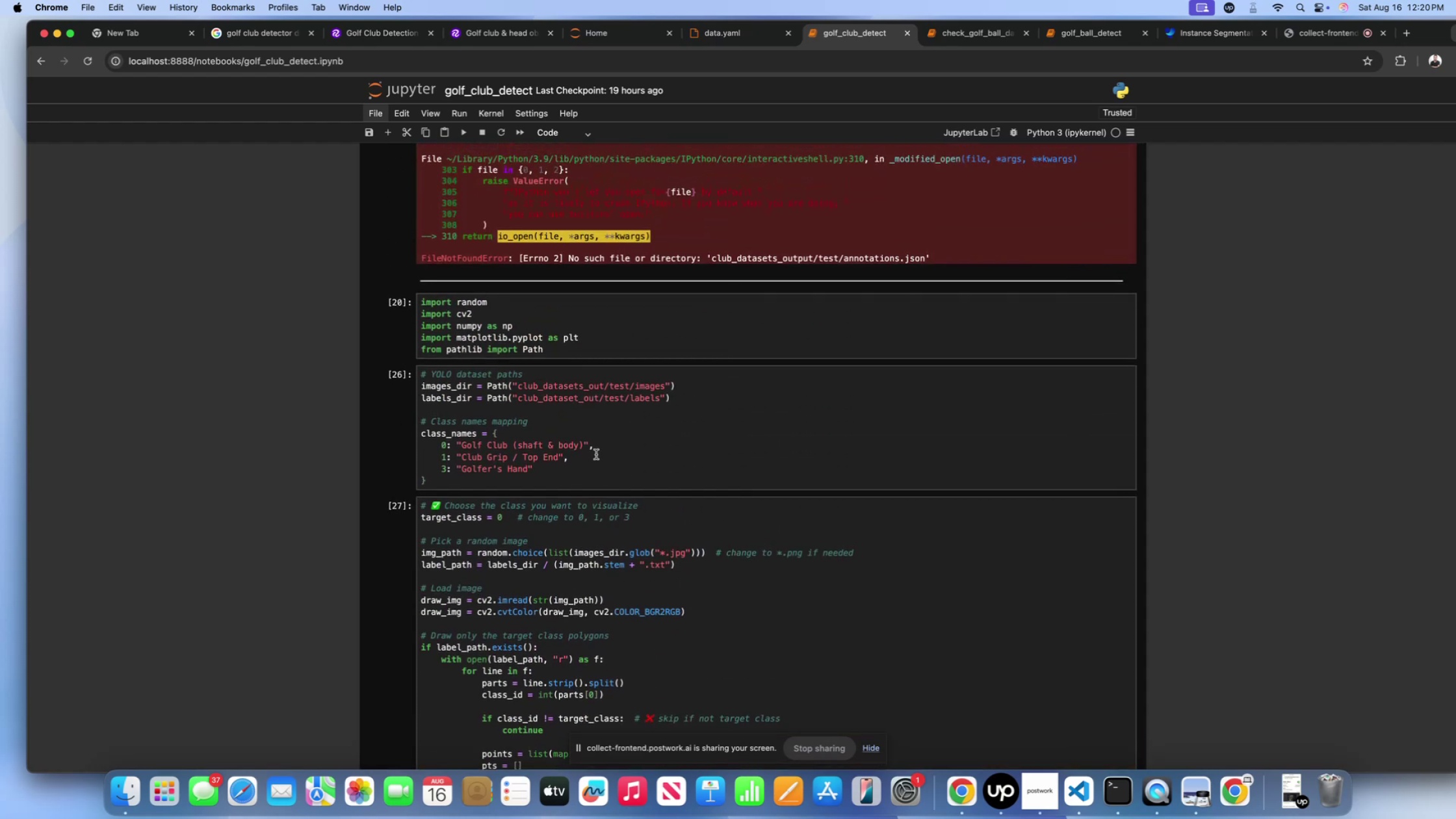 
key(Shift+Enter)
 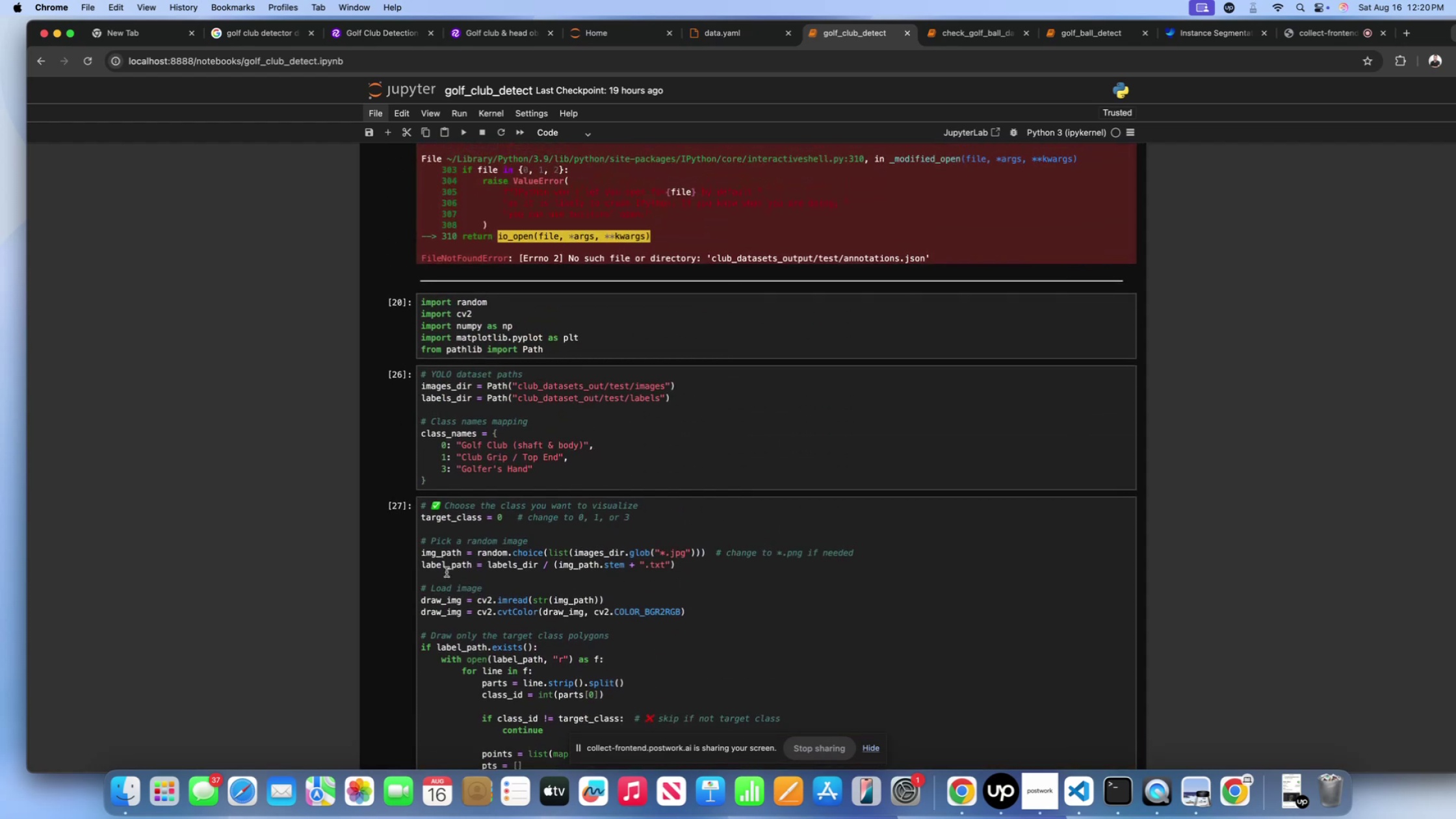 
left_click([124, 786])
 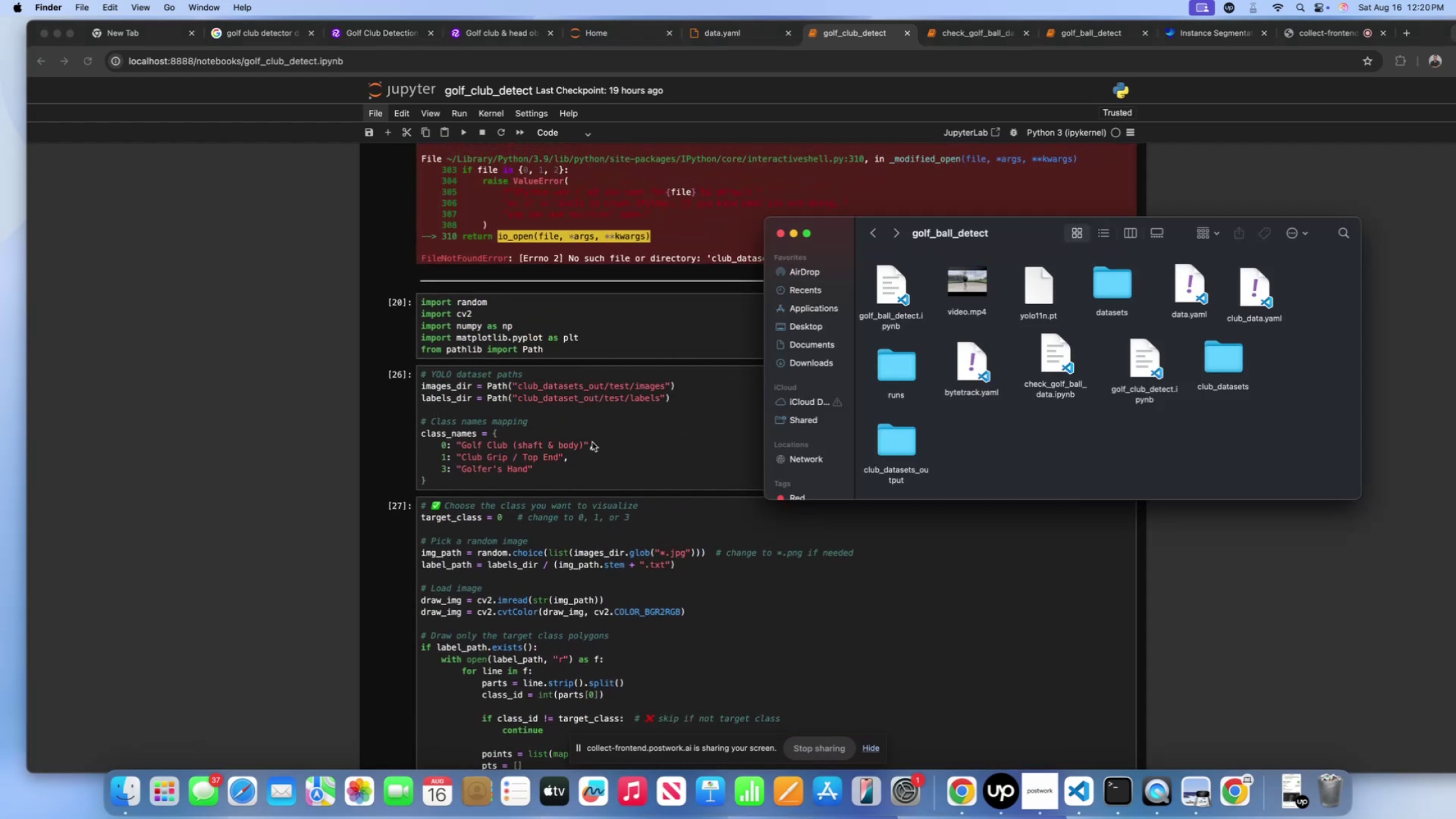 
wait(6.72)
 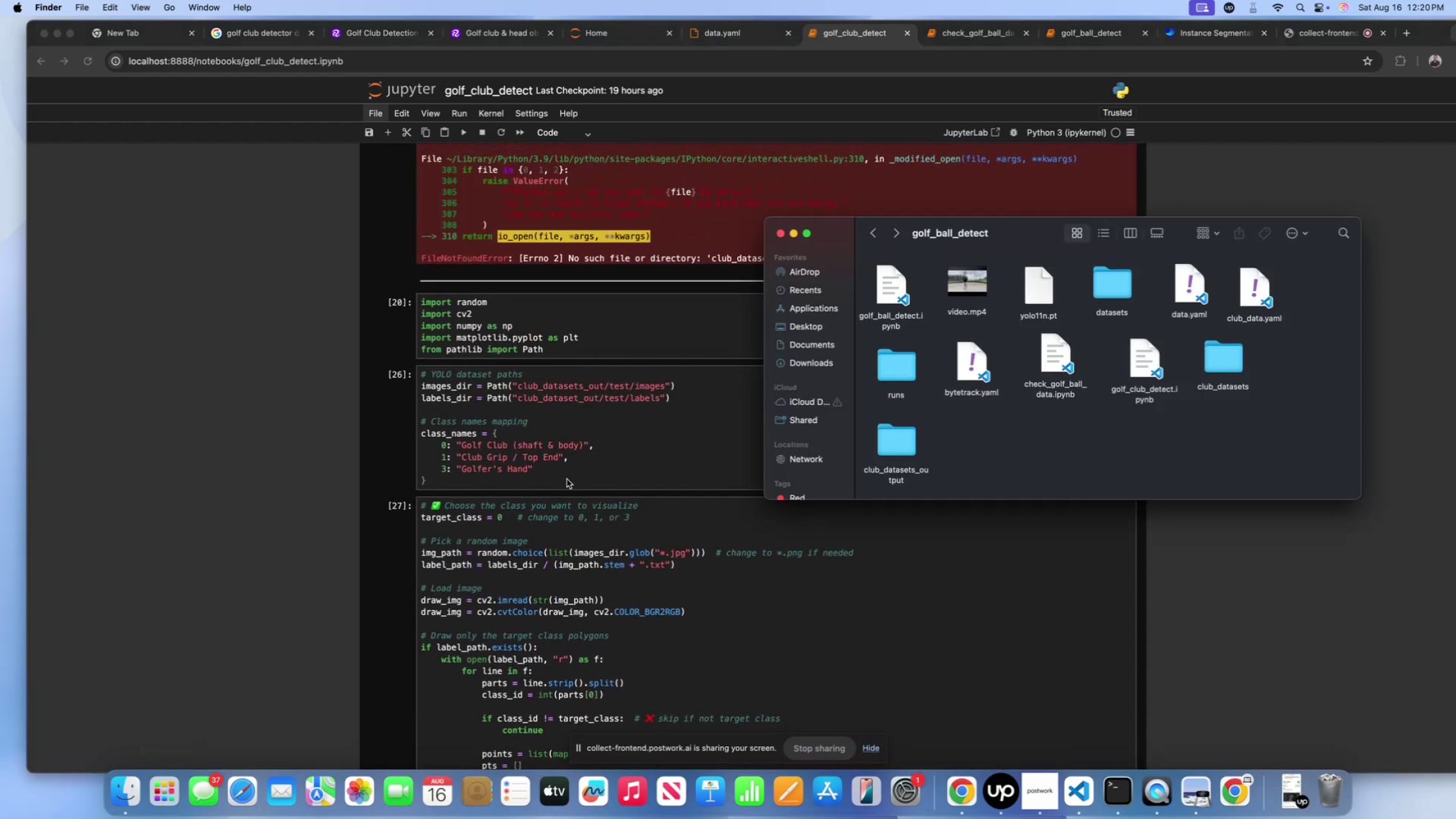 
double_click([603, 387])
 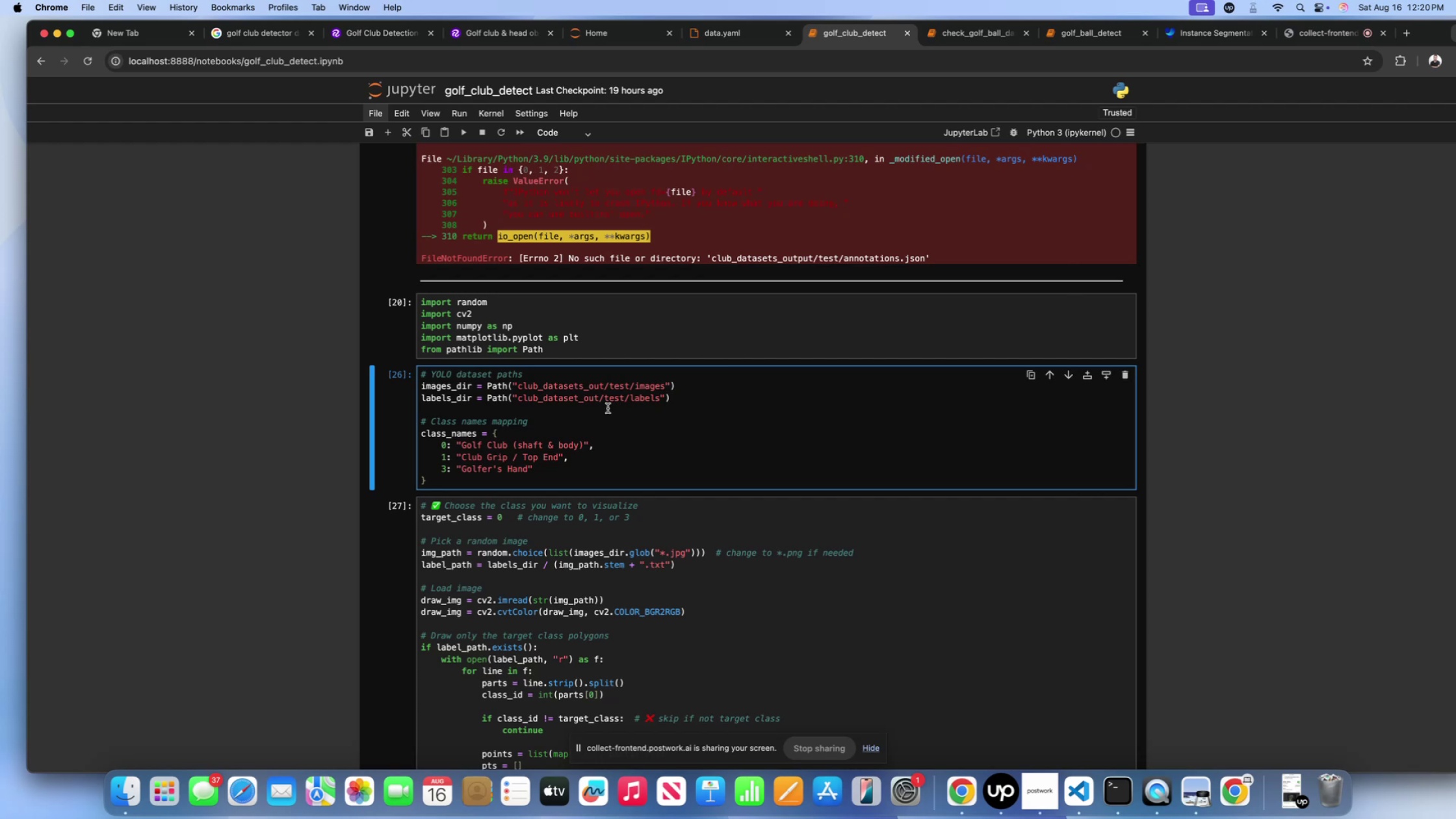 
type(put)
 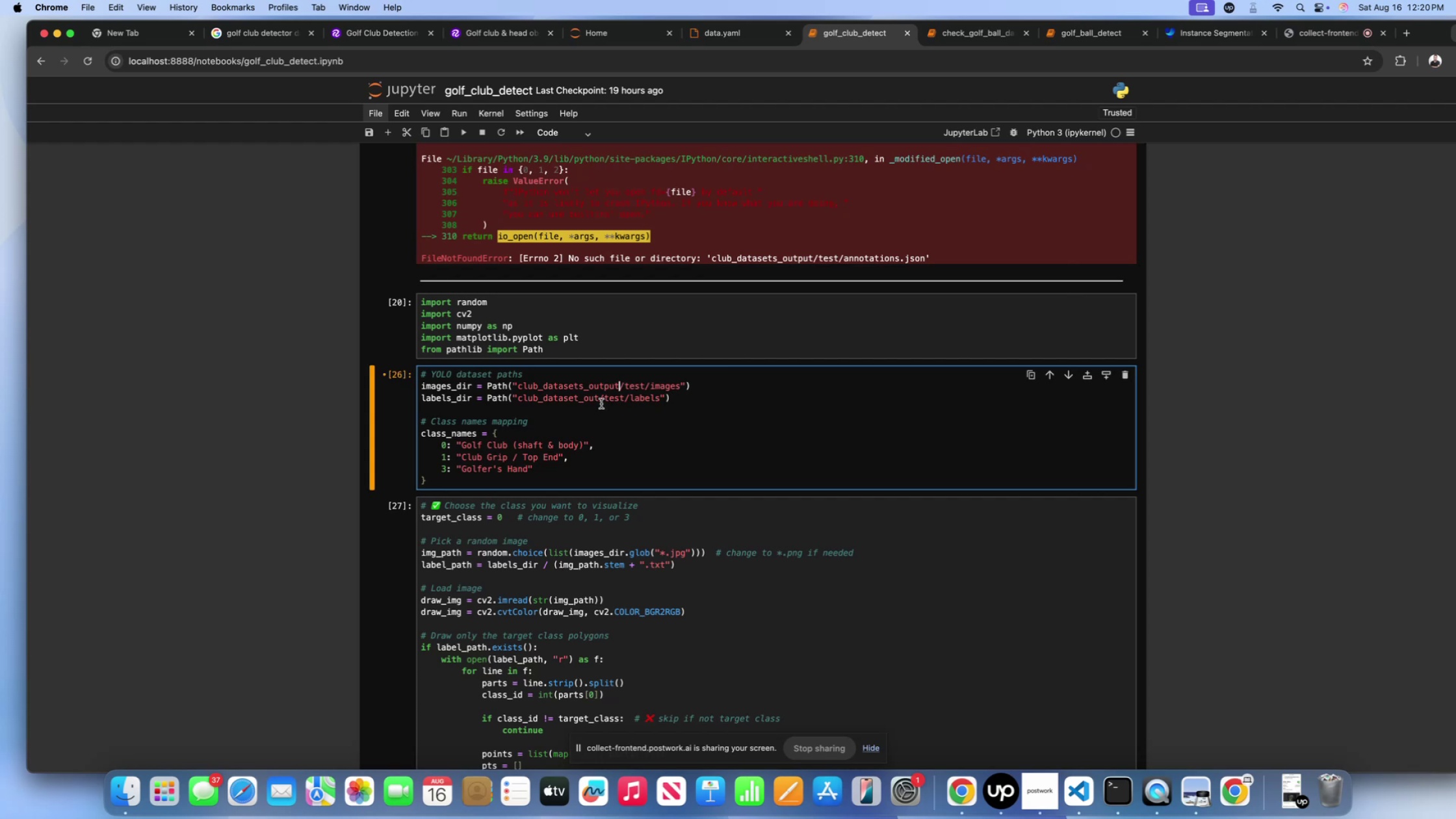 
left_click([601, 401])
 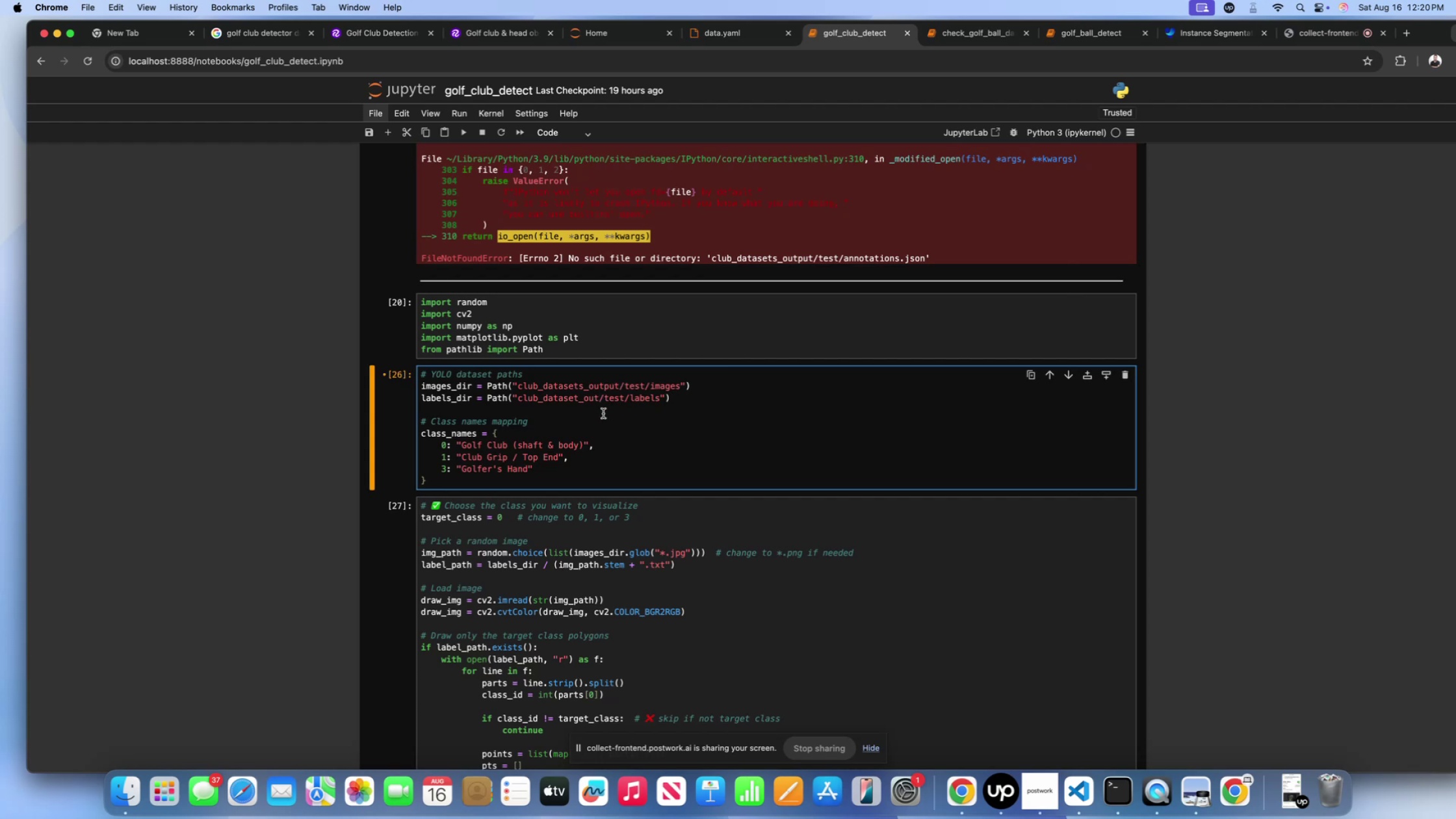 
type(puts)
 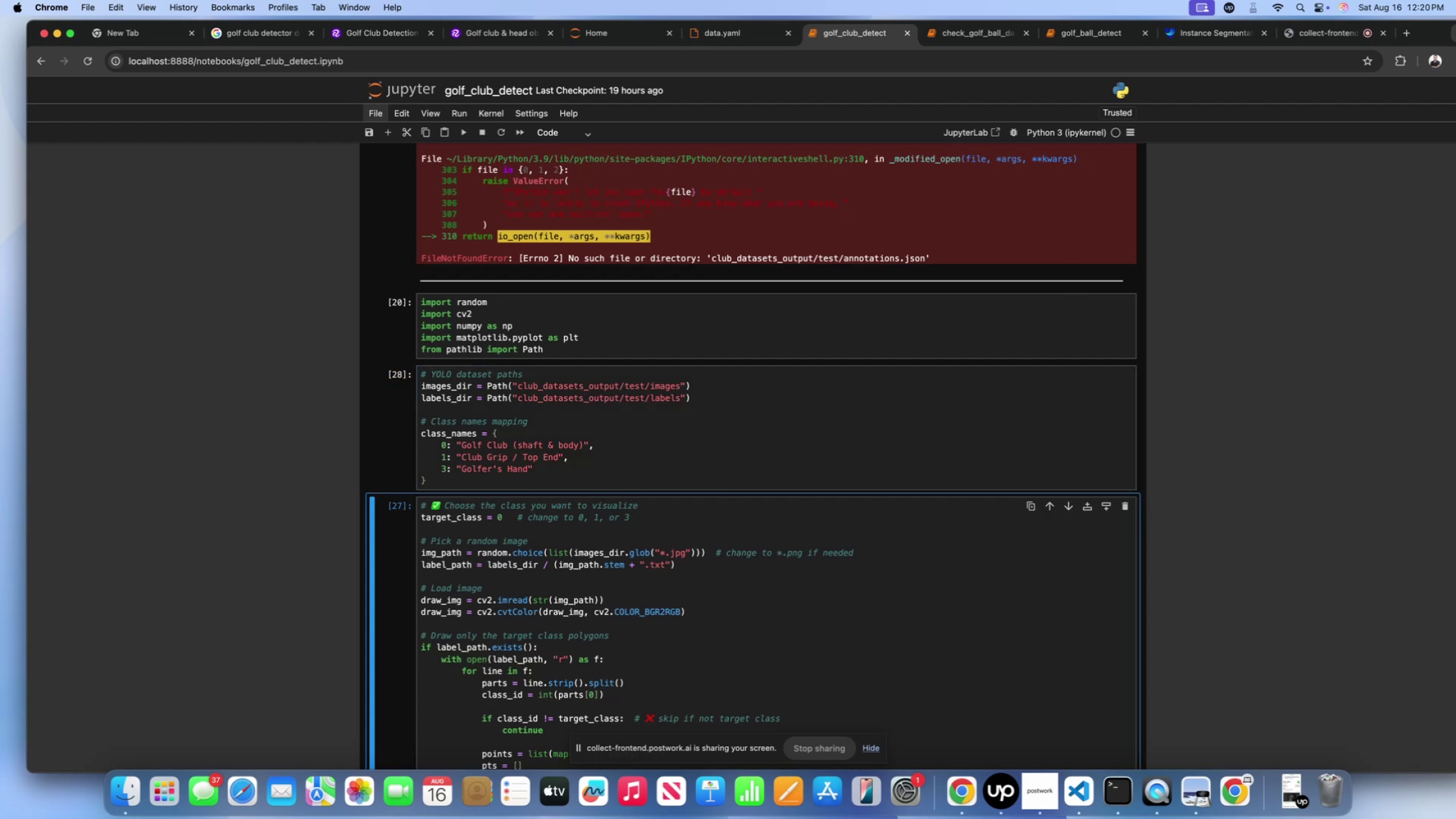 
left_click_drag(start_coordinate=[578, 398], to_coordinate=[578, 401])
 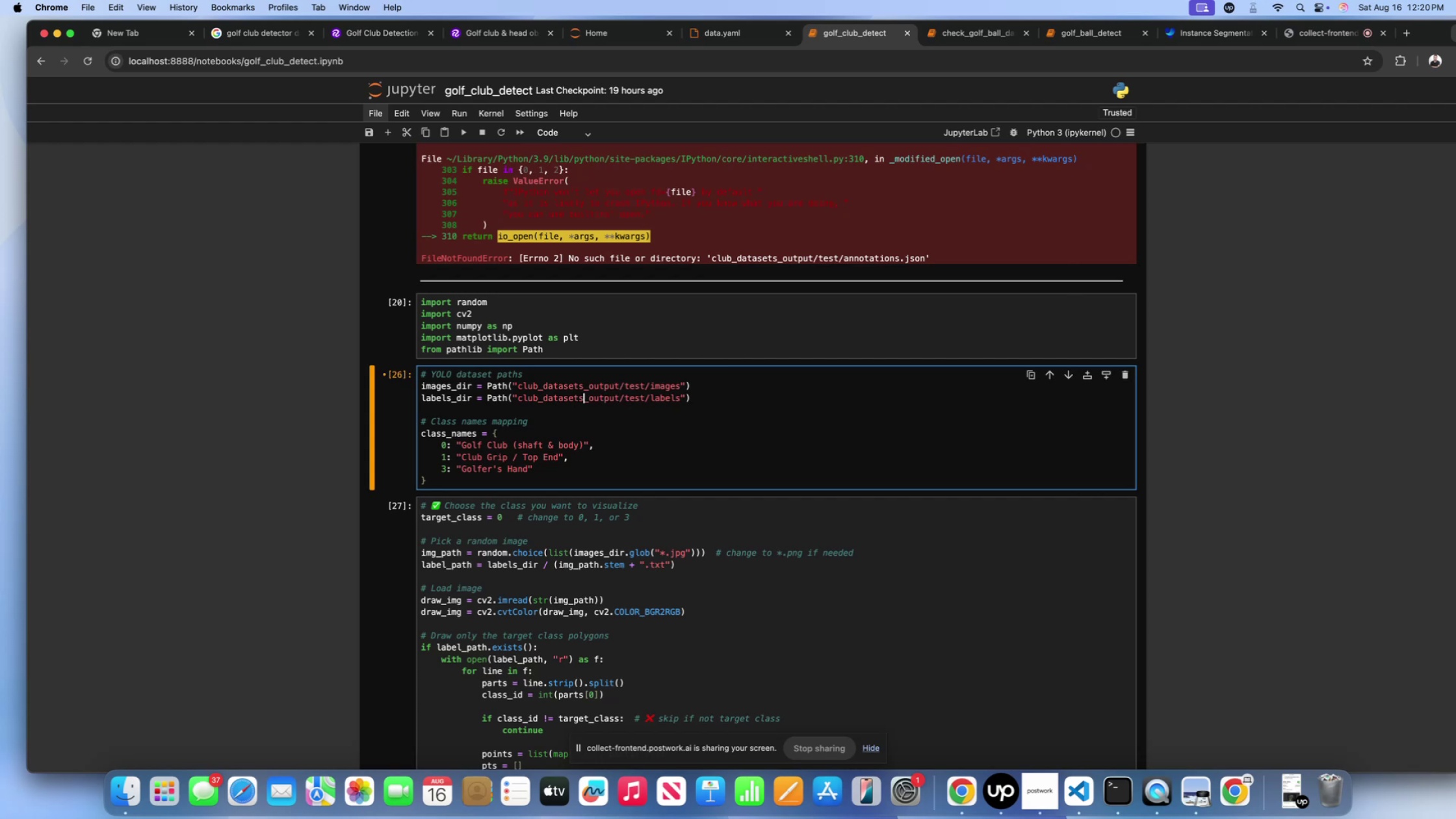 
key(Shift+Enter)
 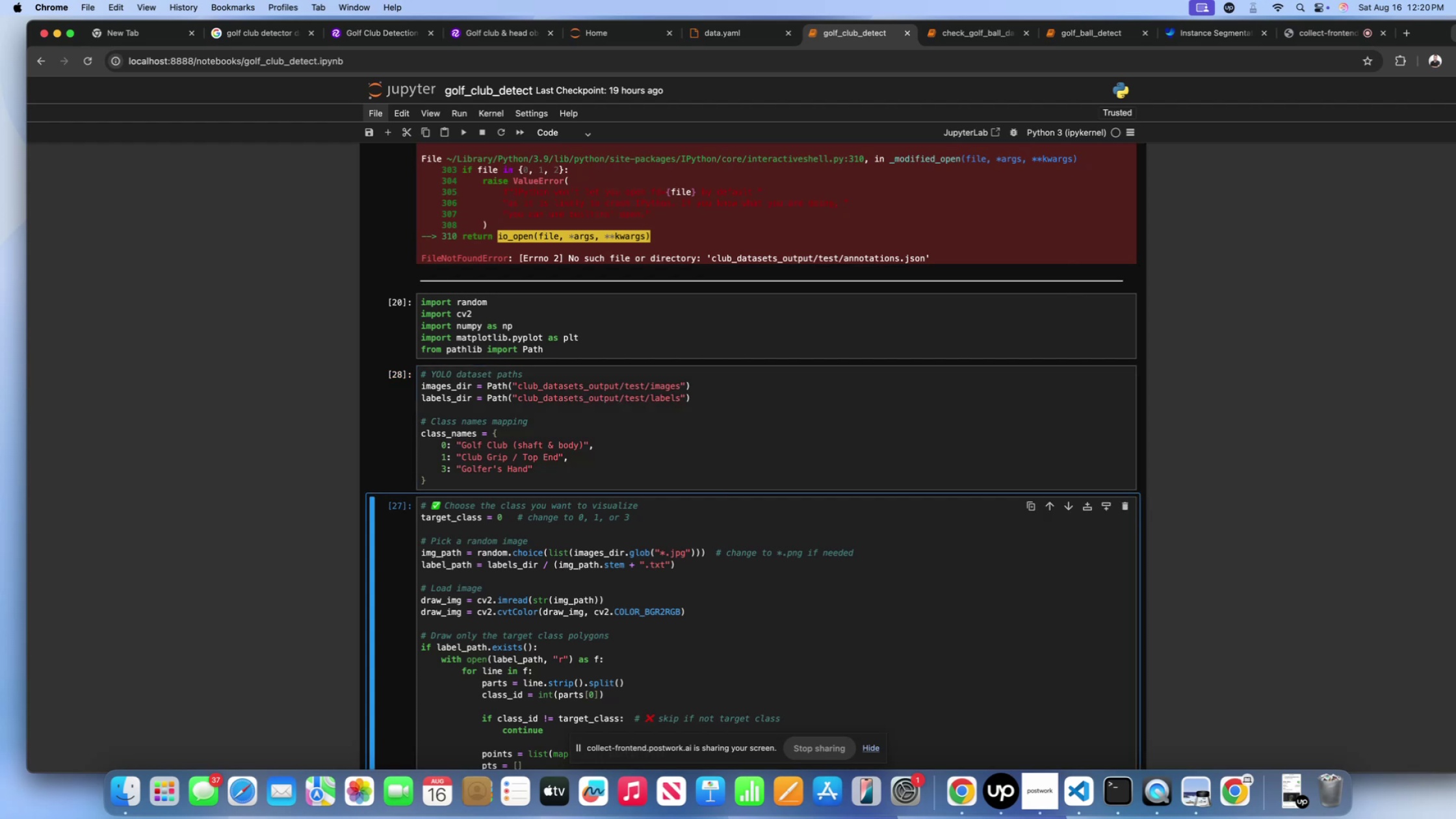 
key(Shift+ShiftLeft)
 